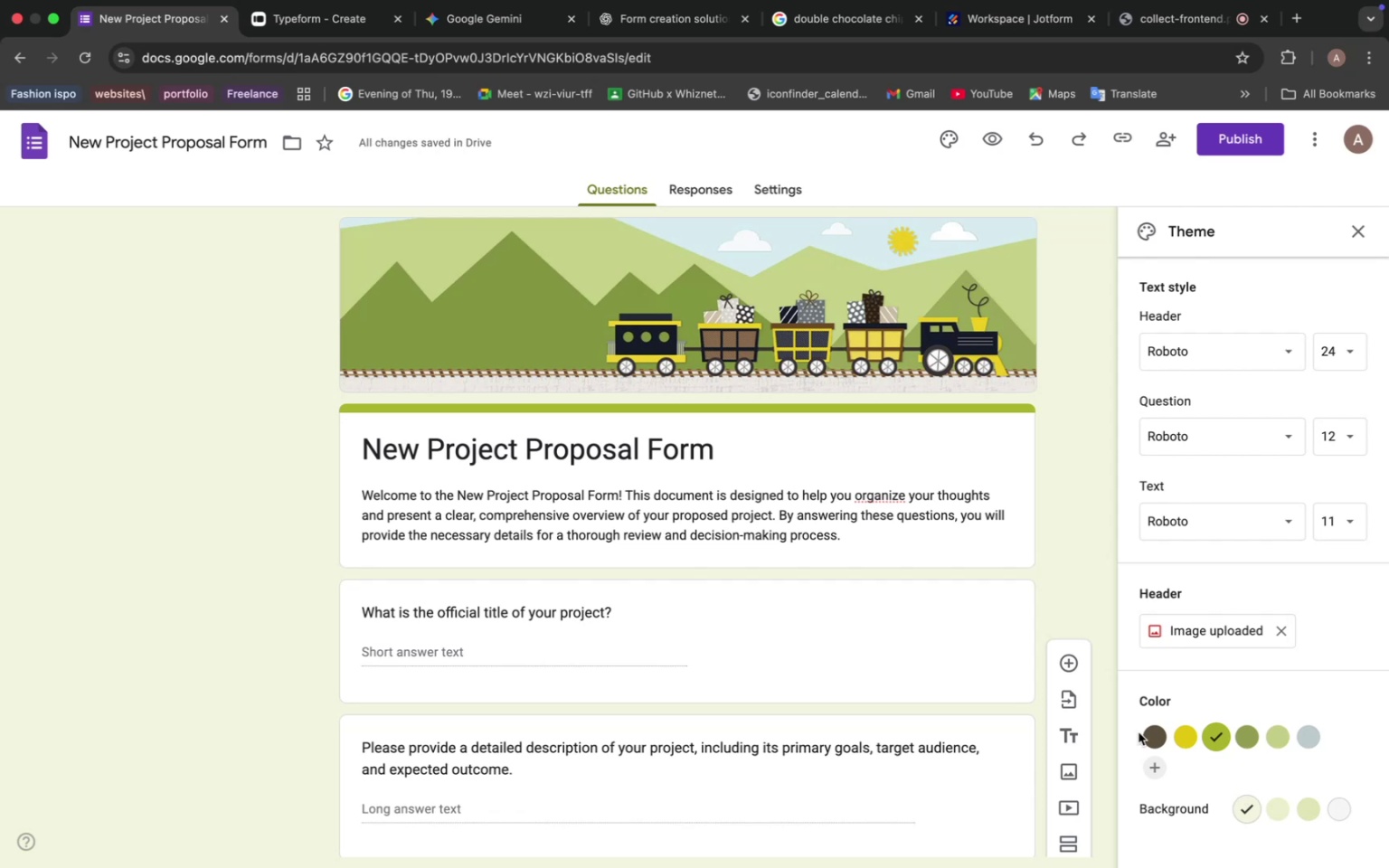 
left_click([1061, 416])
 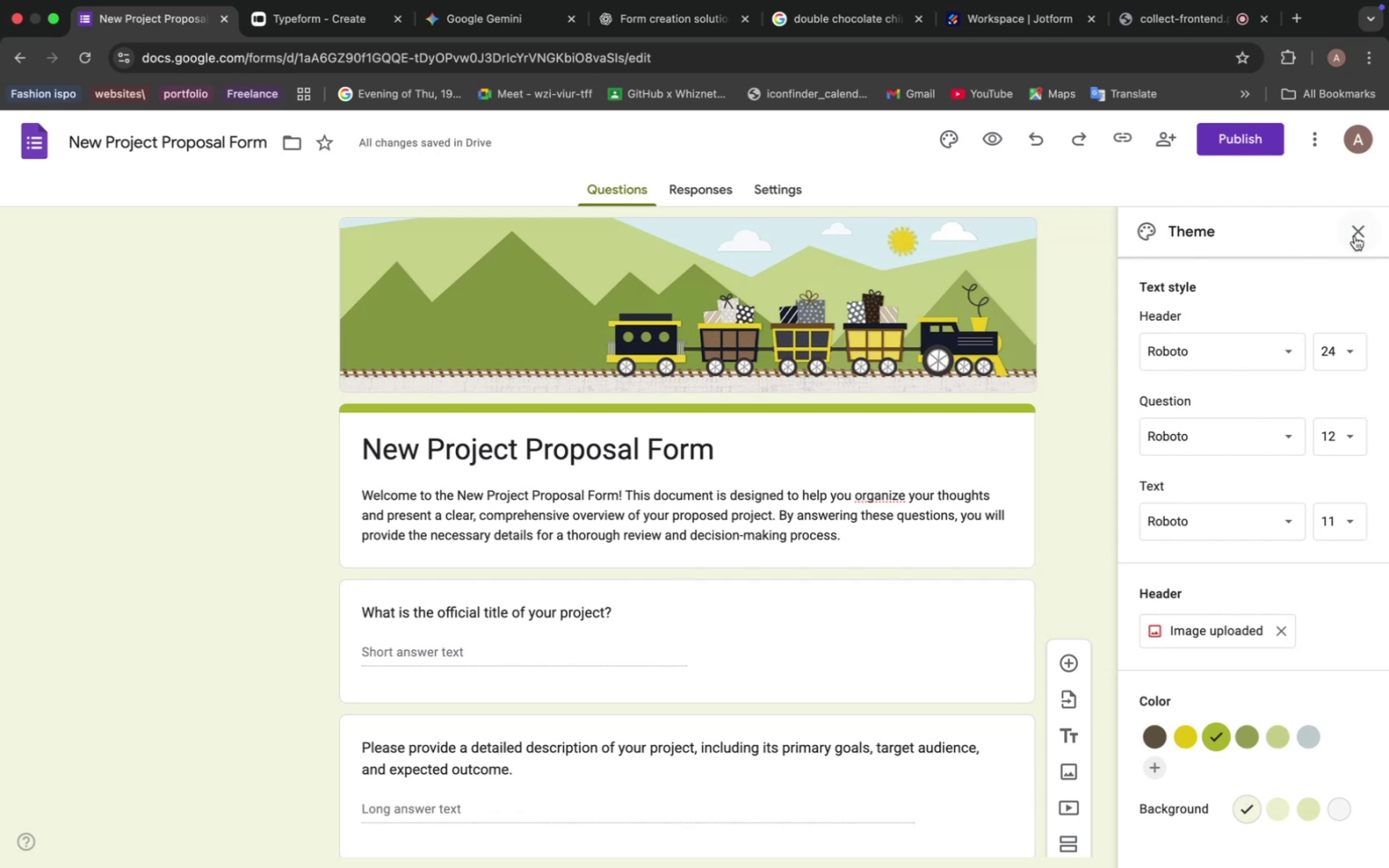 
left_click([1363, 231])
 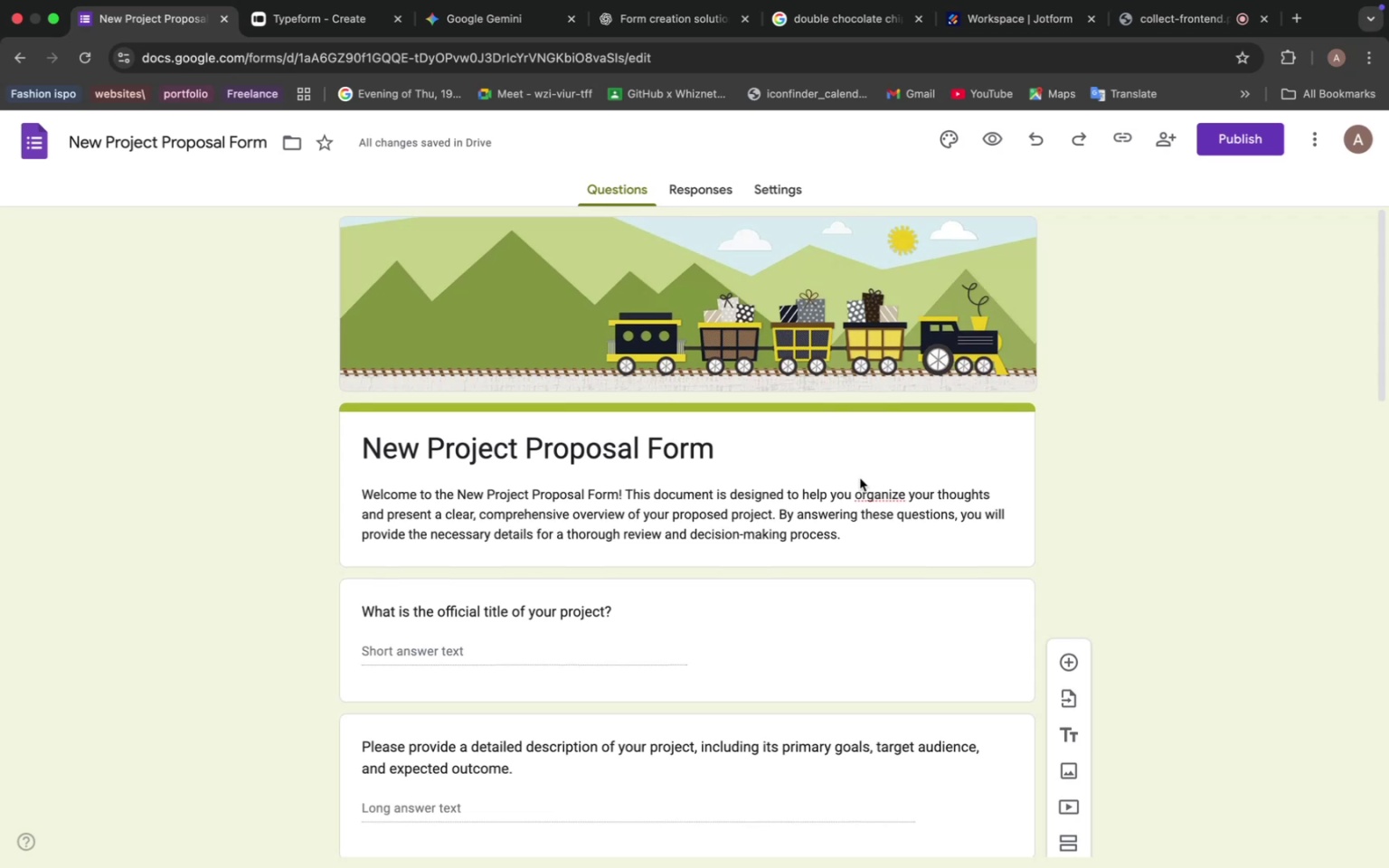 
scroll: coordinate [865, 470], scroll_direction: down, amount: 63.0
 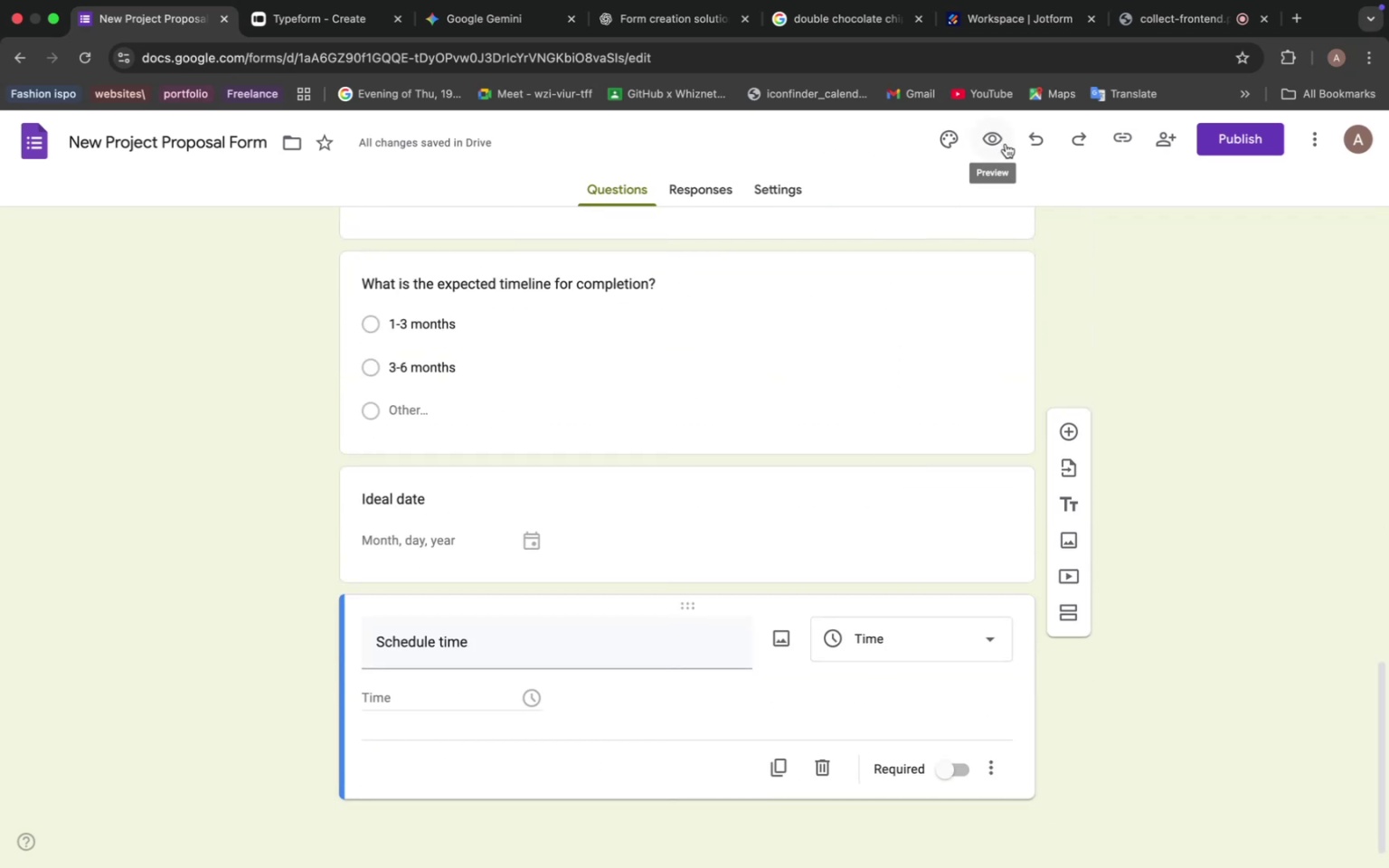 
left_click([1006, 145])
 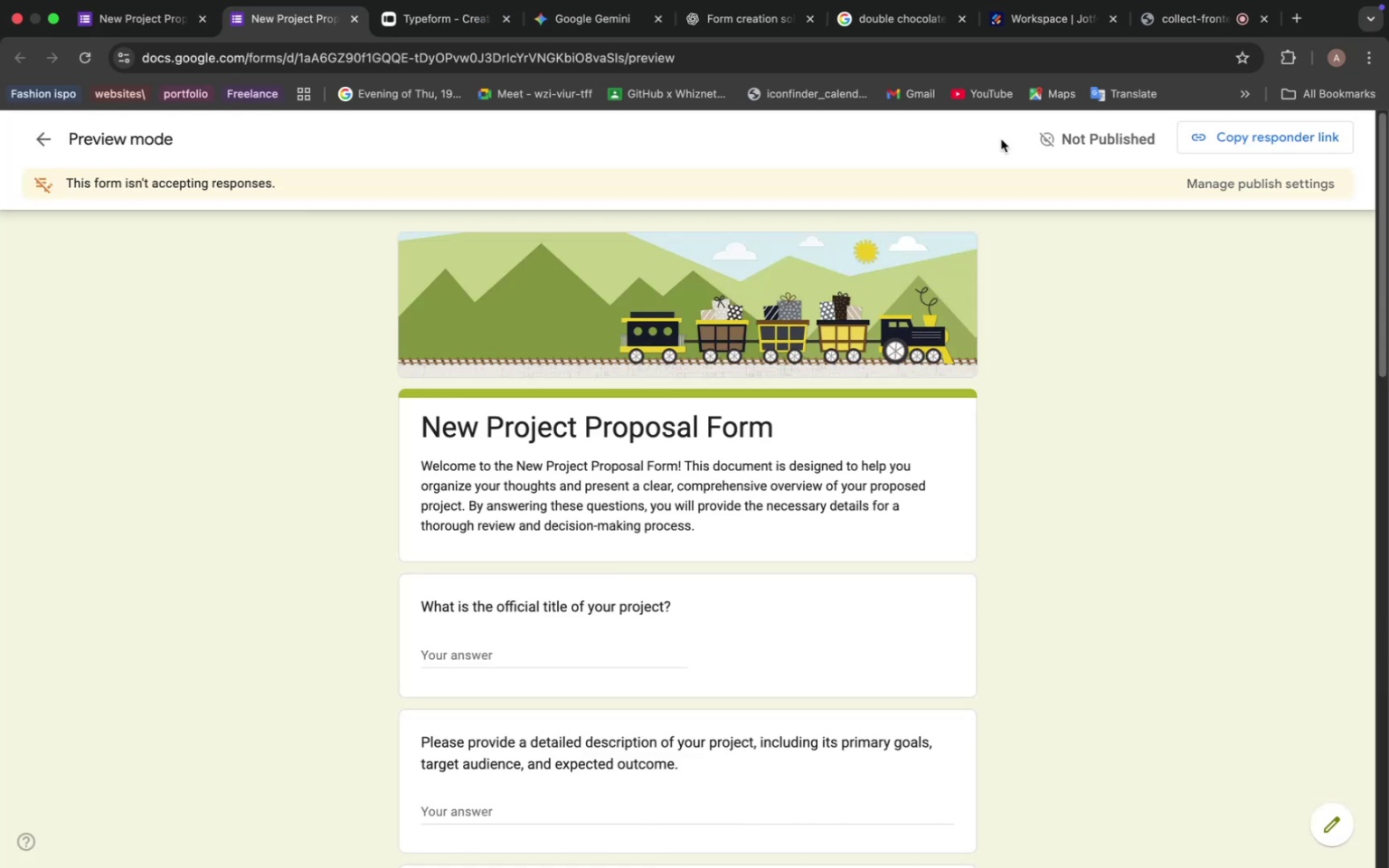 
scroll: coordinate [743, 431], scroll_direction: down, amount: 41.0
 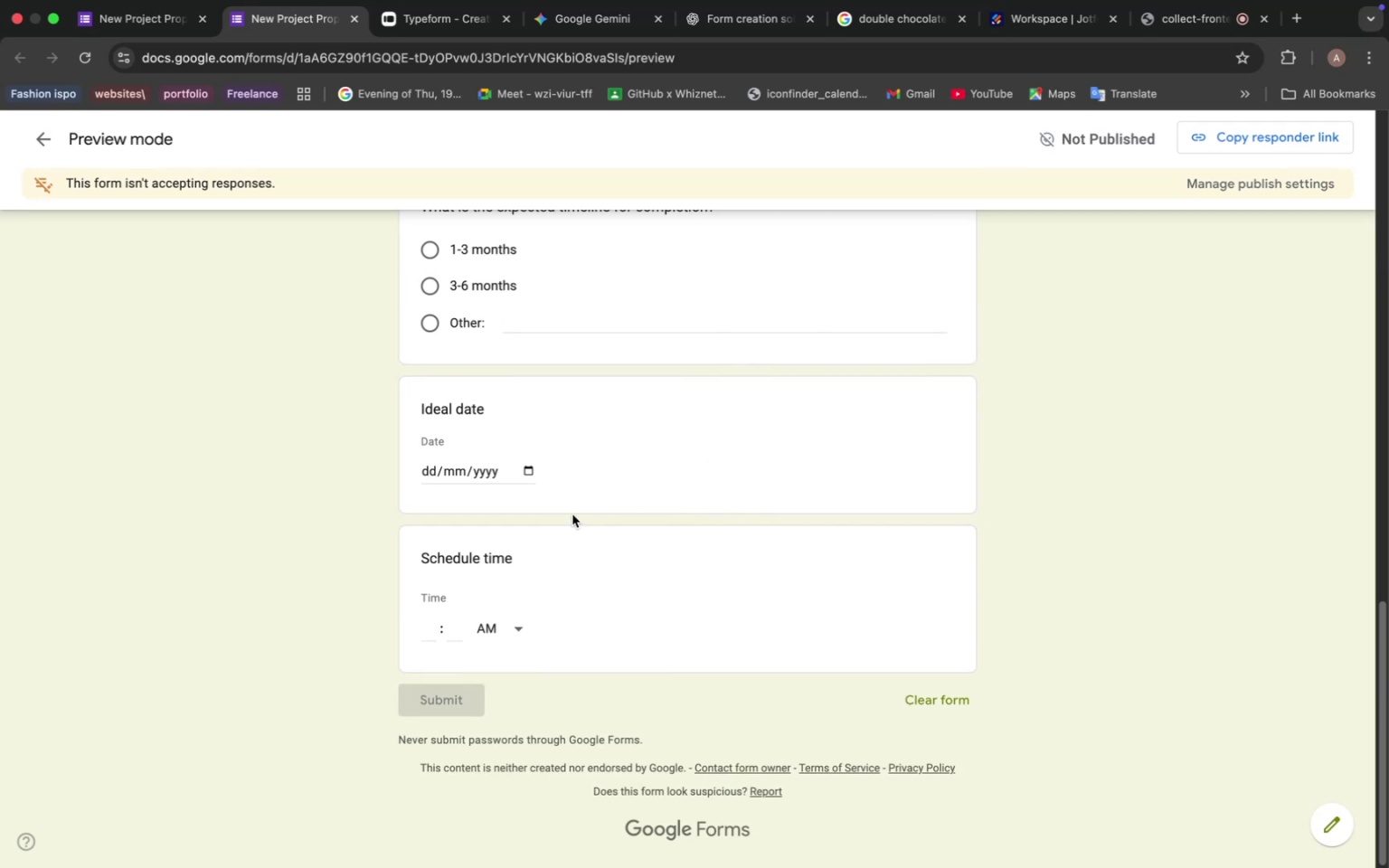 
scroll: coordinate [574, 507], scroll_direction: up, amount: 70.0
 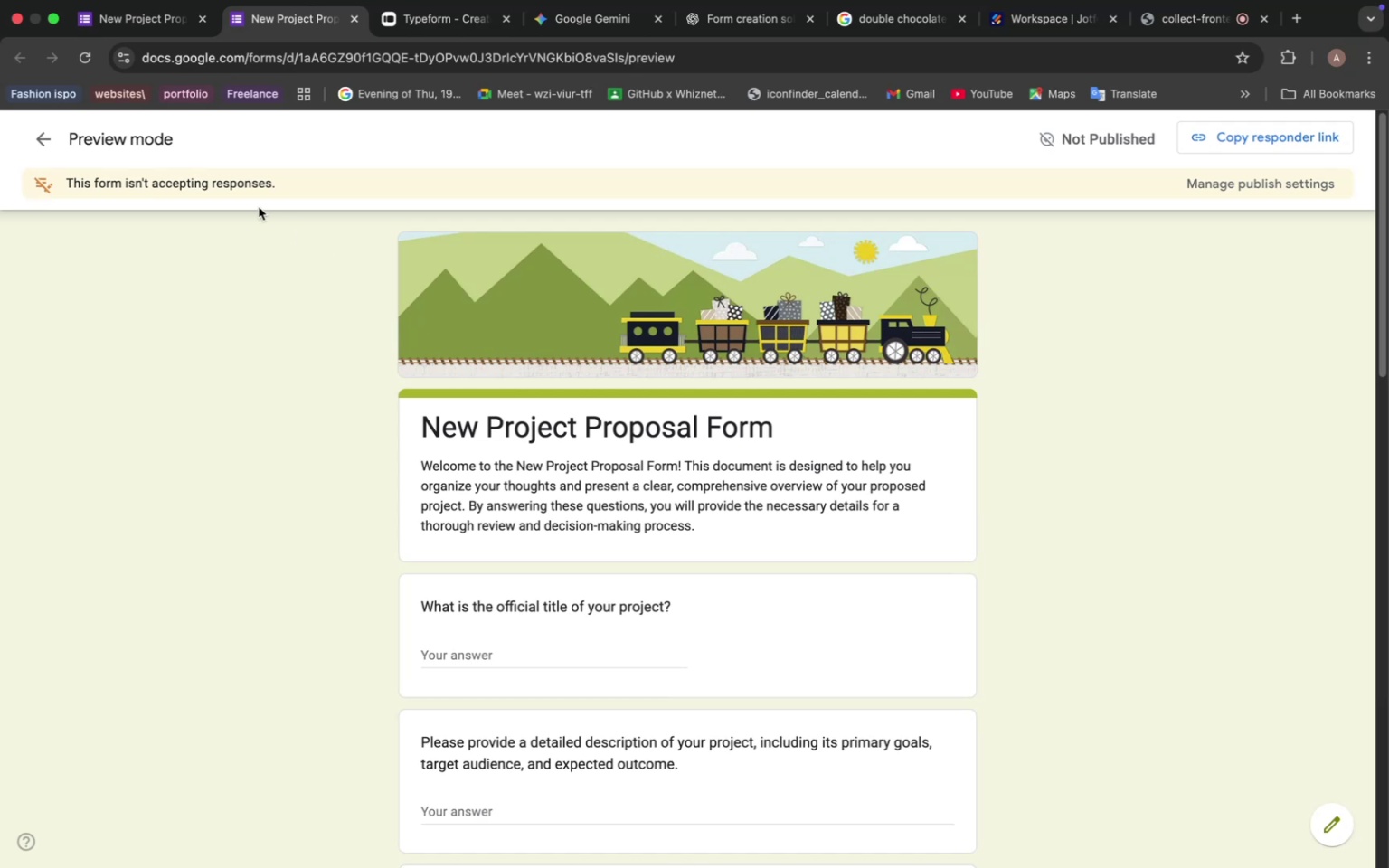 
wait(6.54)
 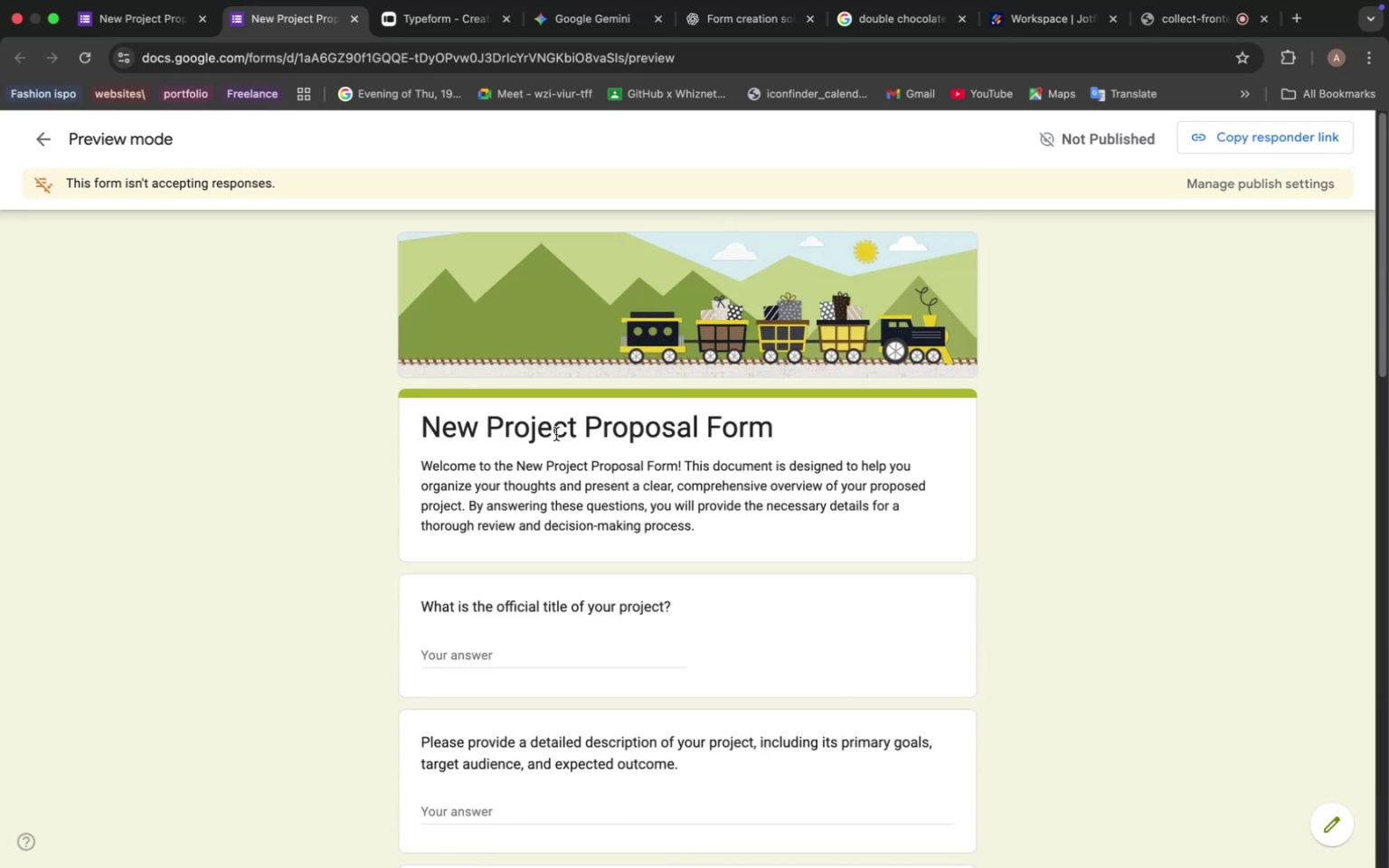 
left_click([54, 128])
 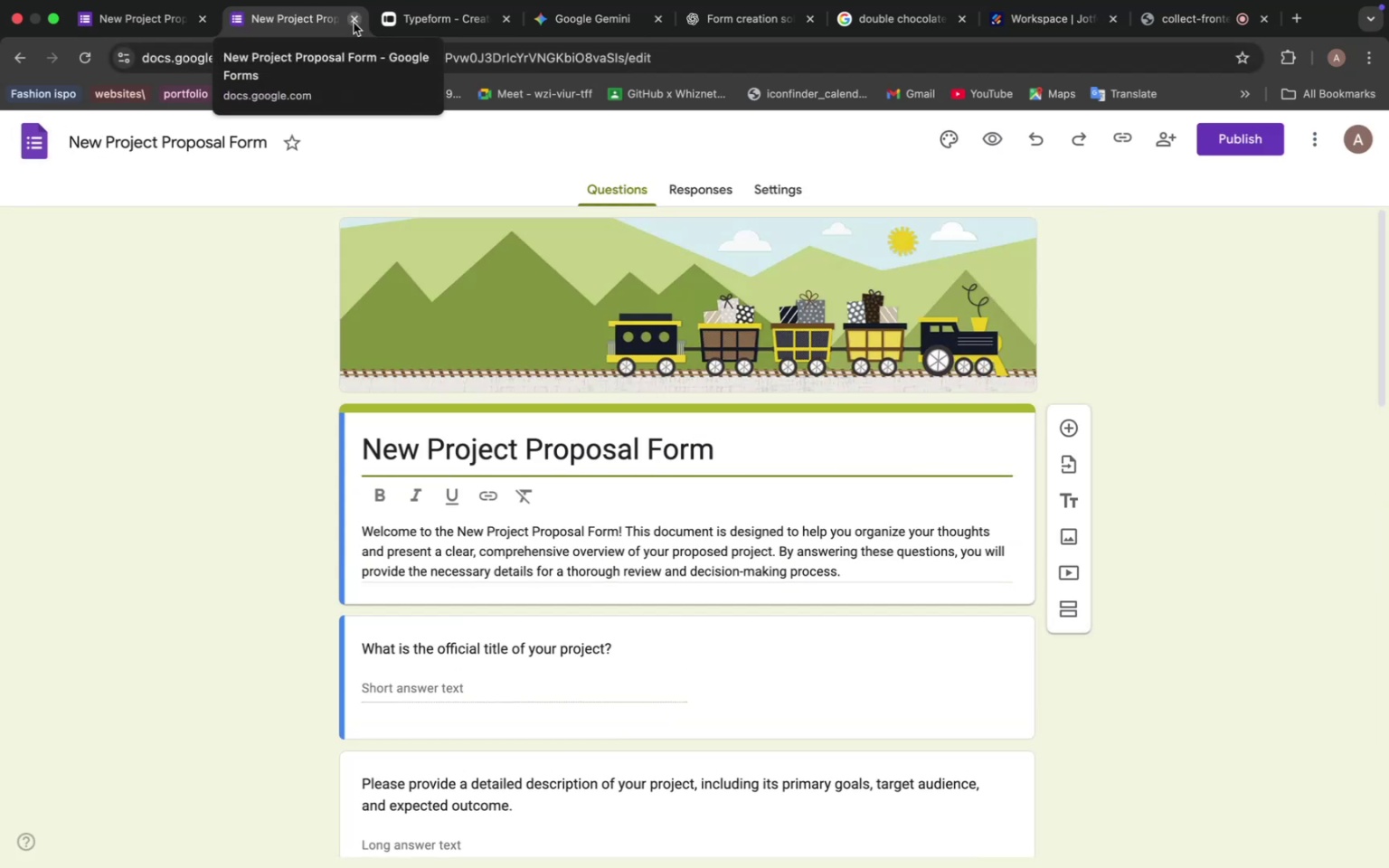 
left_click([354, 23])
 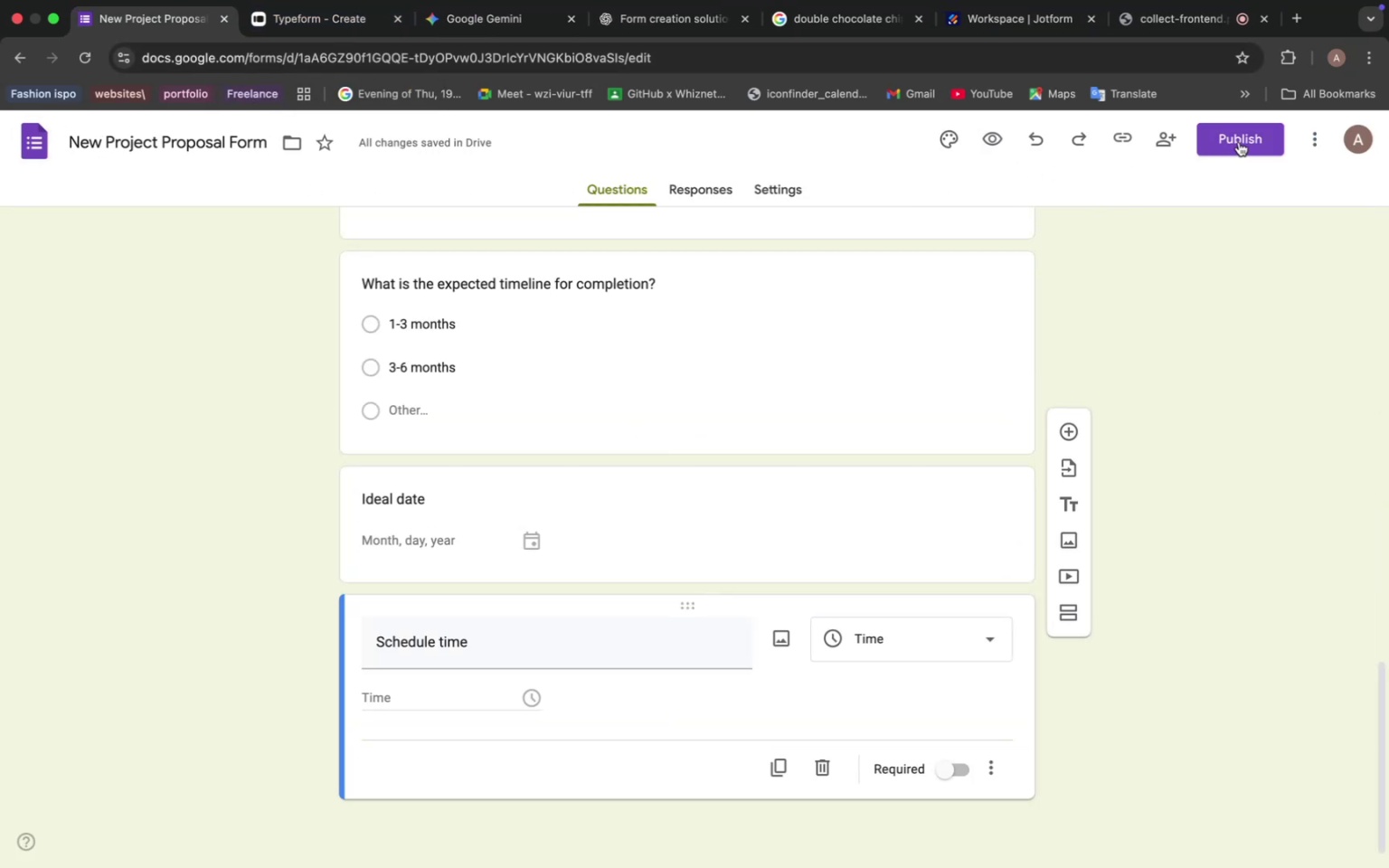 
left_click([1239, 142])
 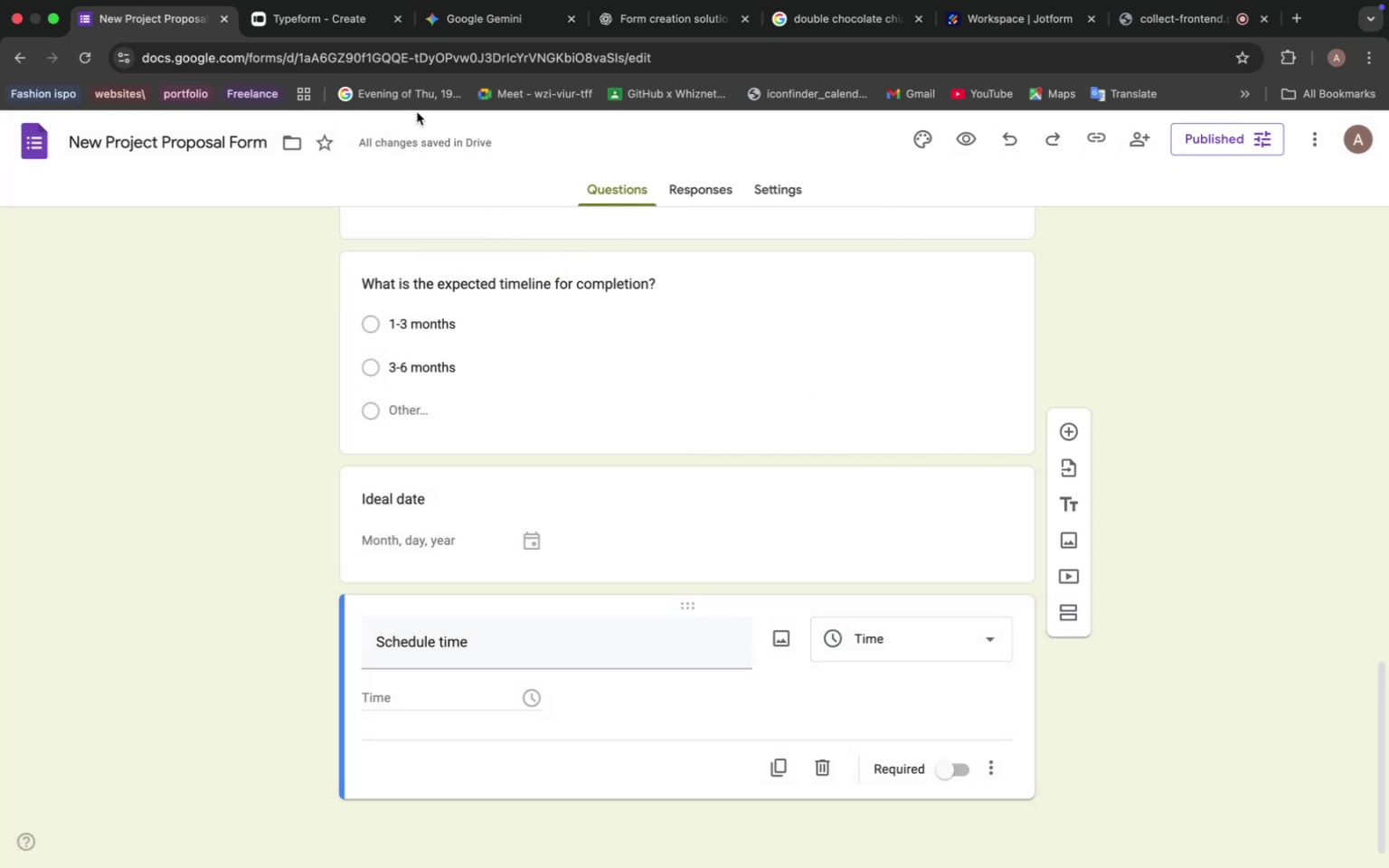 
left_click([324, 18])
 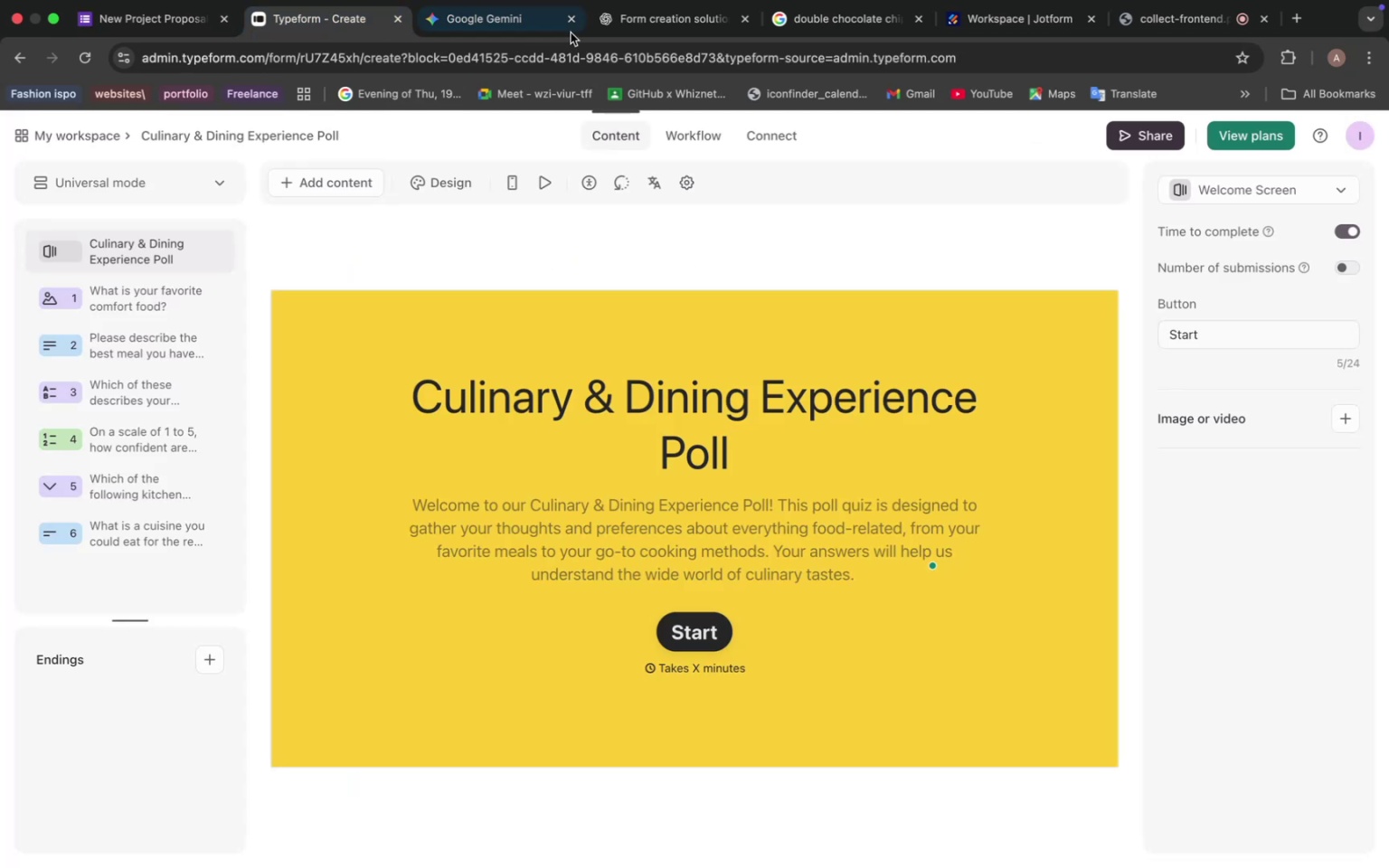 
mouse_move([612, 35])
 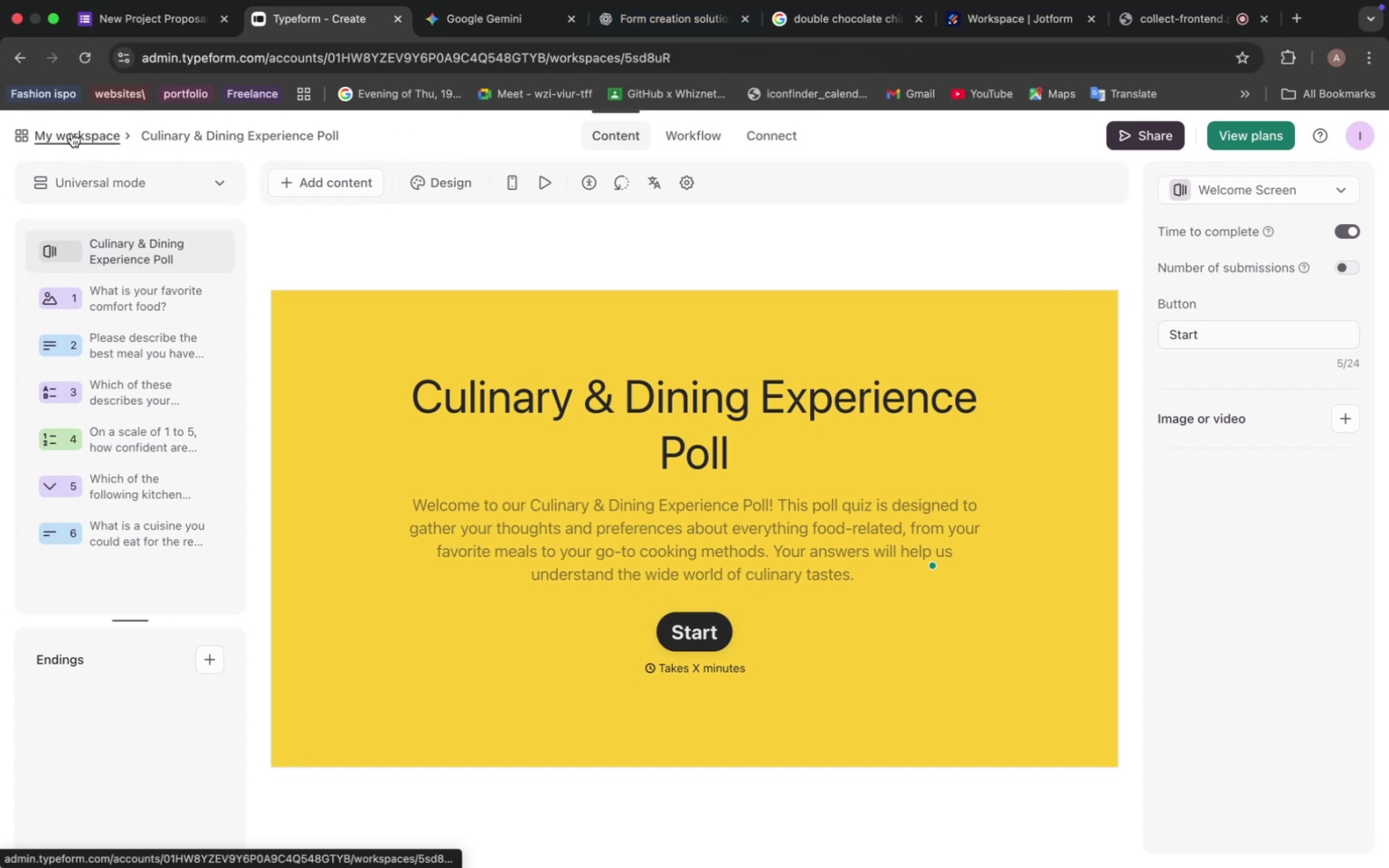 
left_click([71, 133])
 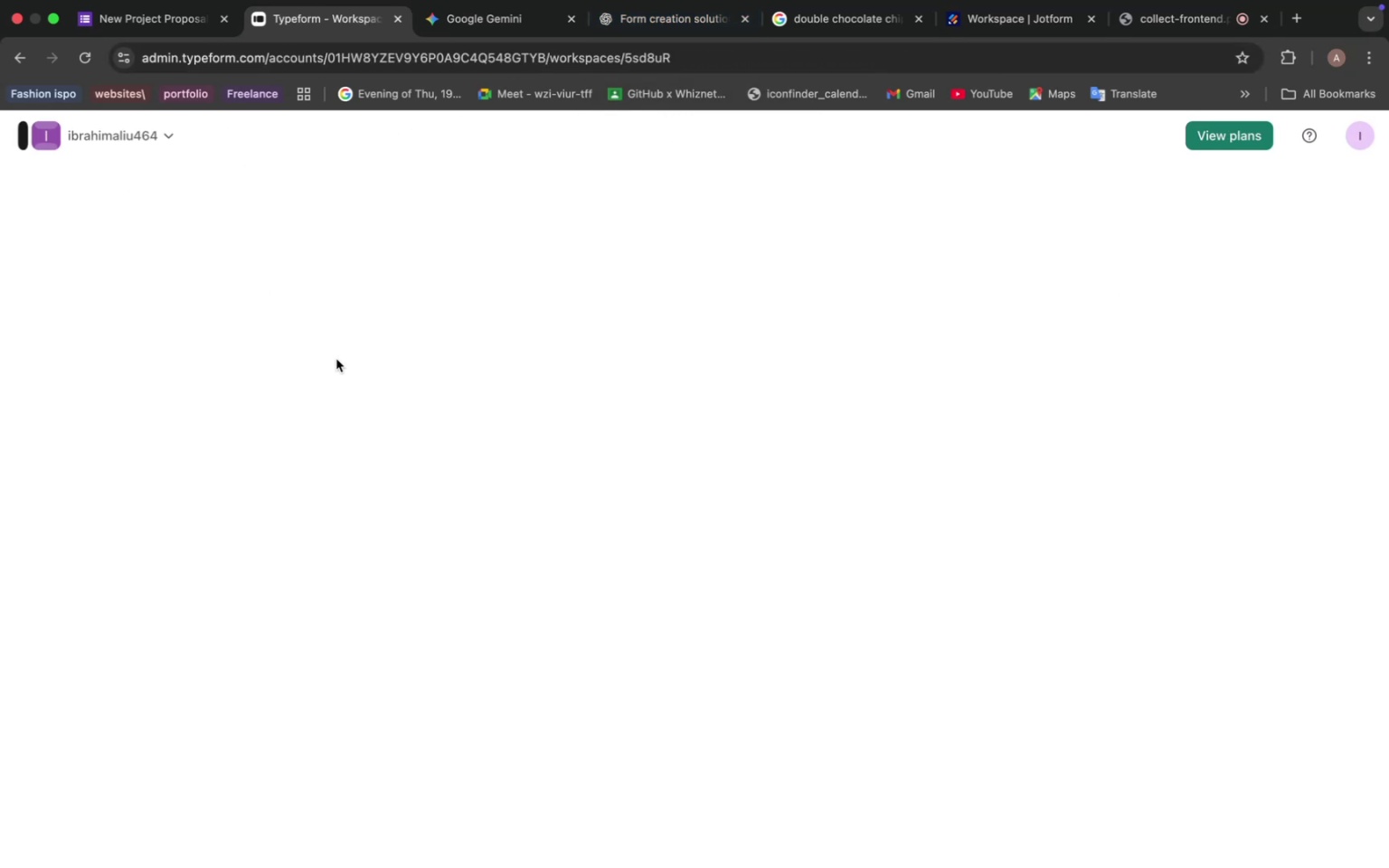 
mouse_move([341, 373])
 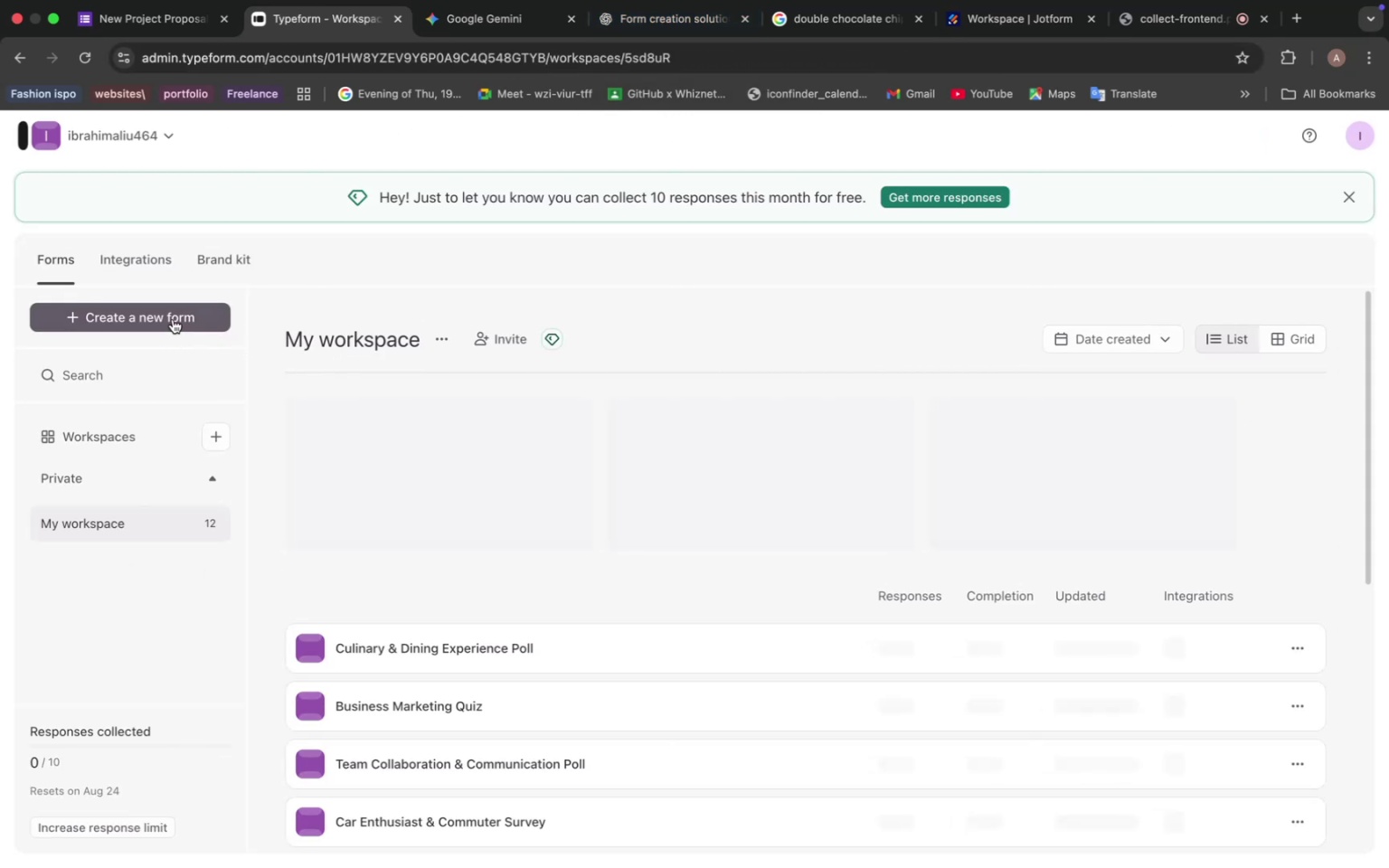 
left_click([173, 319])
 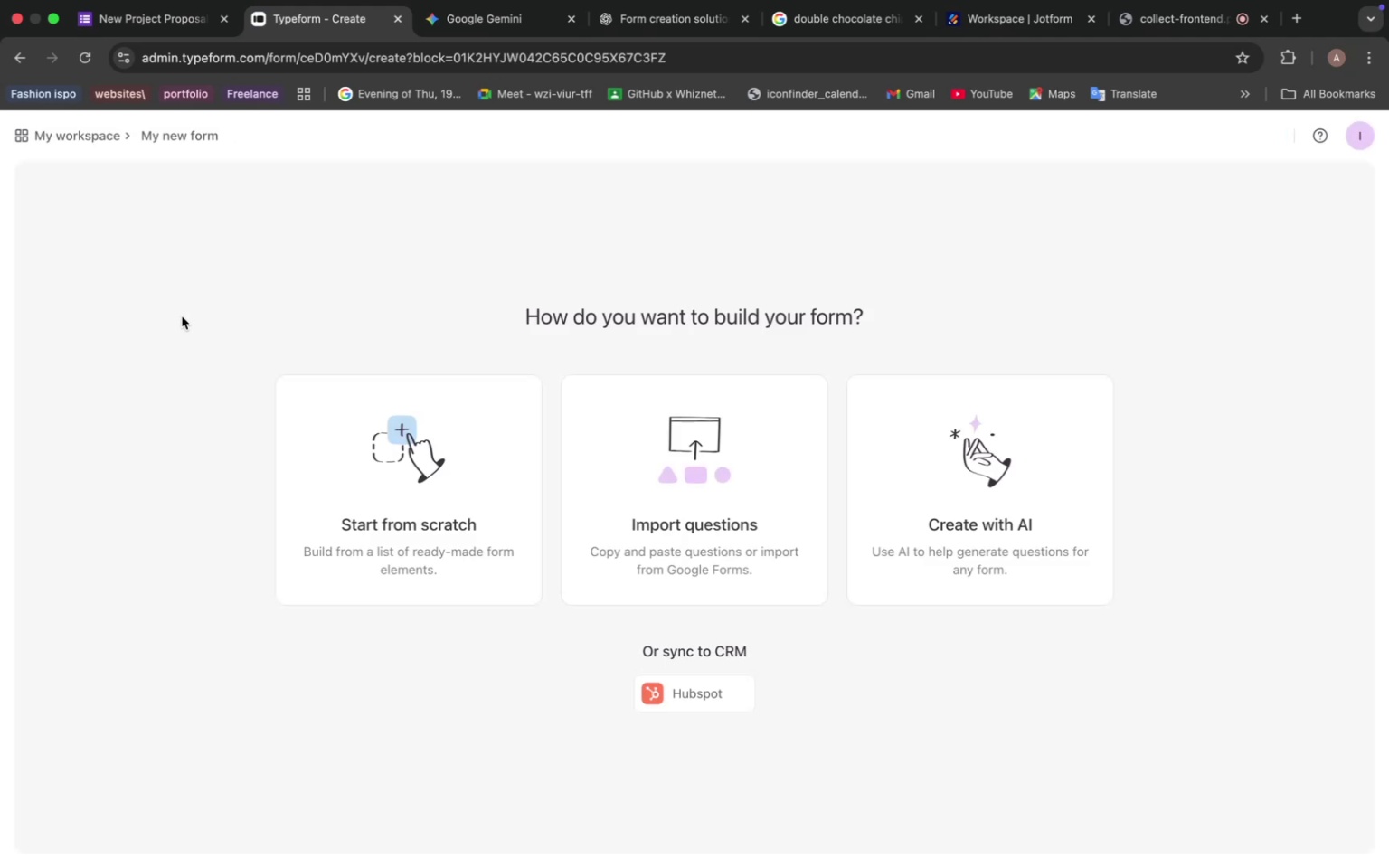 
wait(5.85)
 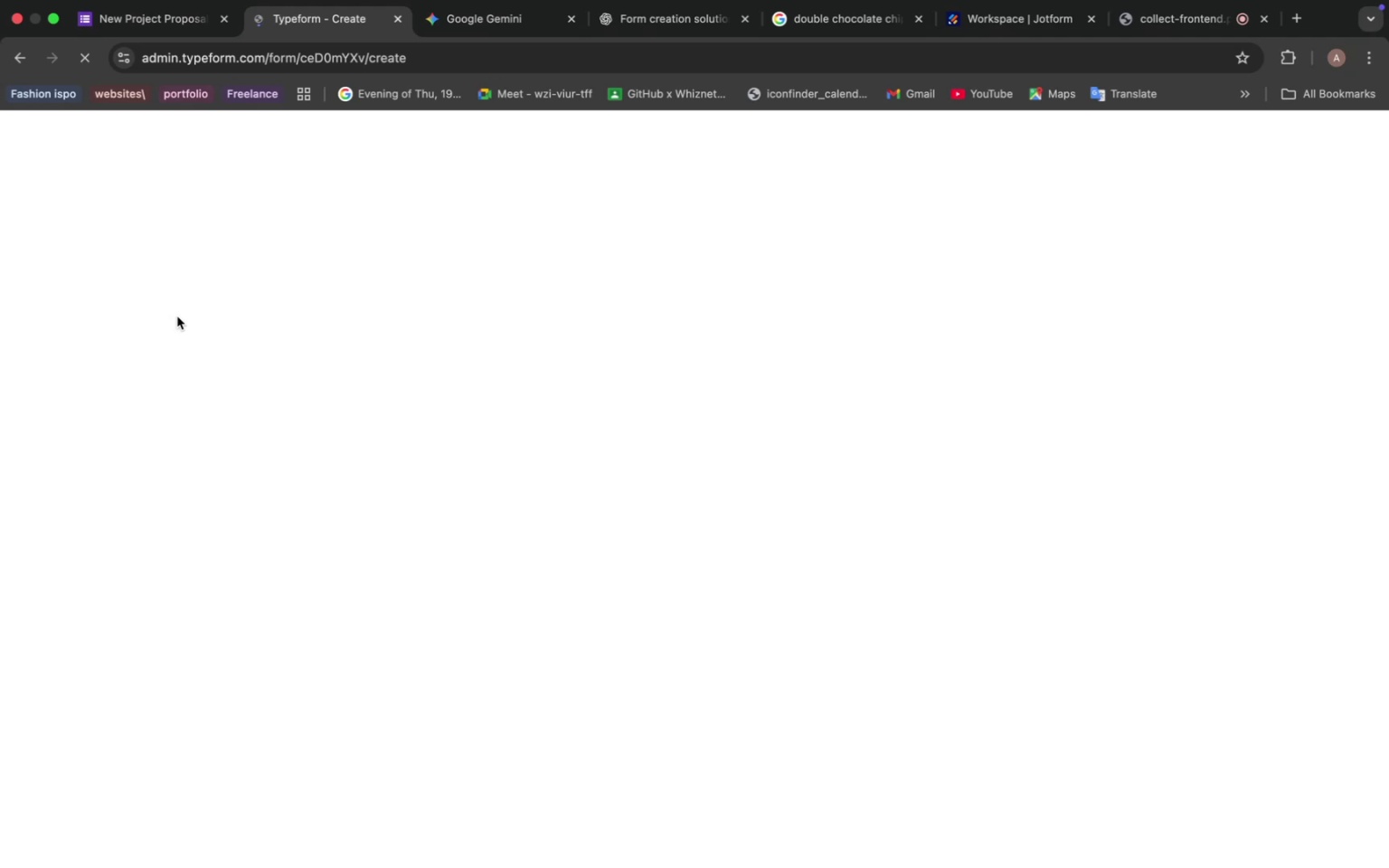 
left_click([438, 471])
 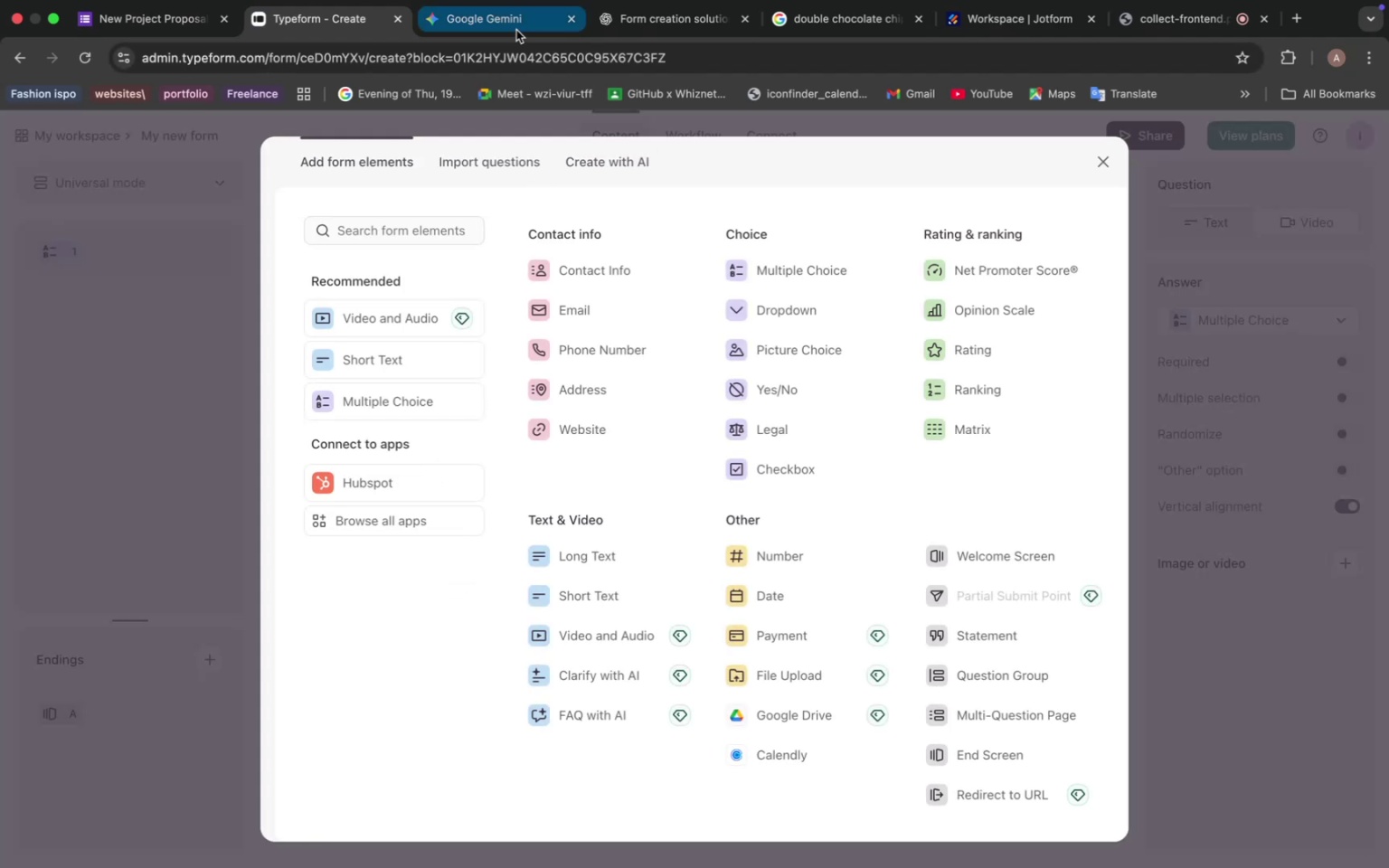 
left_click([513, 25])
 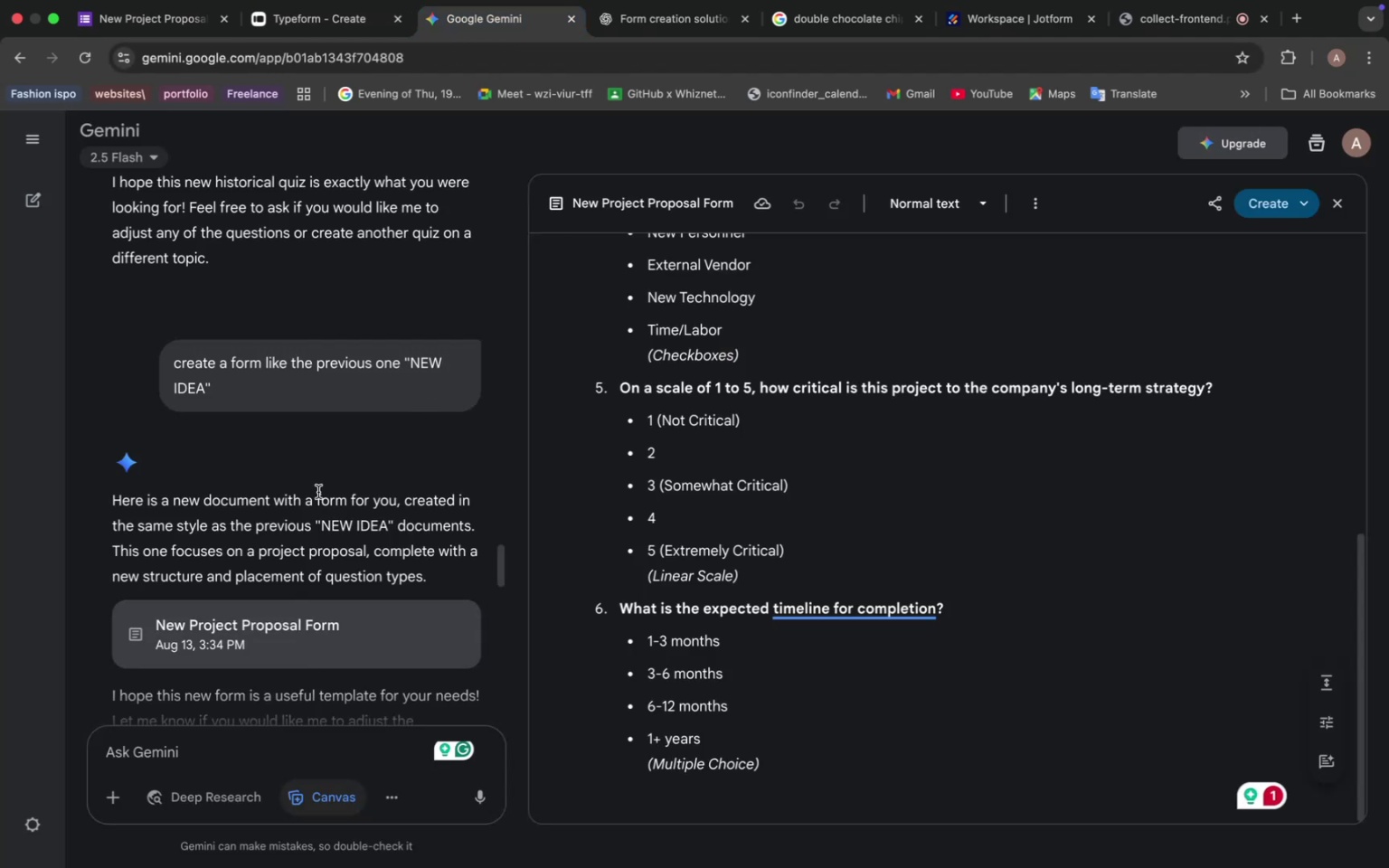 
scroll: coordinate [291, 401], scroll_direction: down, amount: 19.0
 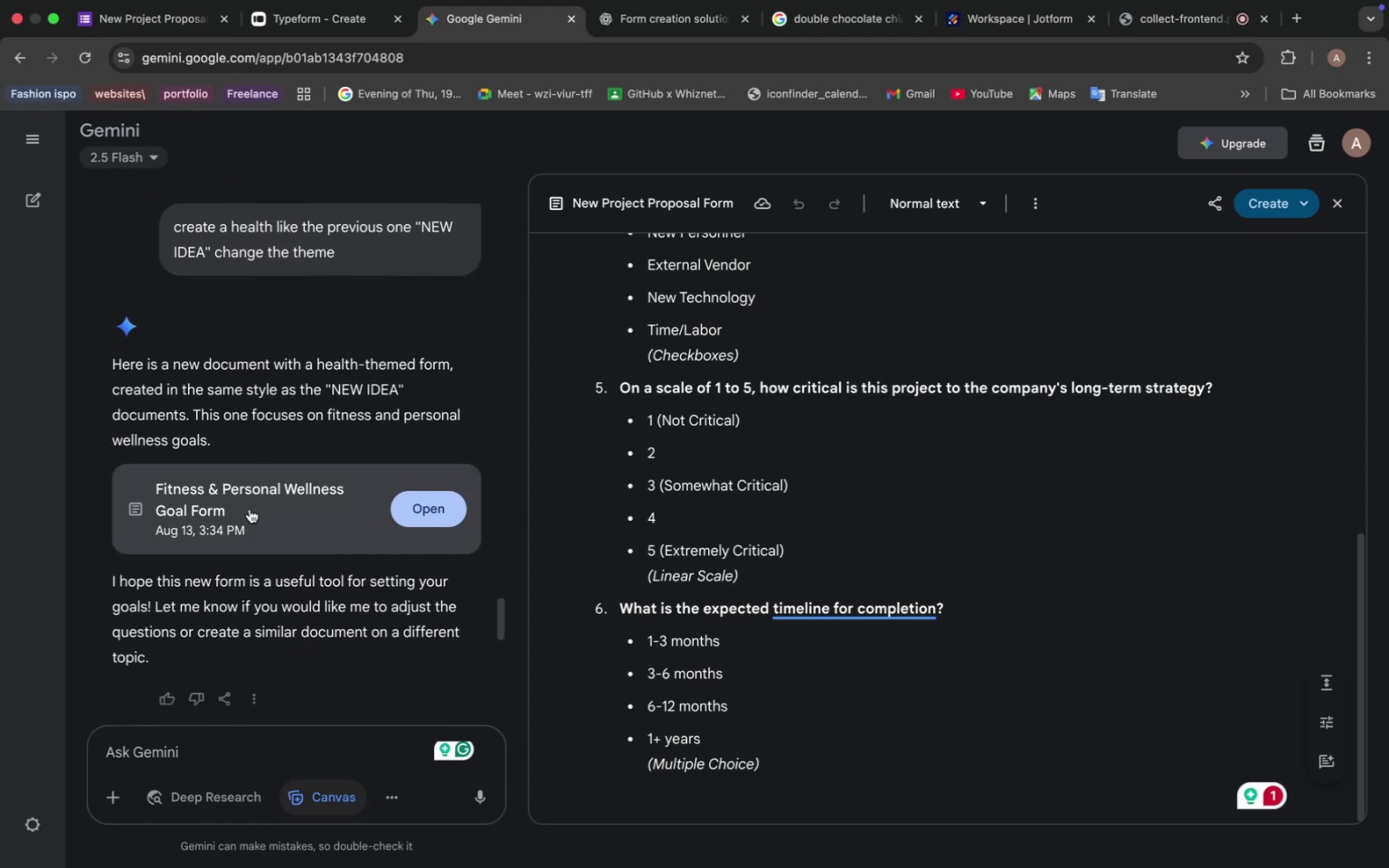 
left_click([250, 509])
 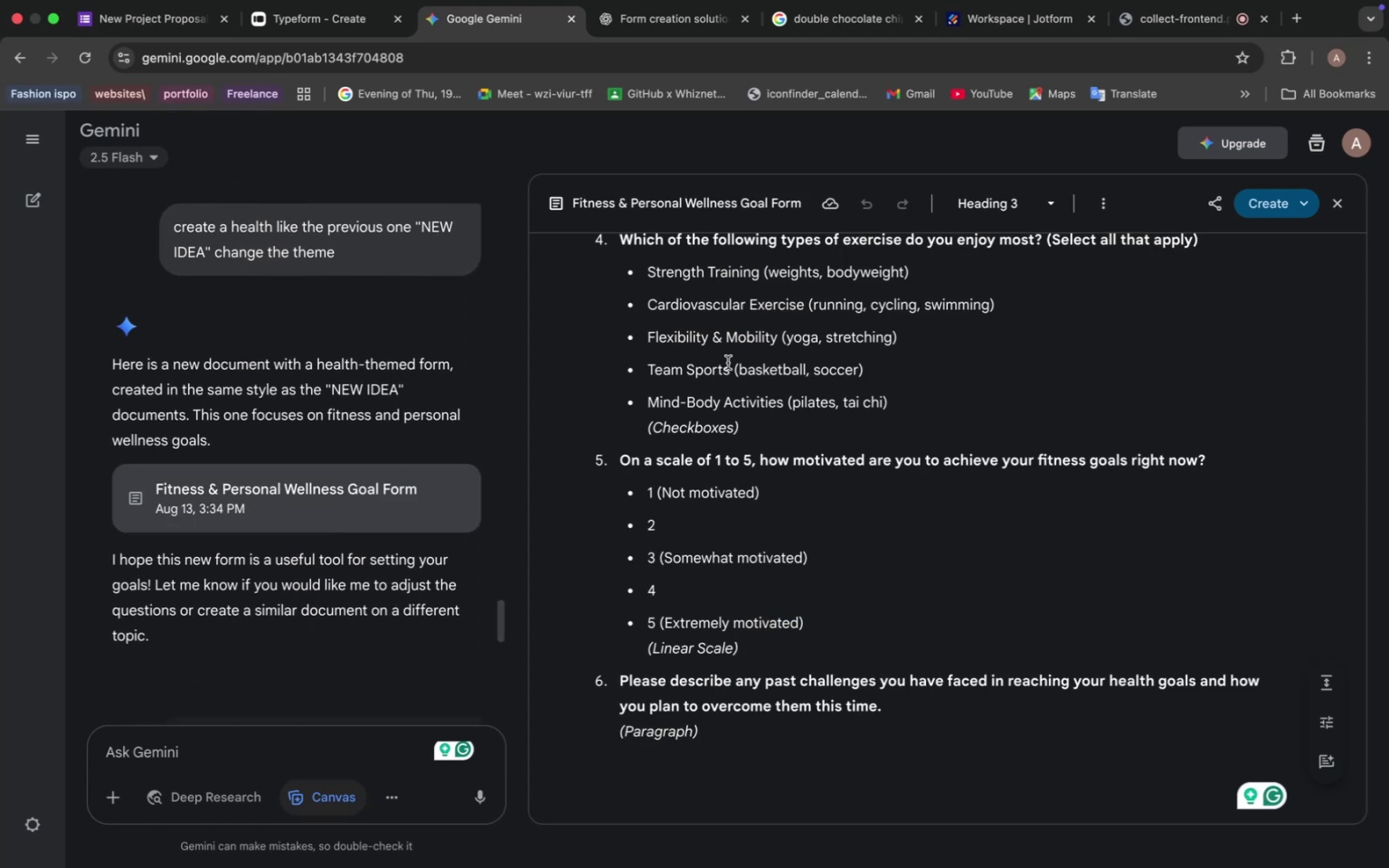 
scroll: coordinate [729, 366], scroll_direction: up, amount: 36.0
 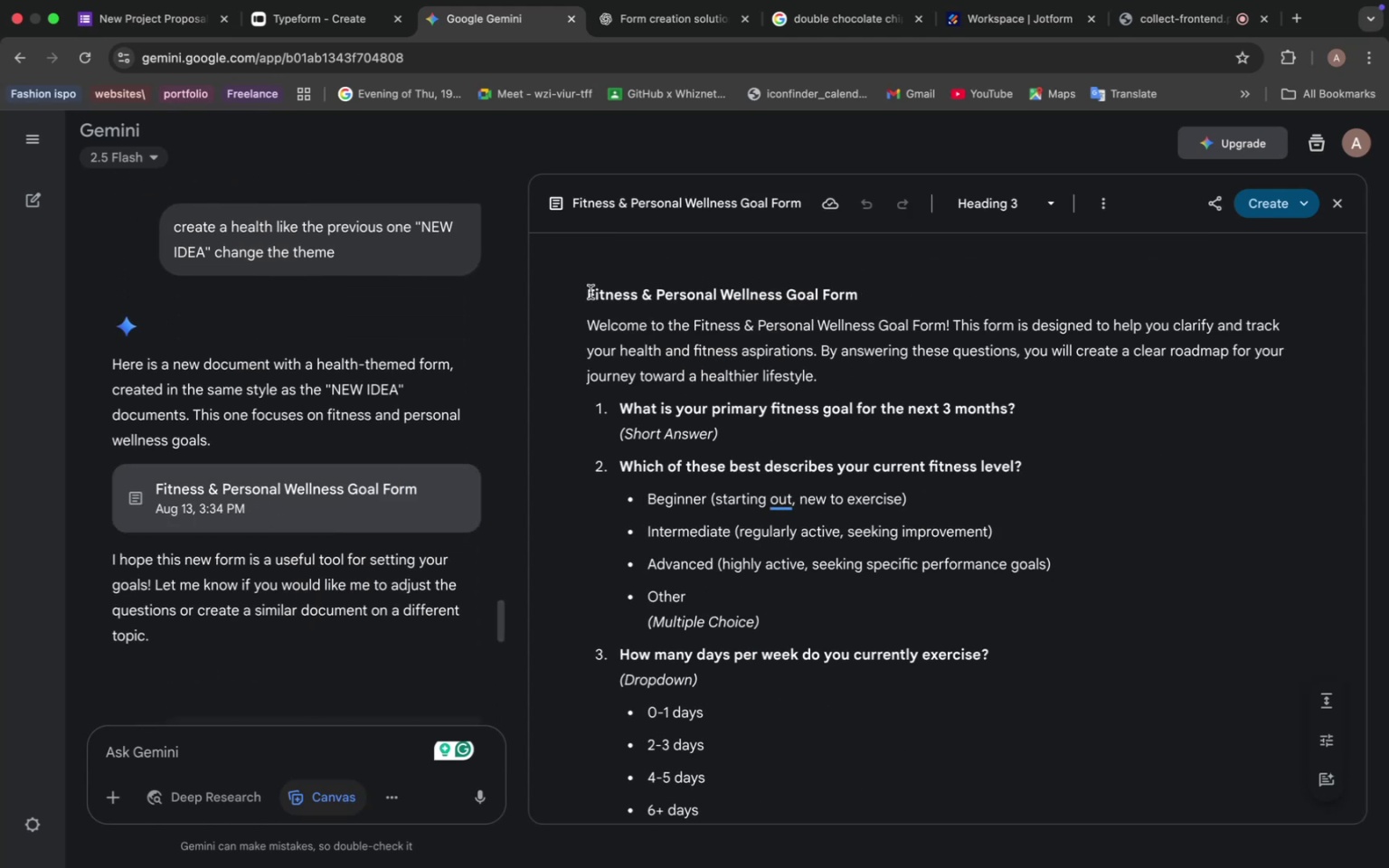 
left_click_drag(start_coordinate=[591, 292], to_coordinate=[886, 292])
 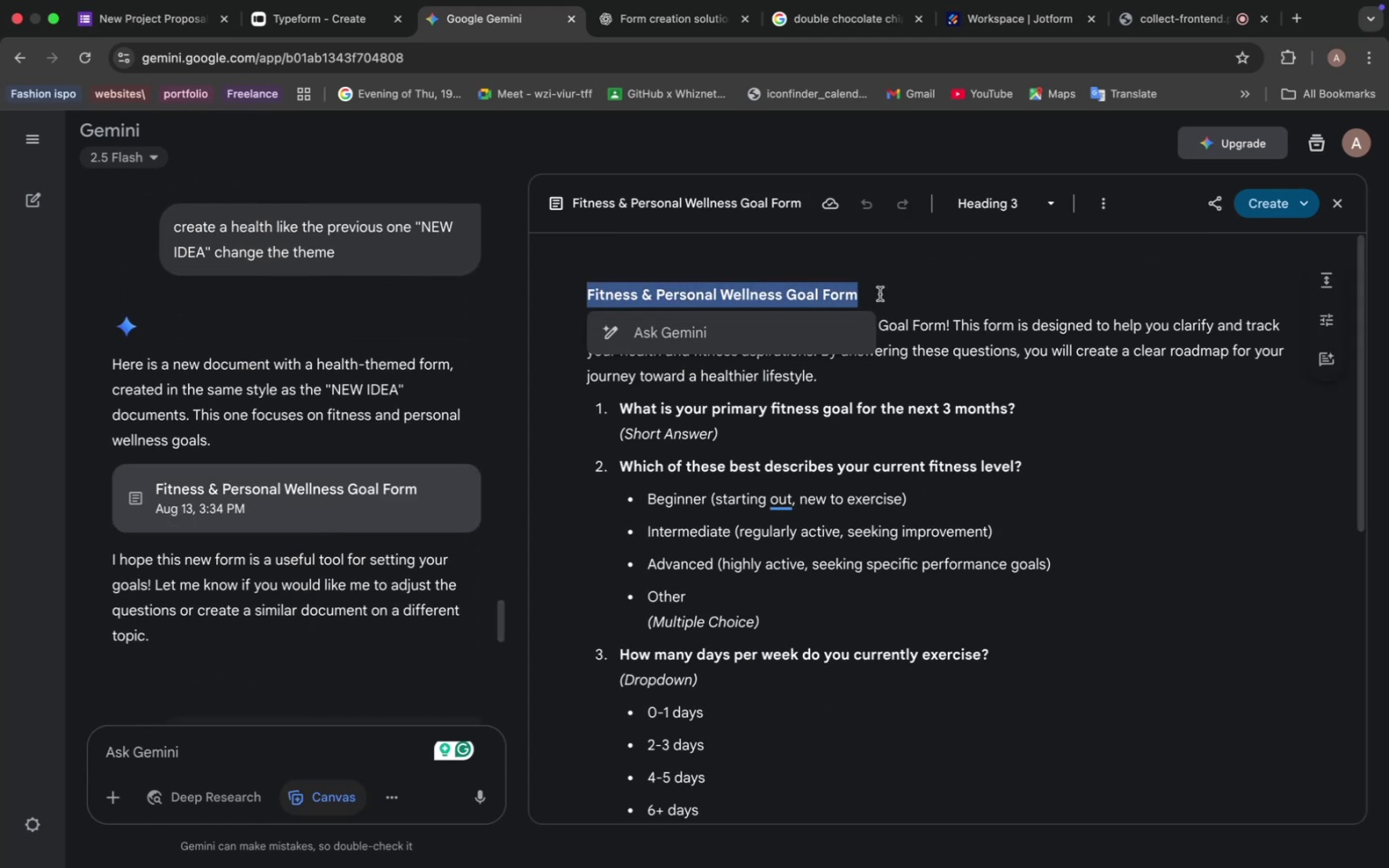 
key(Meta+C)
 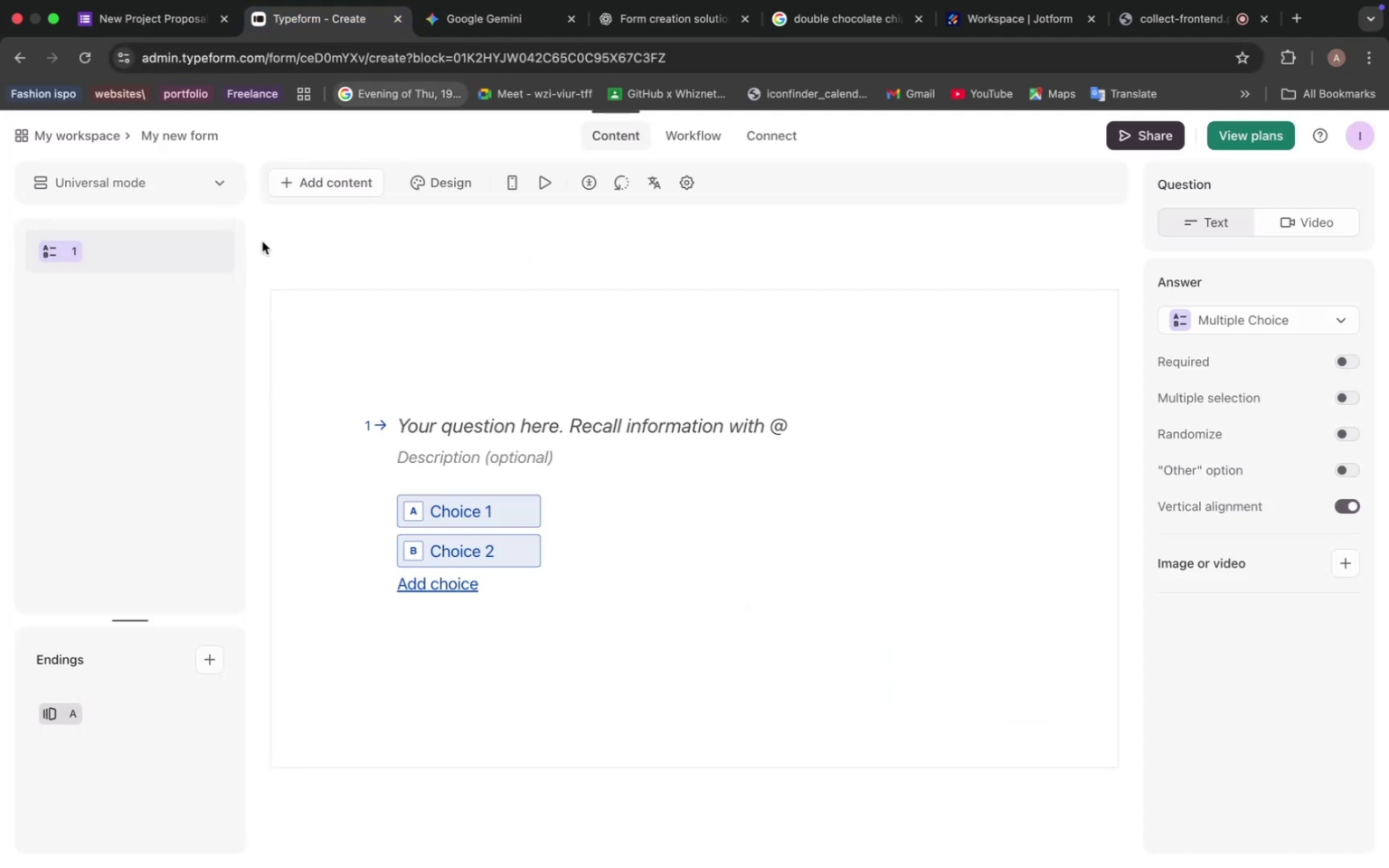 
wait(6.45)
 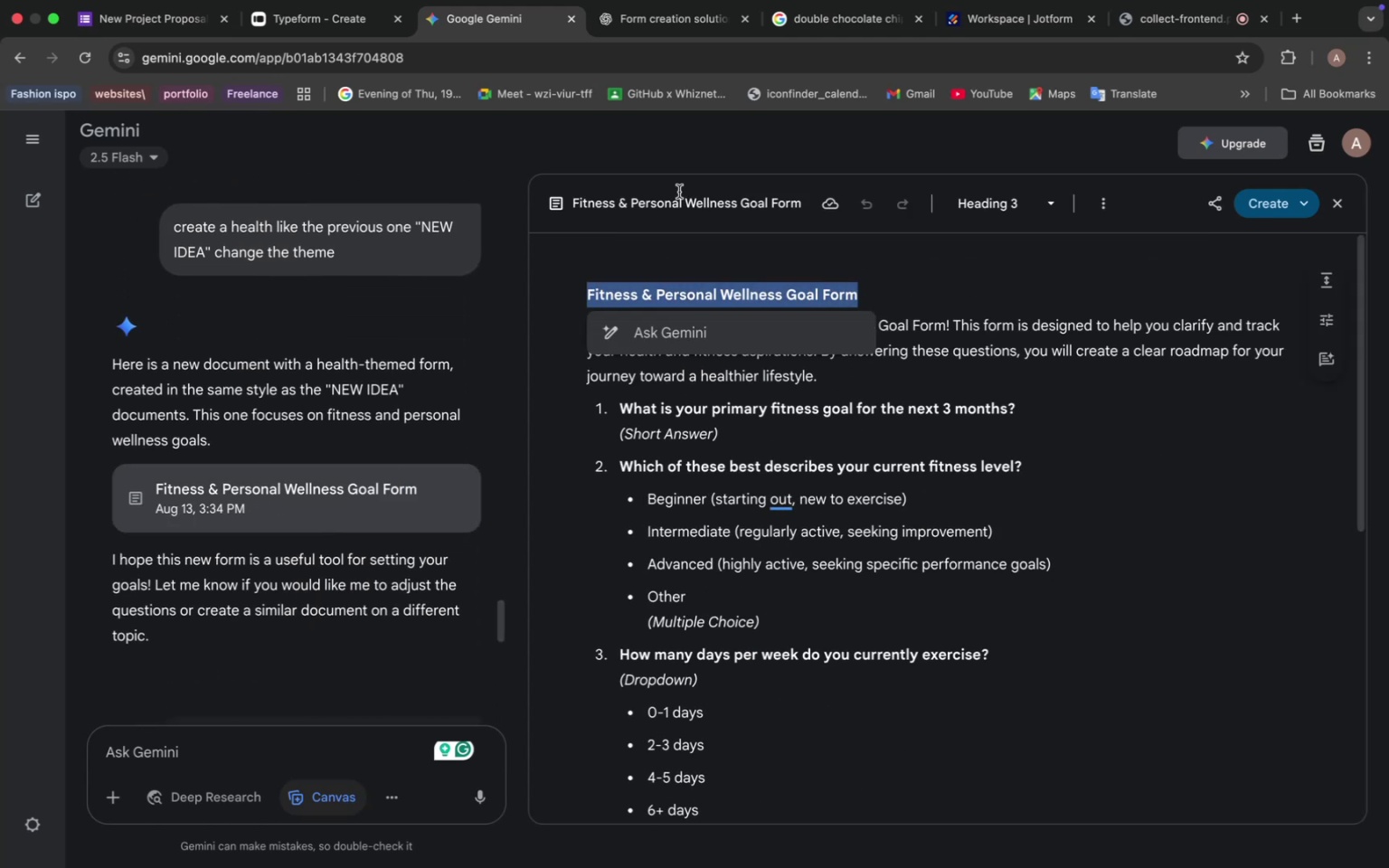 
left_click([180, 136])
 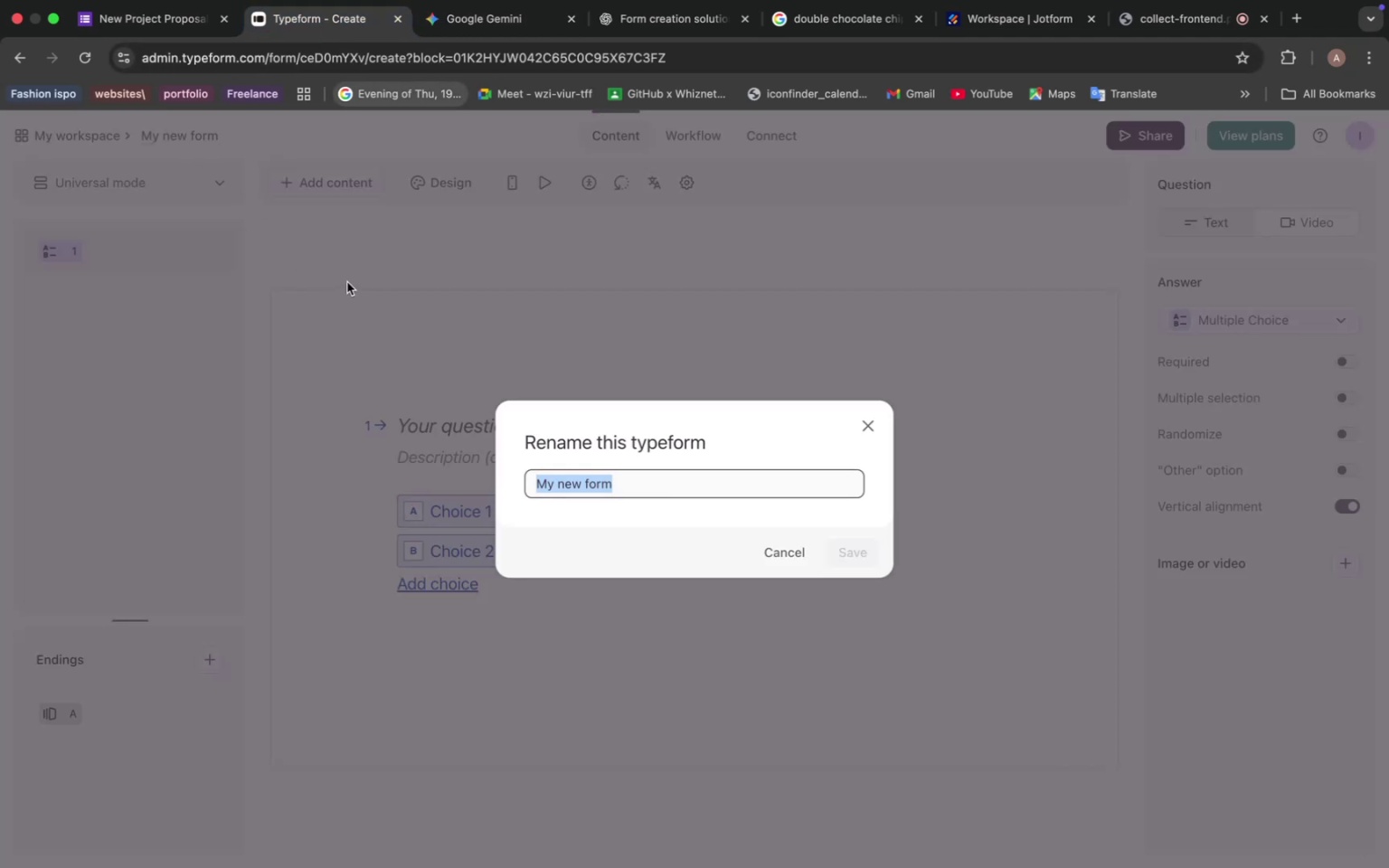 
key(Meta+V)
 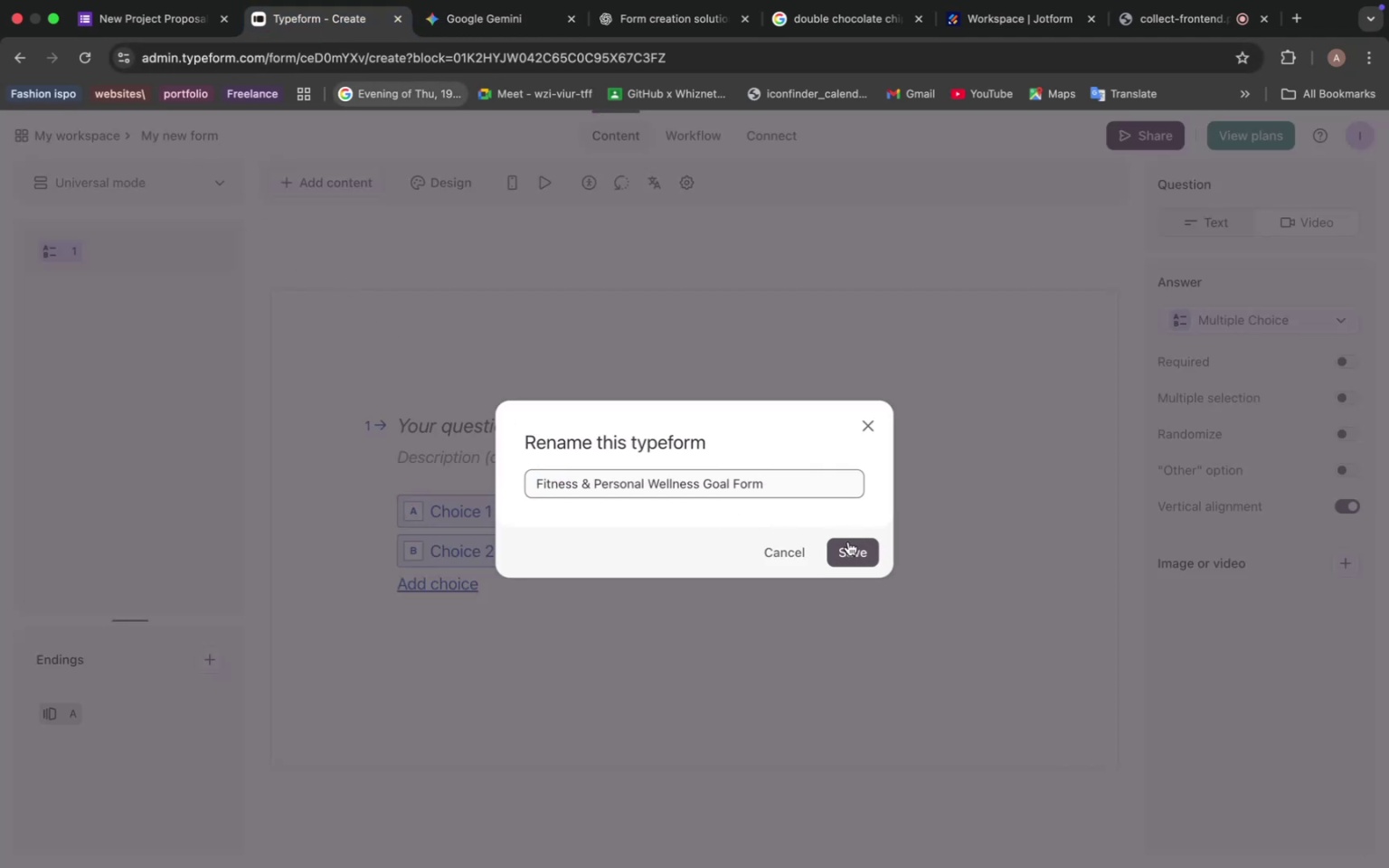 
left_click([848, 542])
 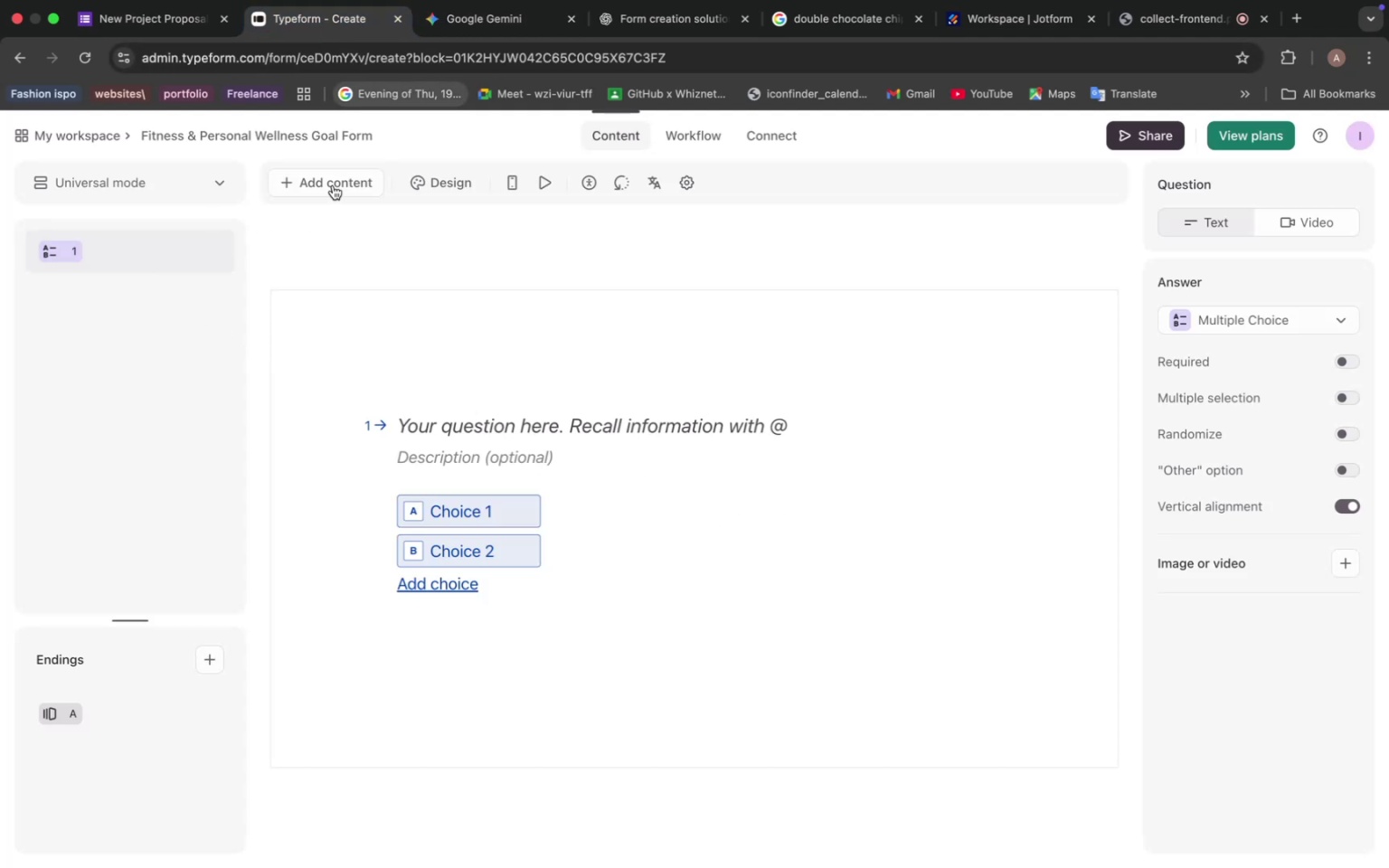 
left_click([333, 182])
 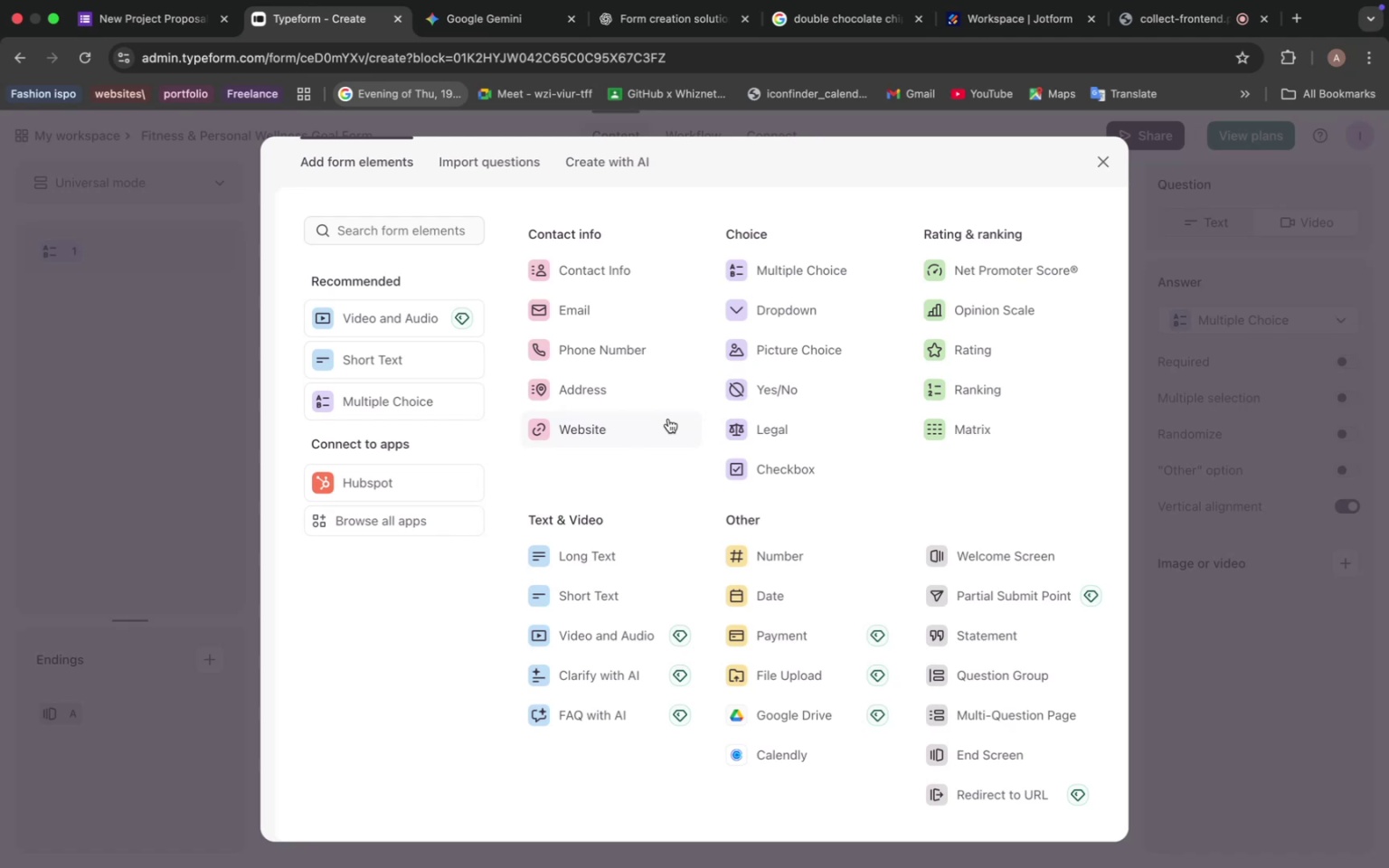 
wait(17.35)
 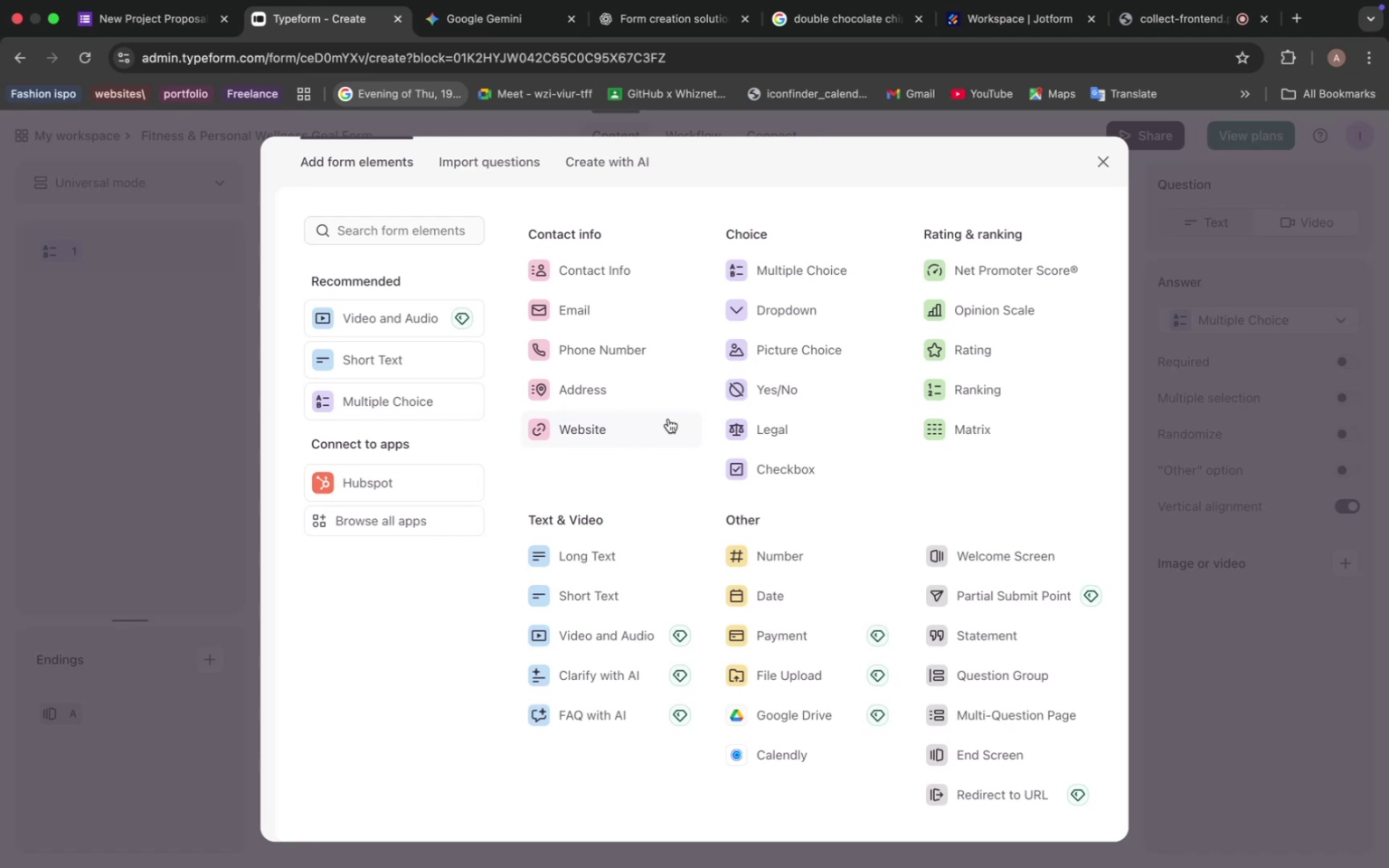 
left_click([992, 546])
 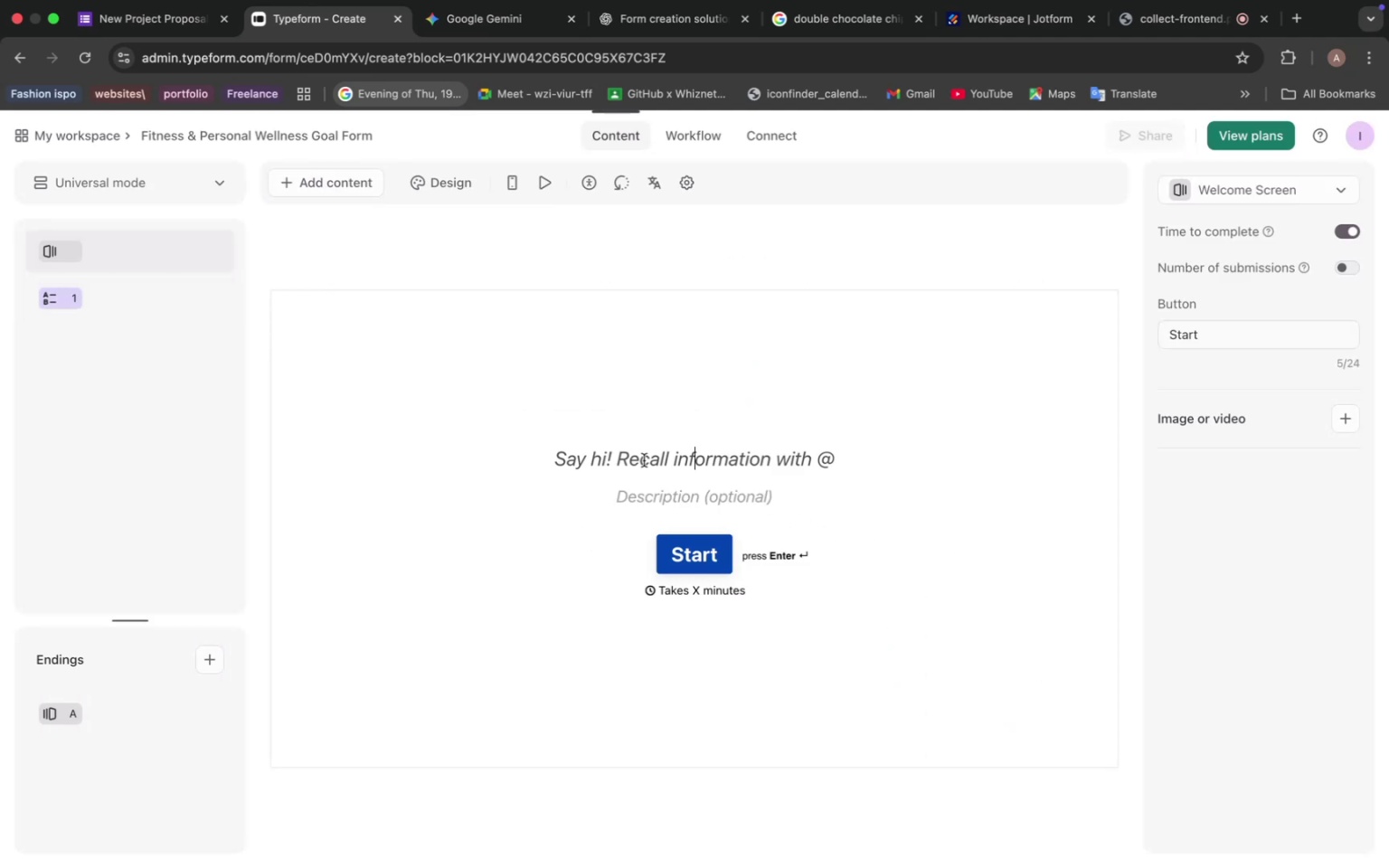 
left_click([644, 460])
 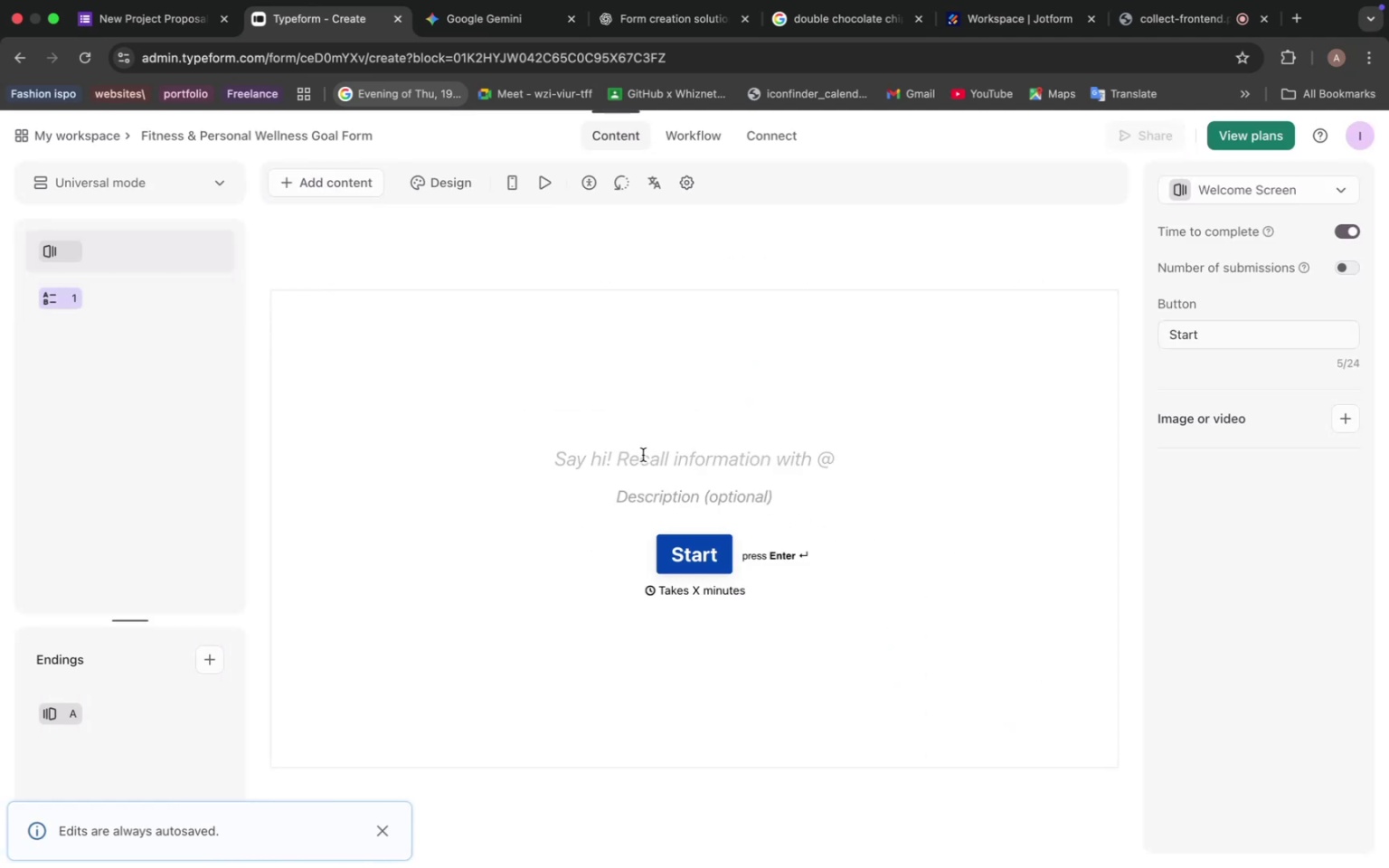 
key(Meta+V)
 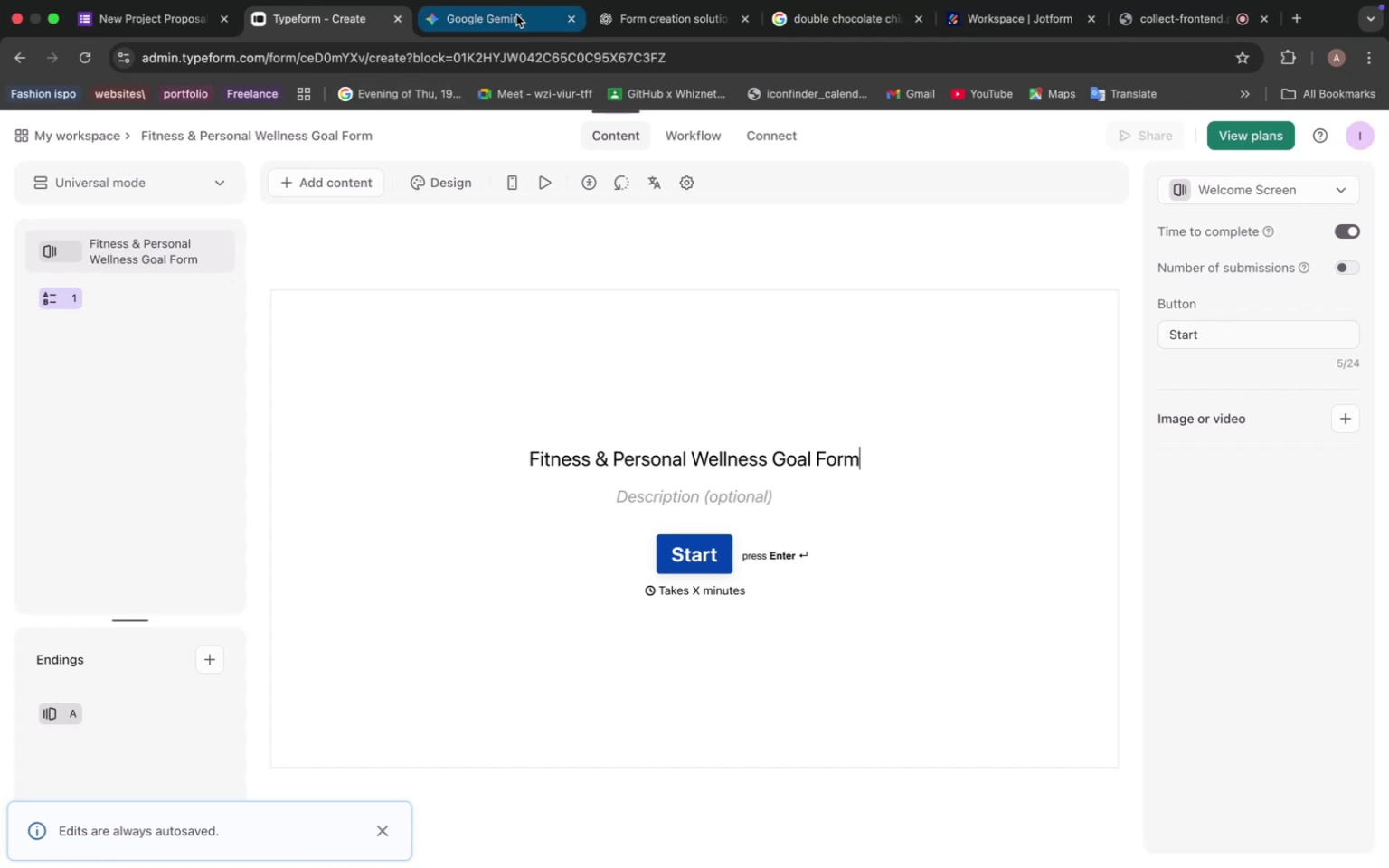 
left_click([516, 14])
 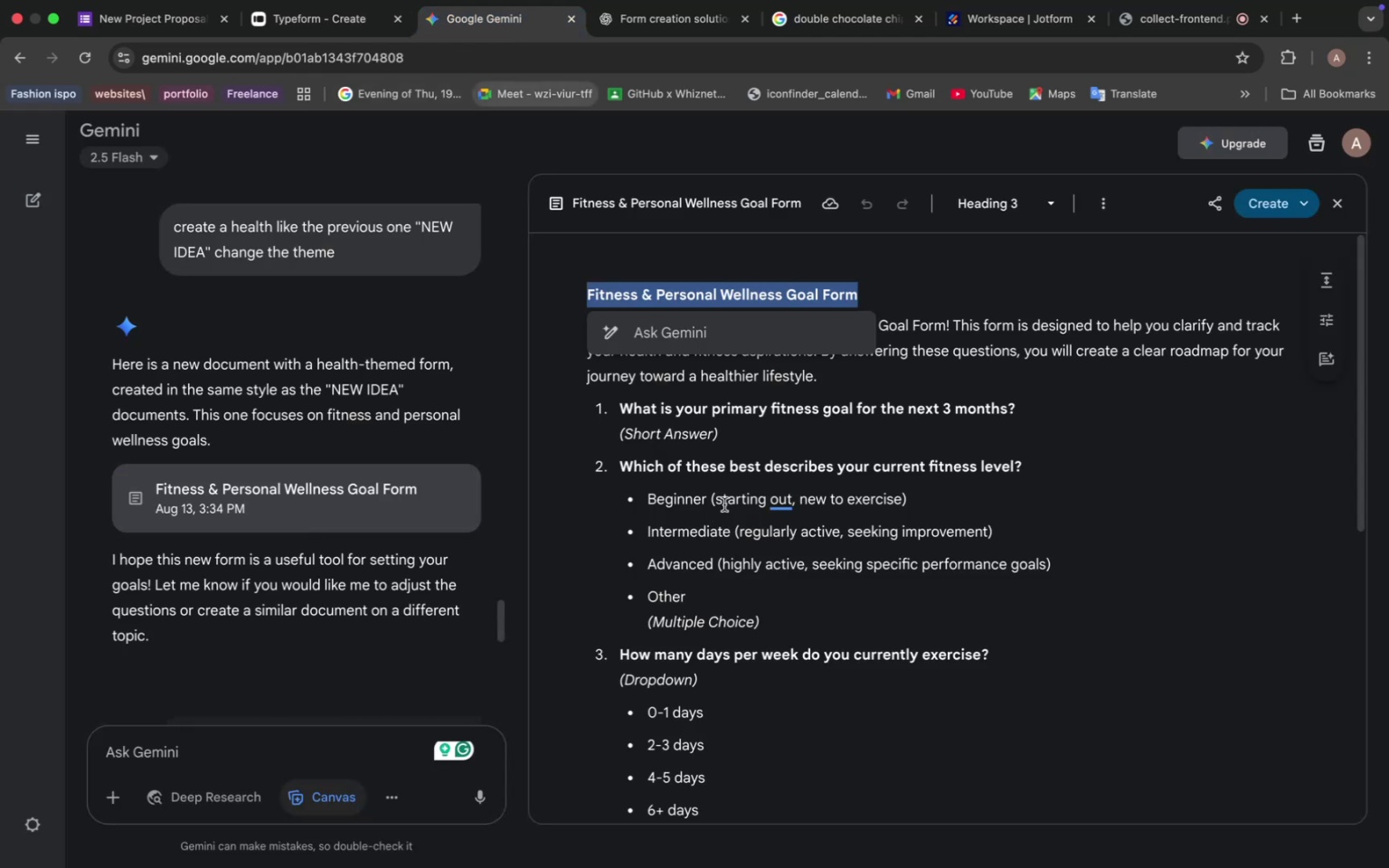 
left_click([636, 384])
 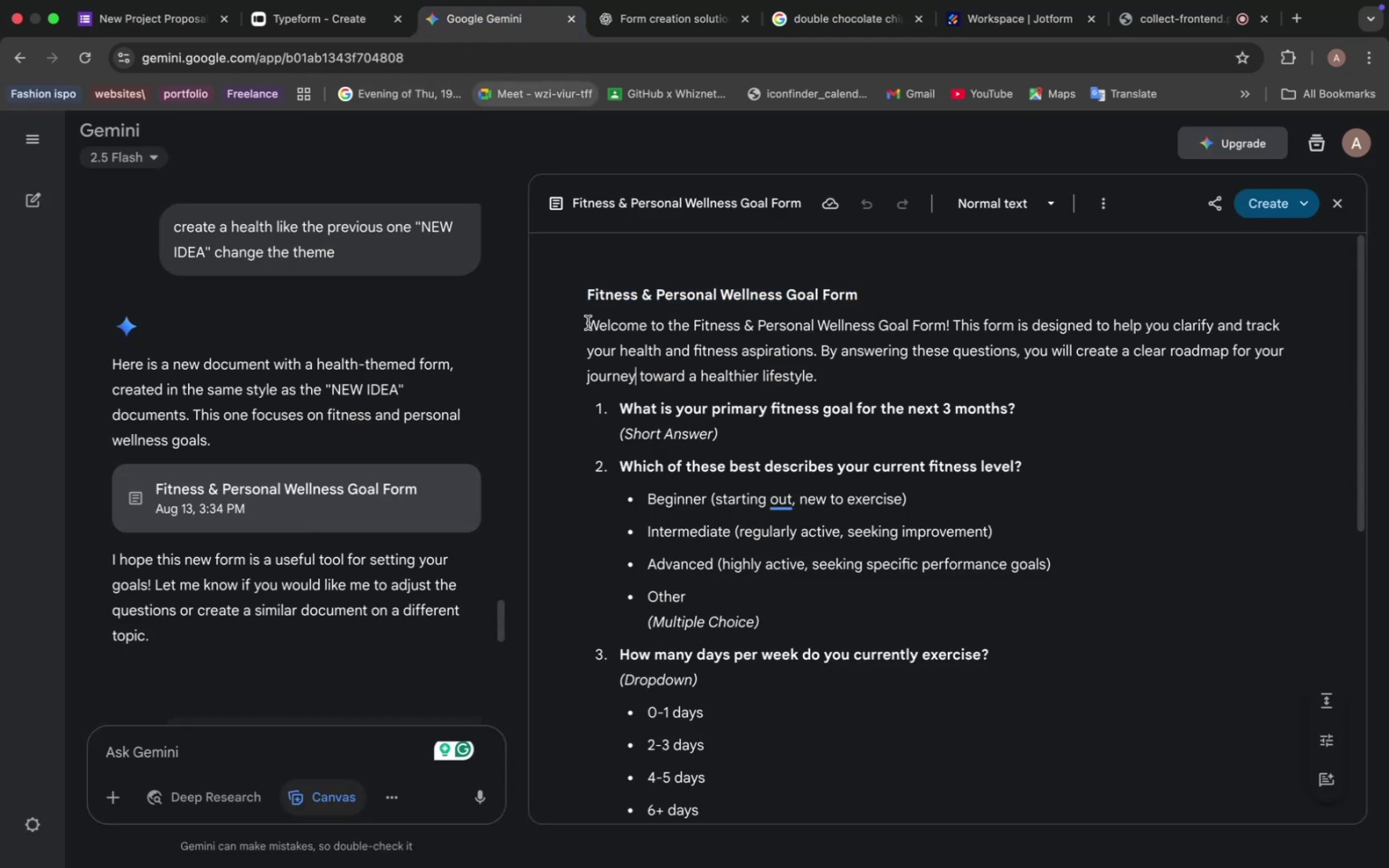 
left_click_drag(start_coordinate=[588, 323], to_coordinate=[870, 373])
 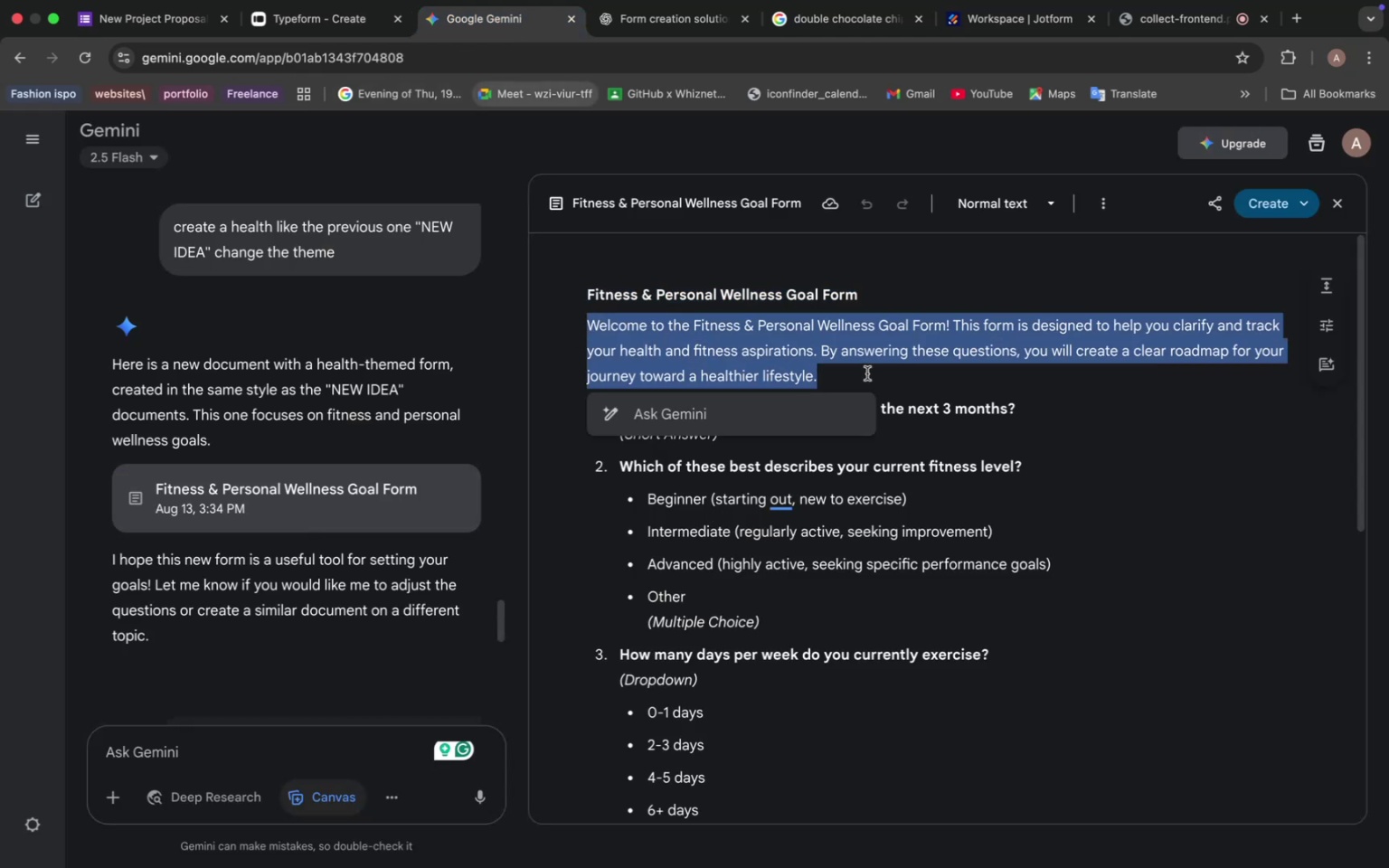 
key(Meta+C)
 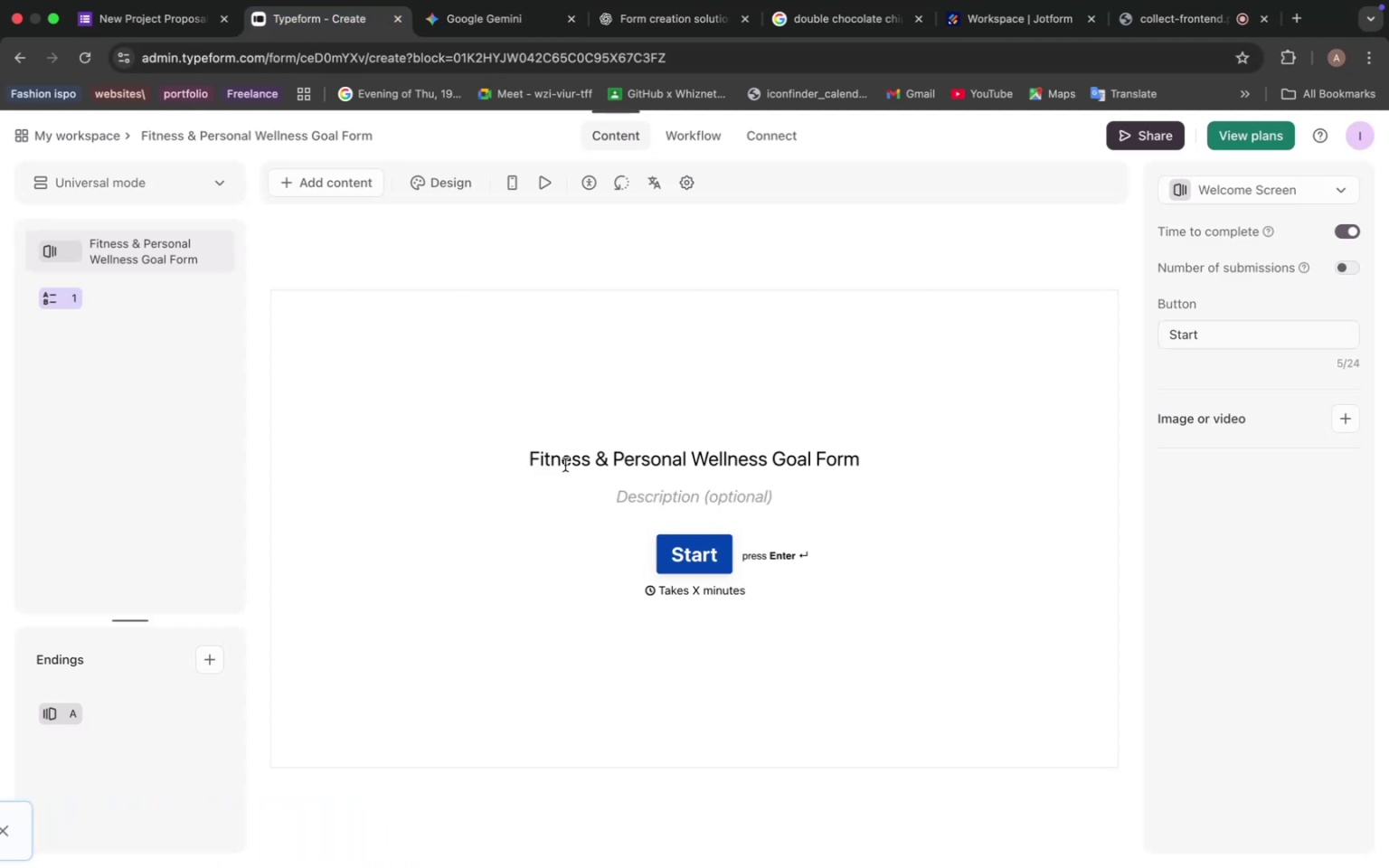 
left_click([639, 487])
 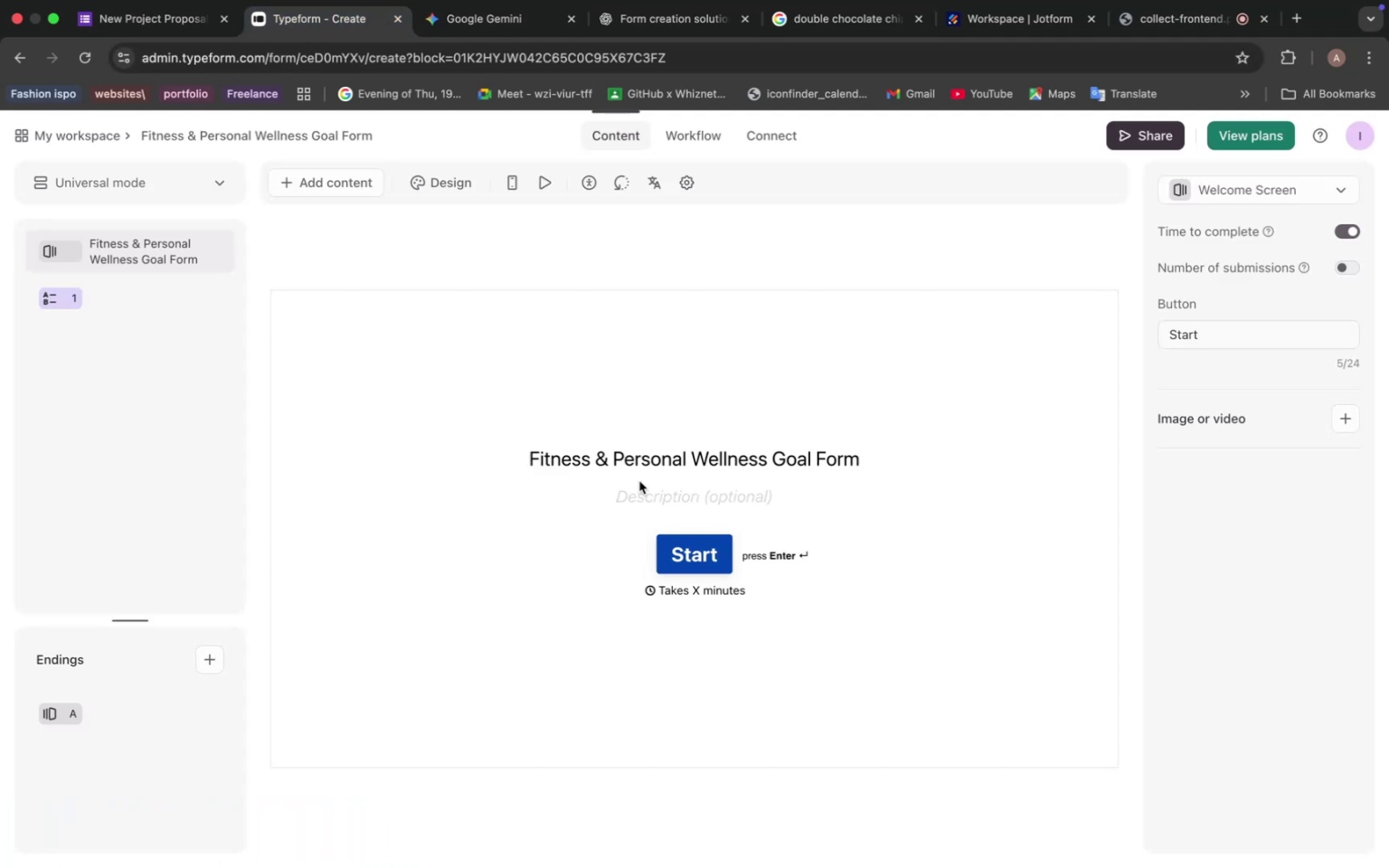 
key(Meta+V)
 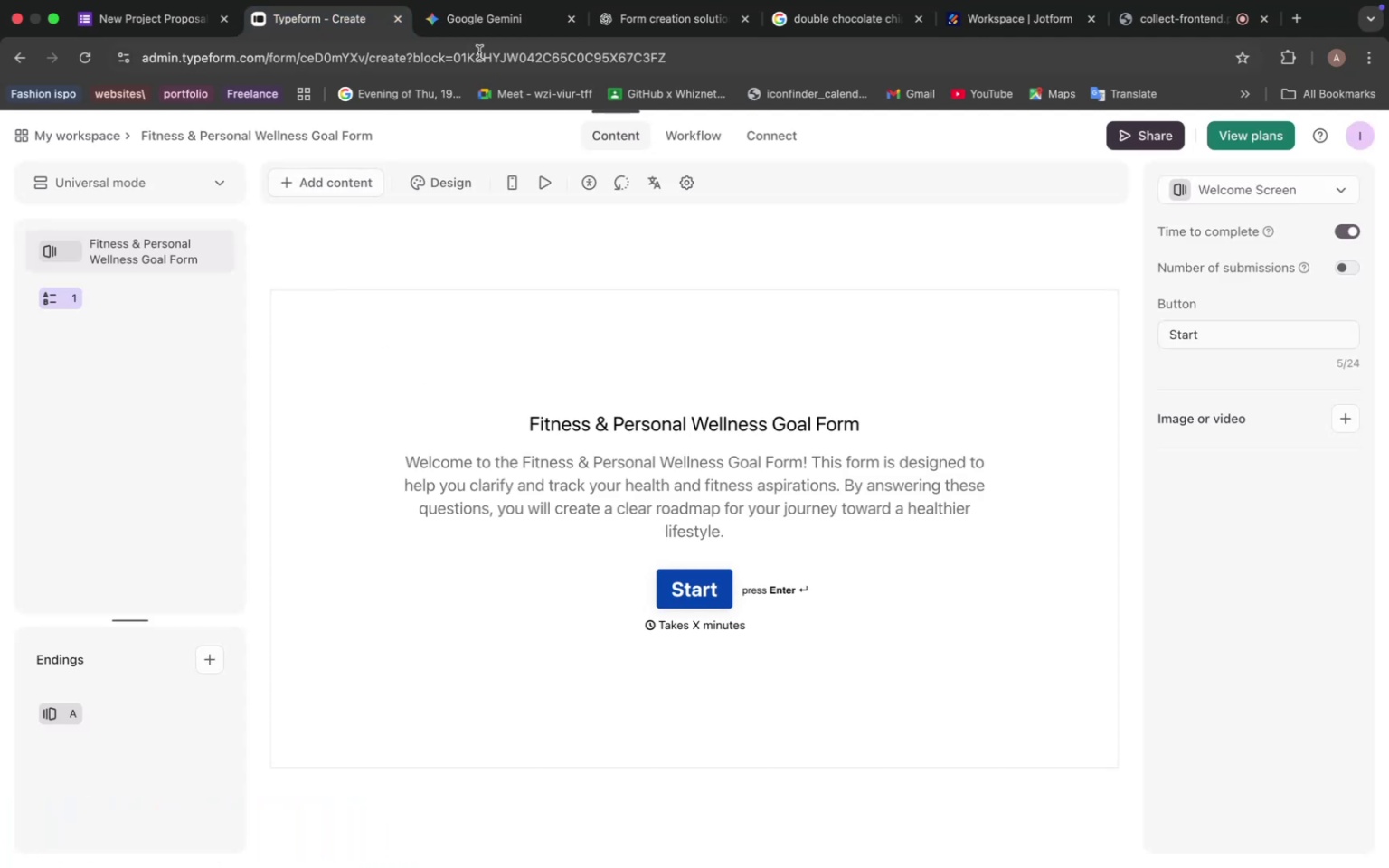 
left_click([474, 24])
 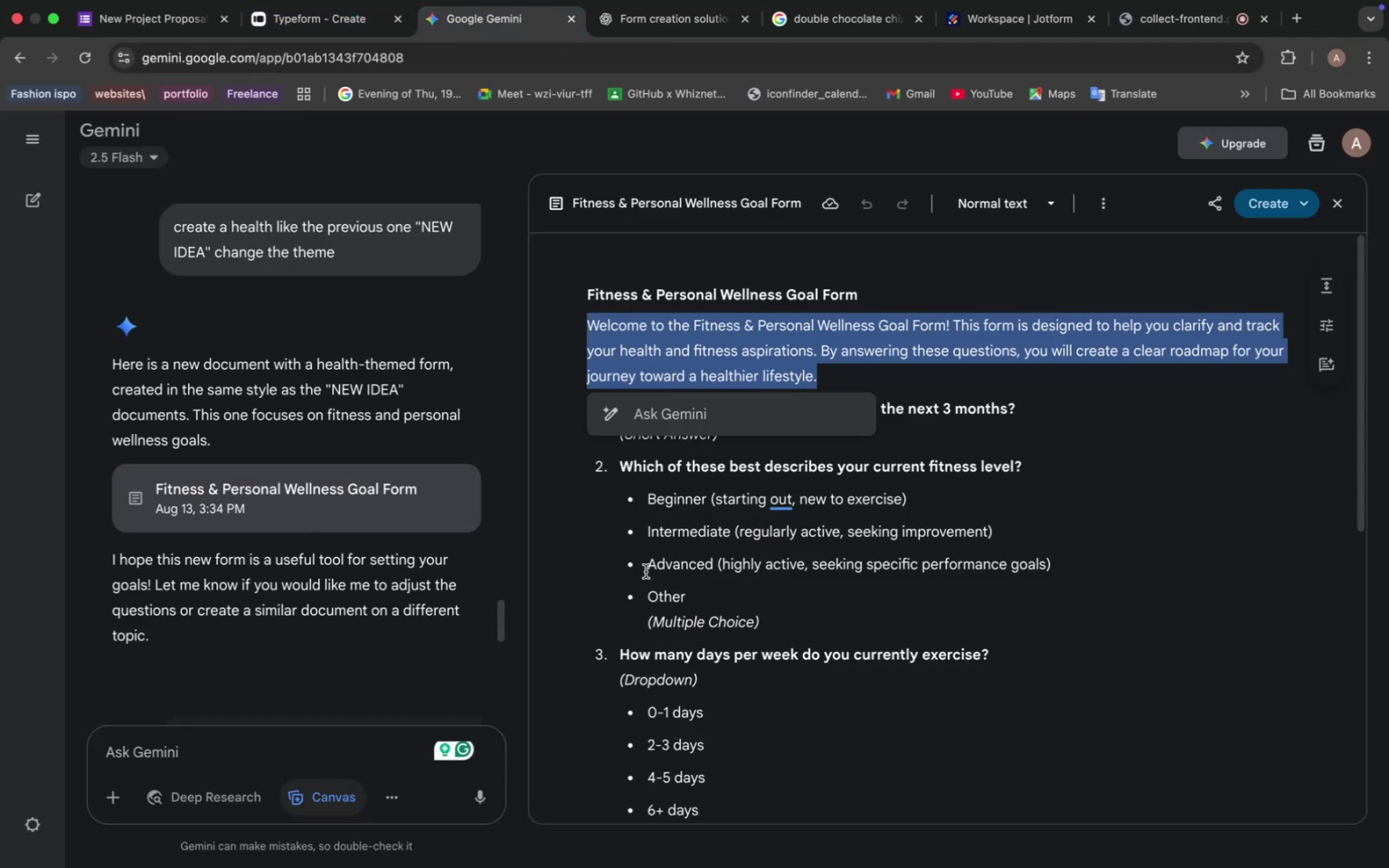 
scroll: coordinate [646, 571], scroll_direction: down, amount: 4.0
 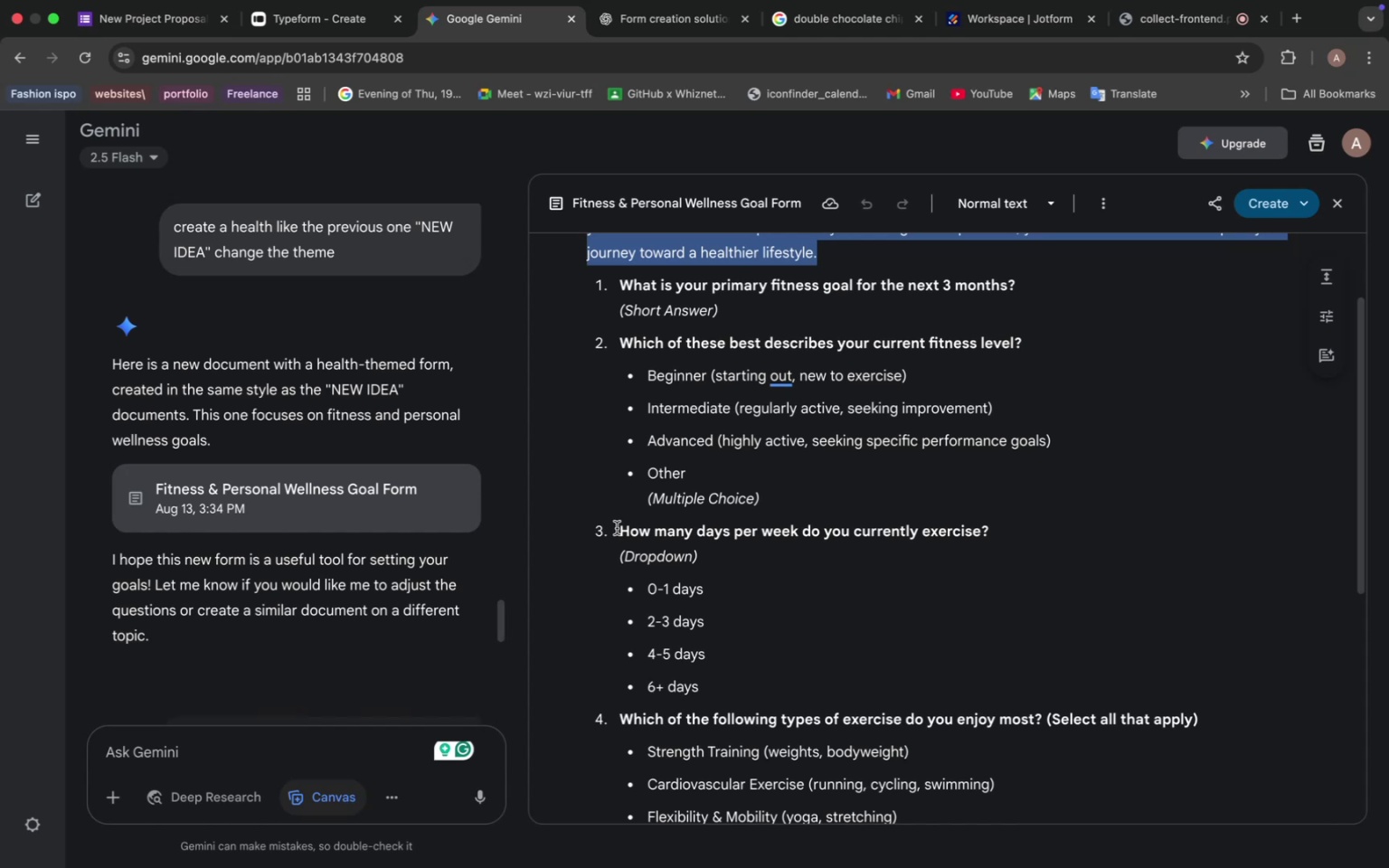 
wait(7.03)
 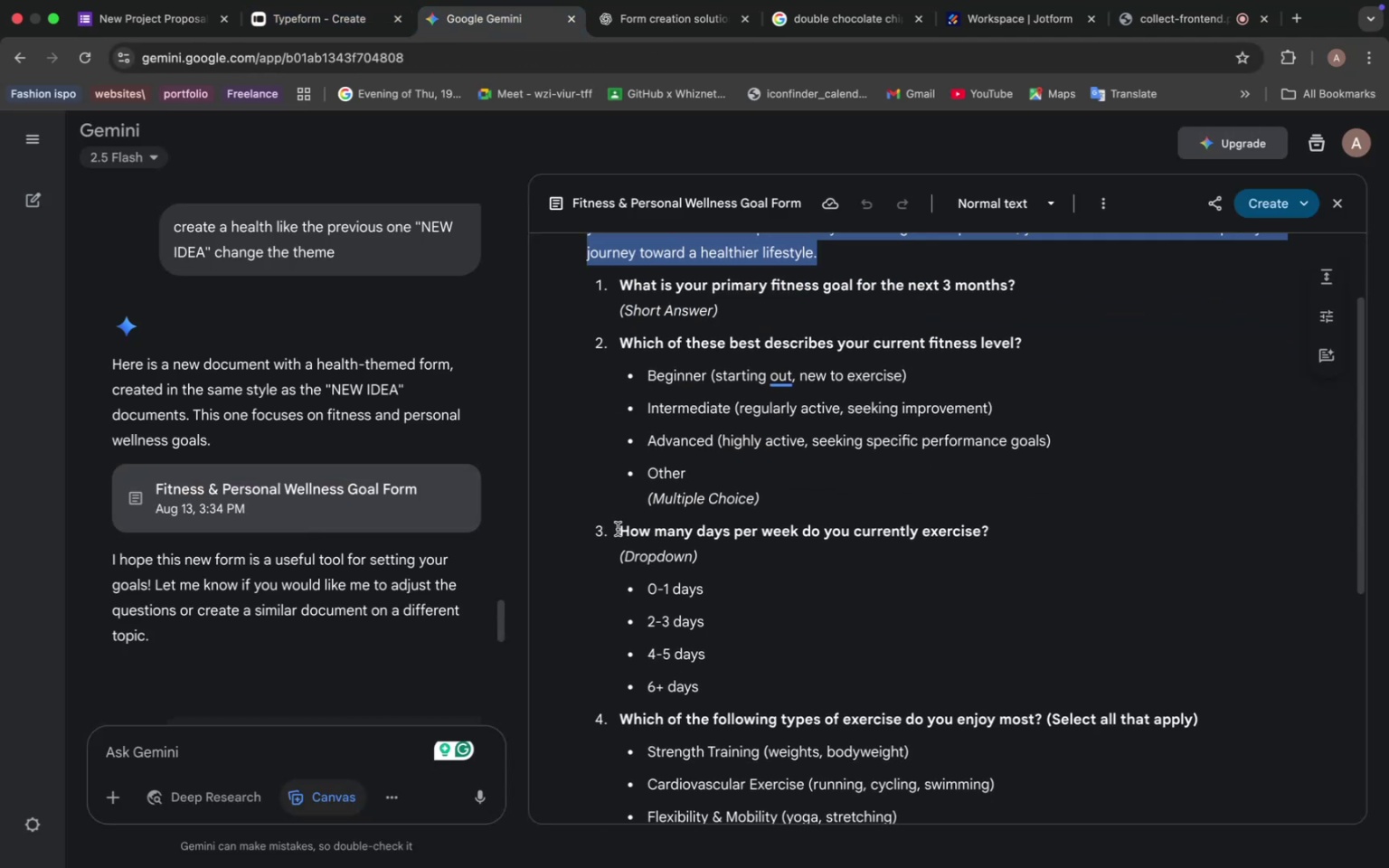 
left_click_drag(start_coordinate=[617, 528], to_coordinate=[1014, 531])
 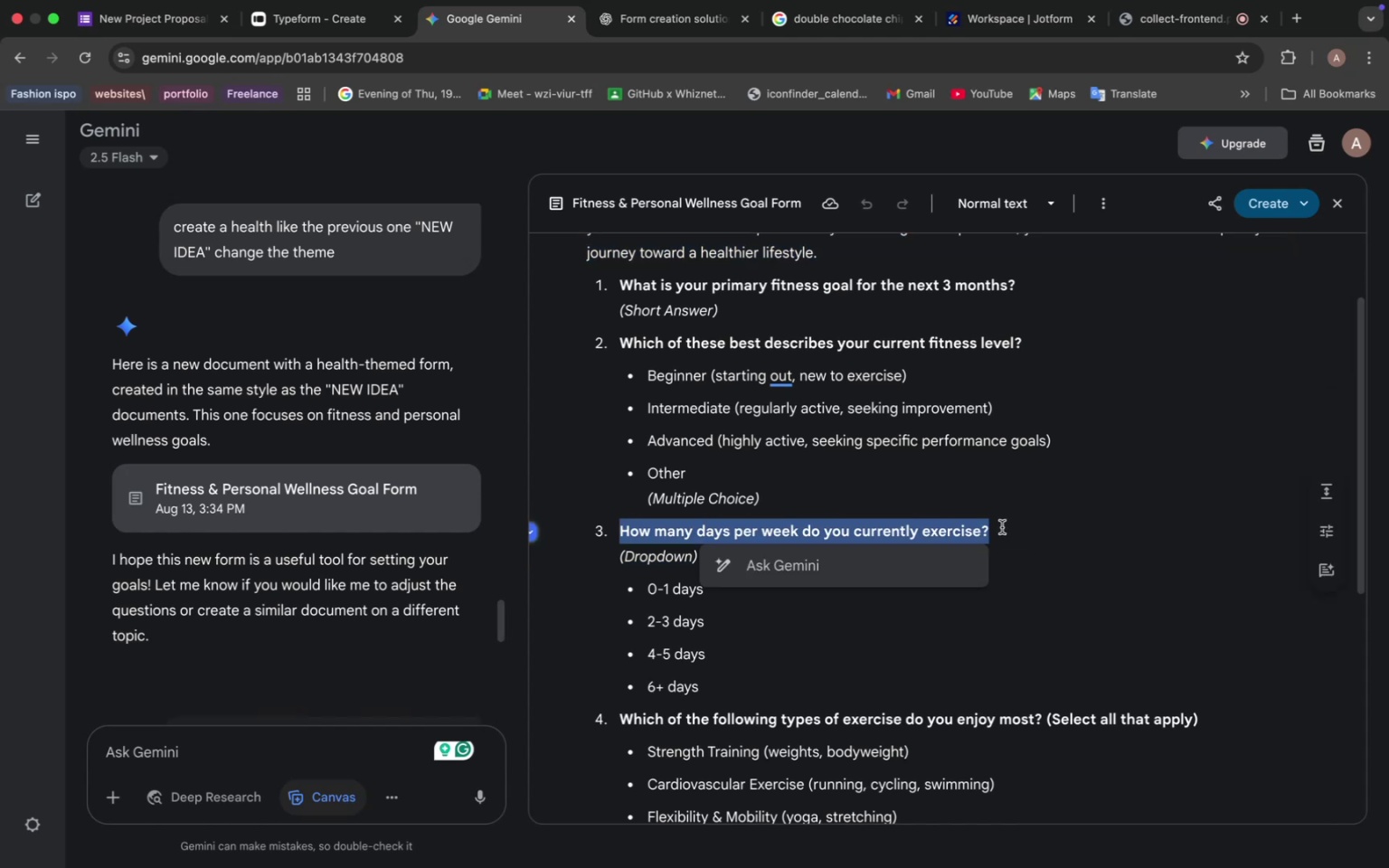 
key(Meta+C)
 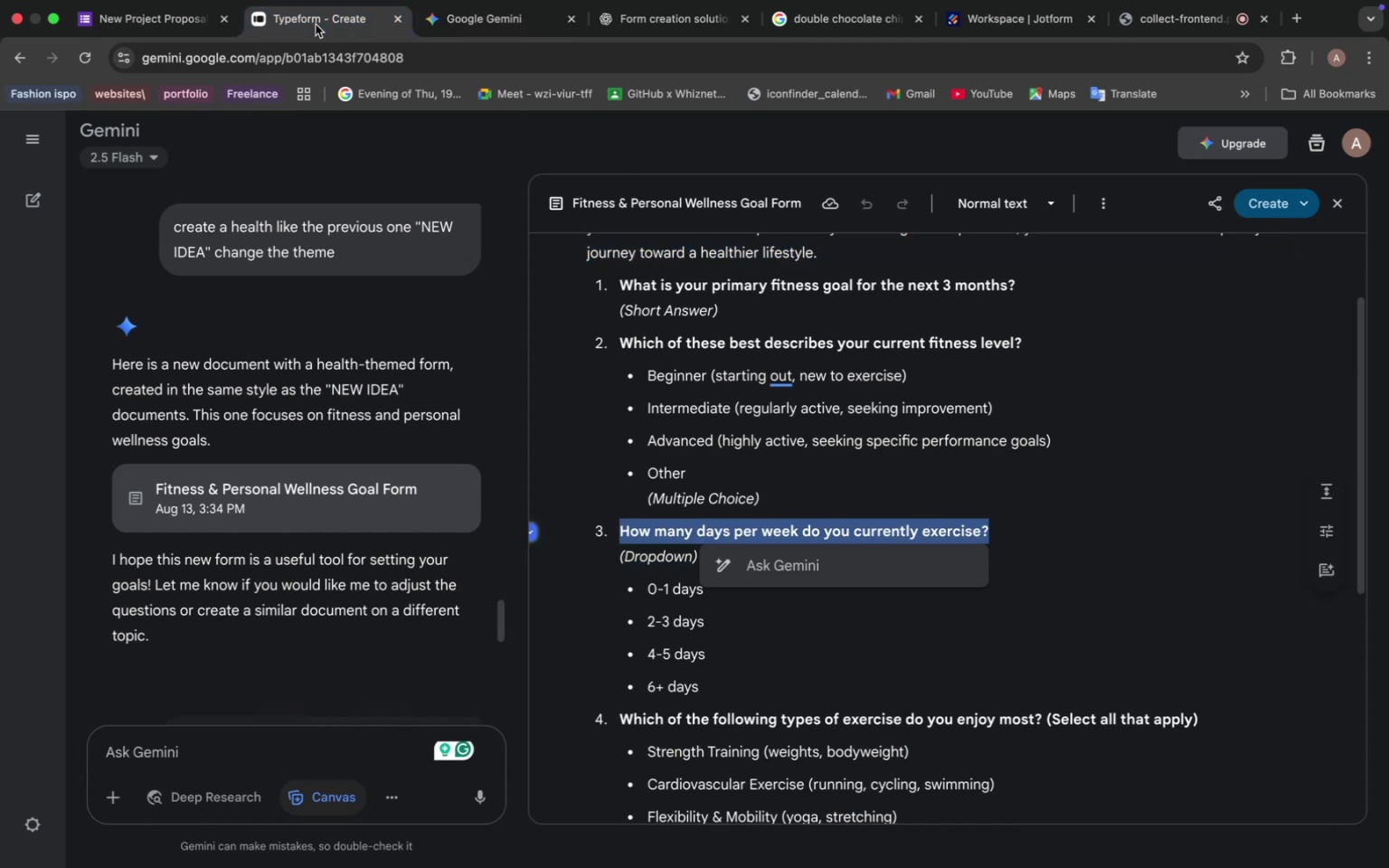 
left_click([316, 24])
 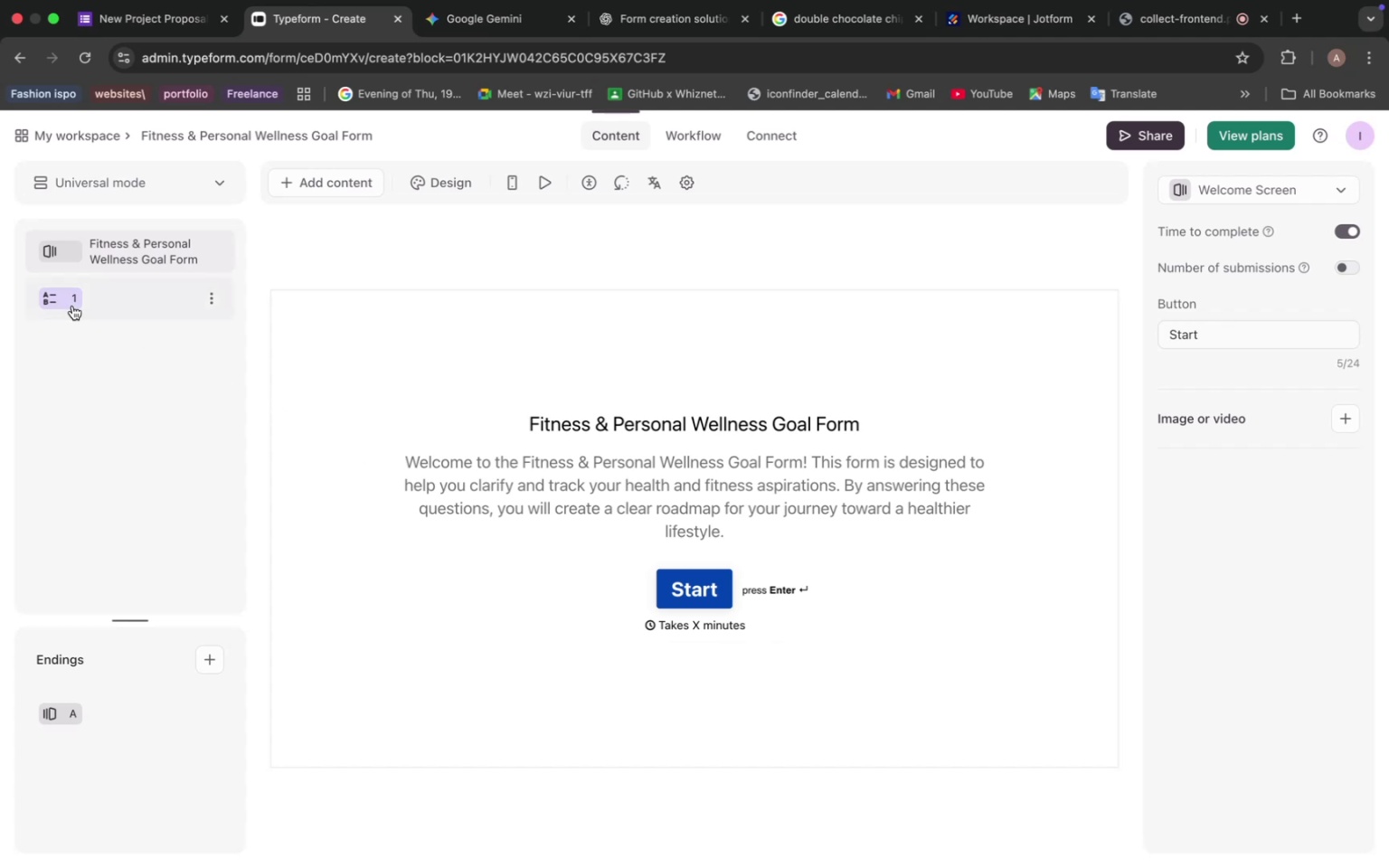 
left_click([71, 306])
 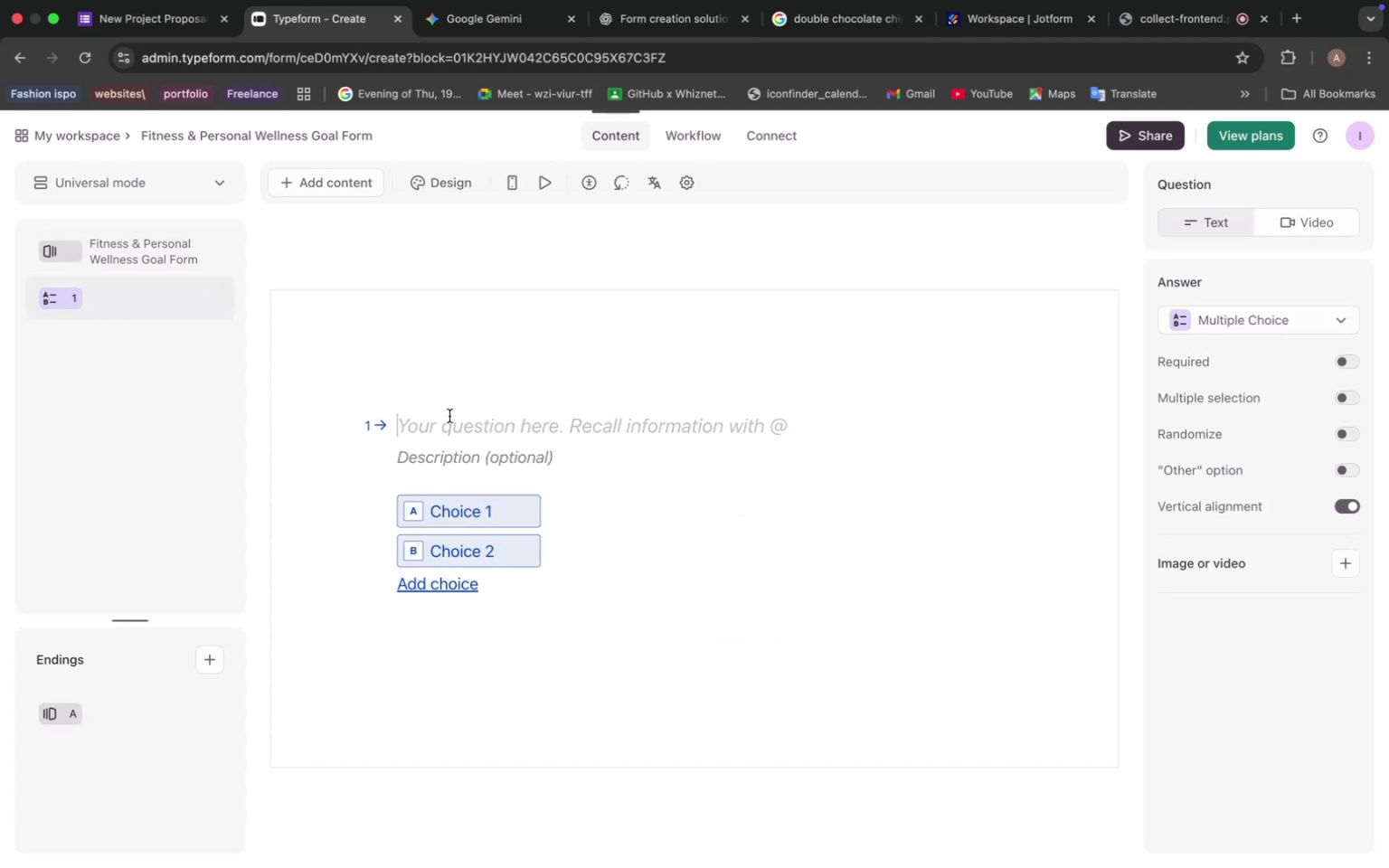 
left_click([449, 416])
 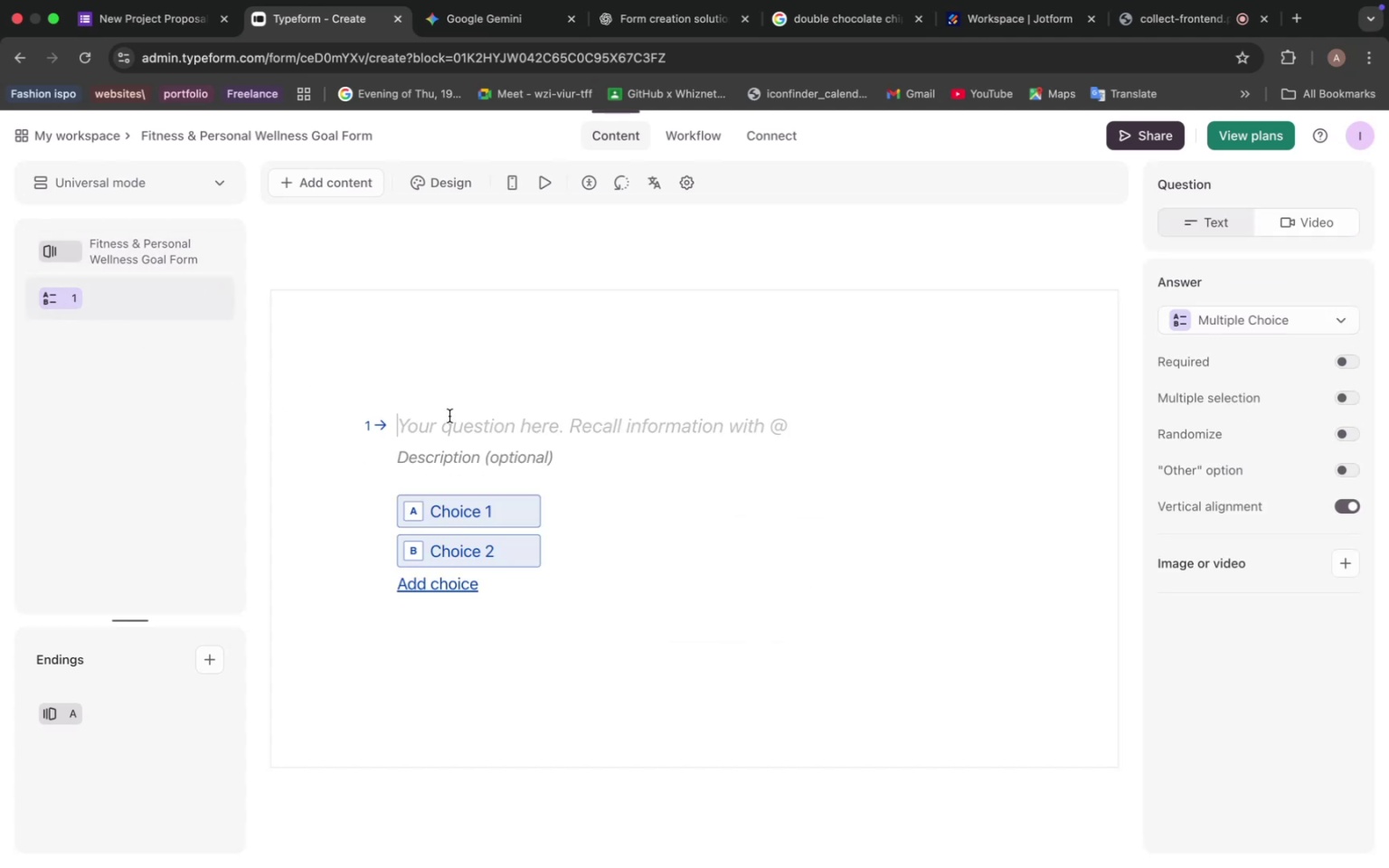 
key(Meta+V)
 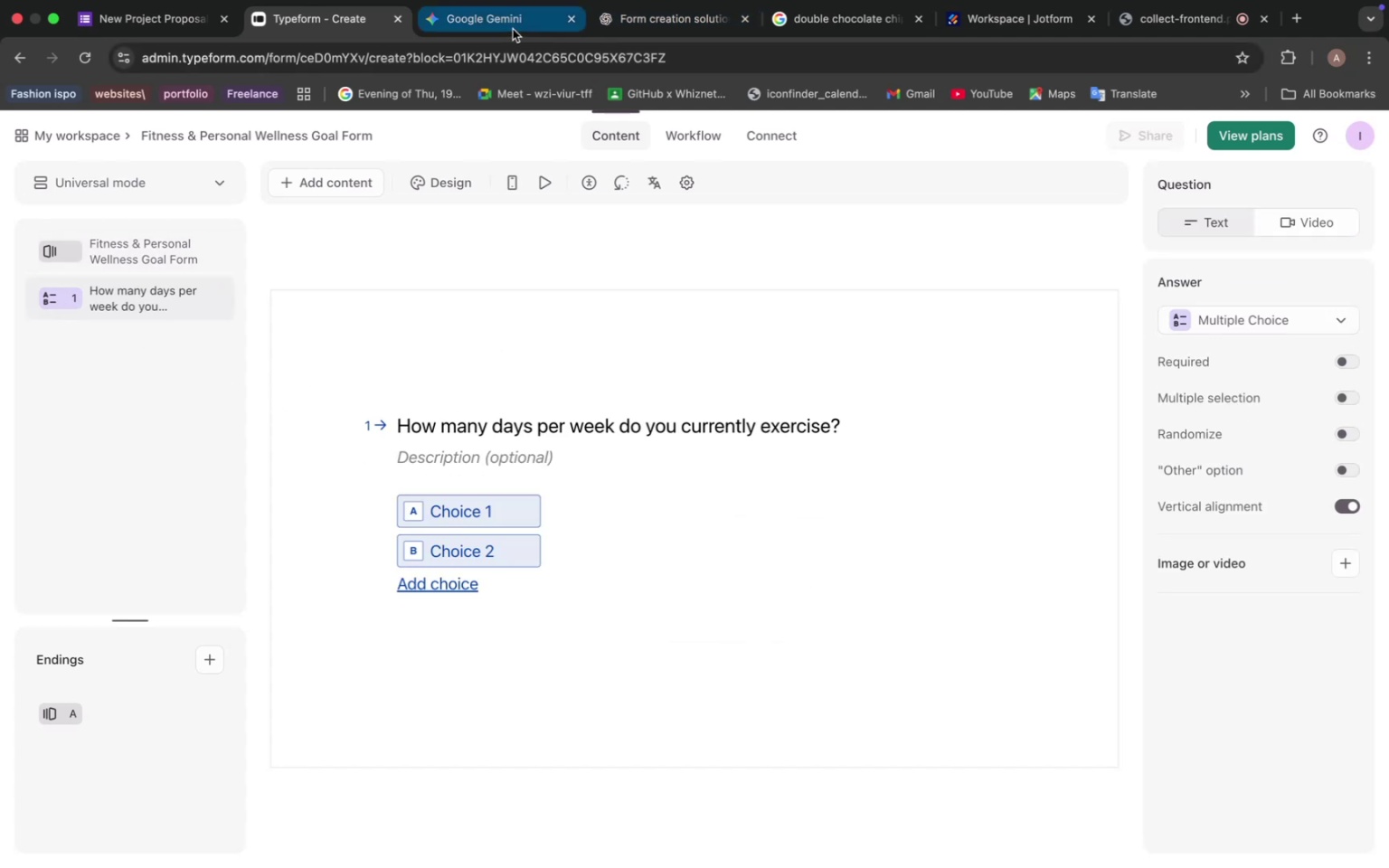 
left_click([508, 25])
 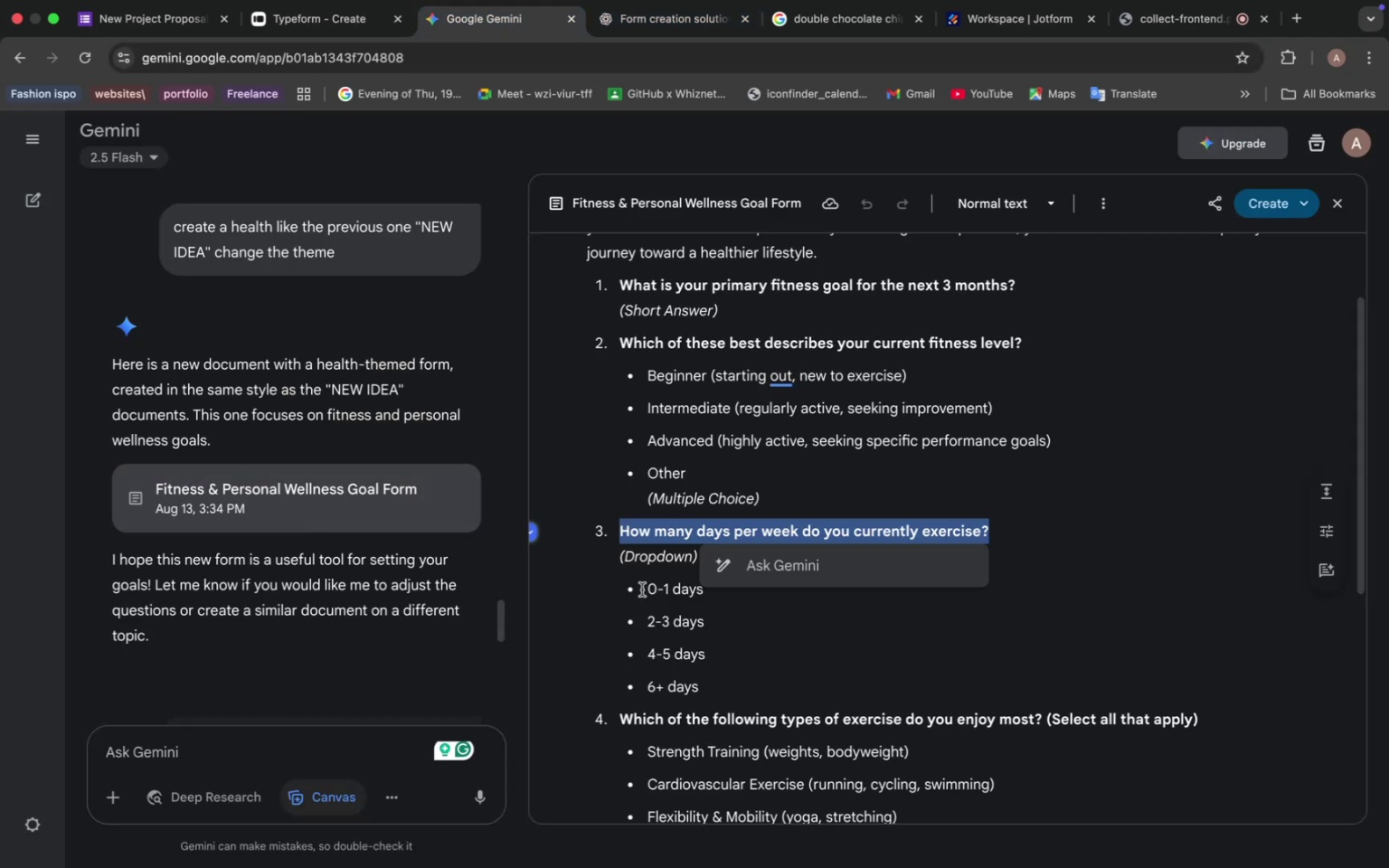 
left_click_drag(start_coordinate=[642, 589], to_coordinate=[718, 589])
 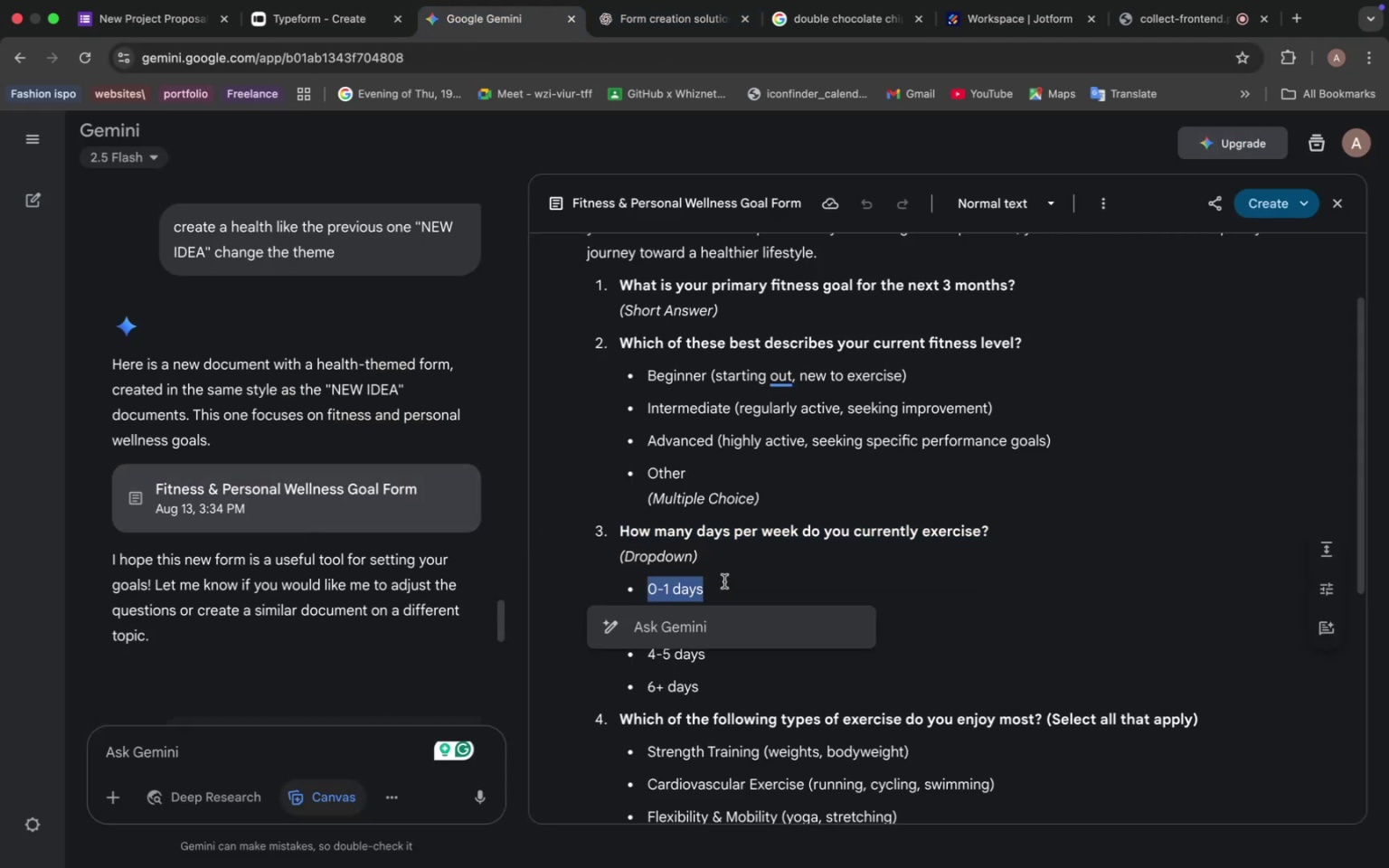 
key(Meta+C)
 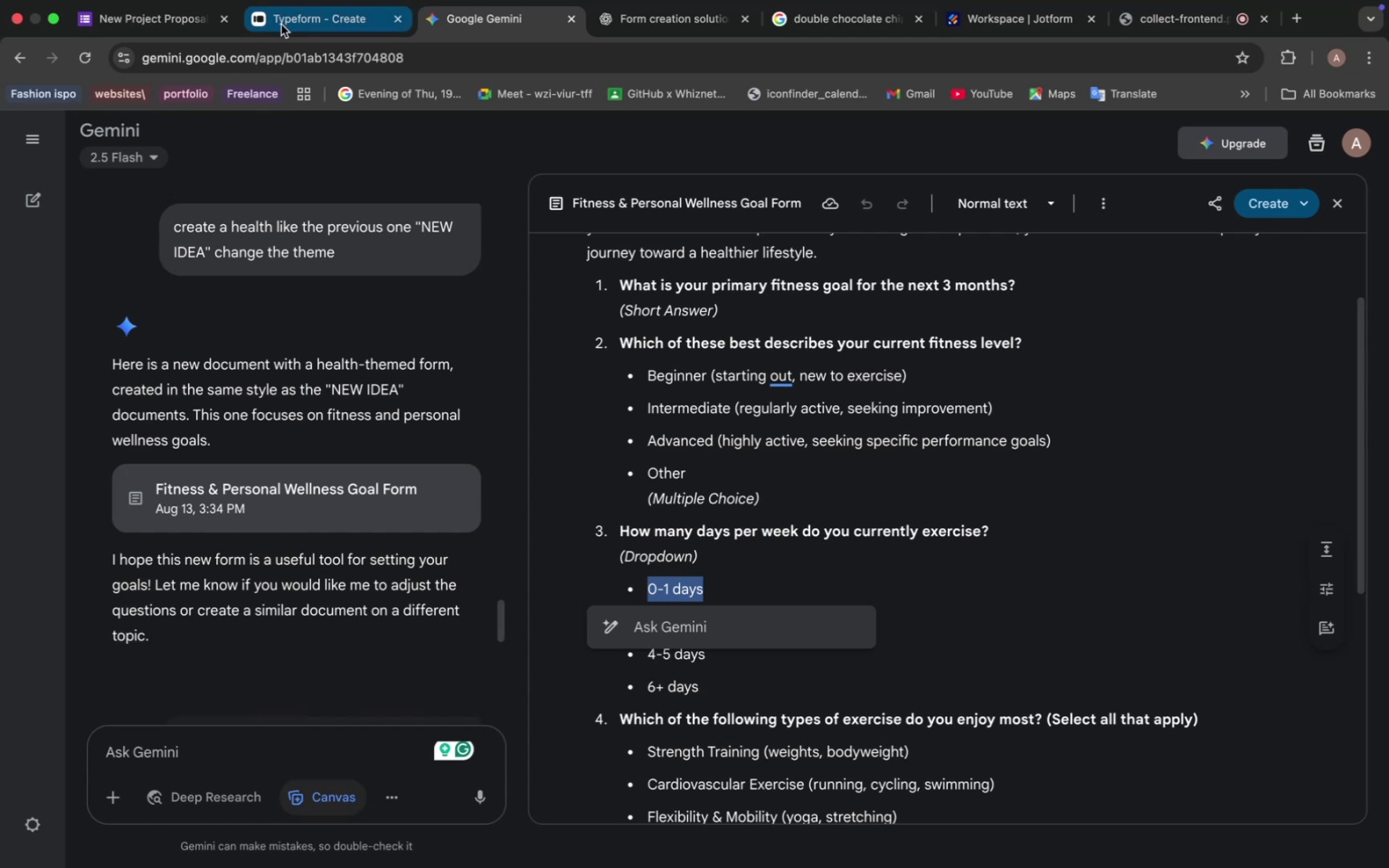 
left_click([289, 19])
 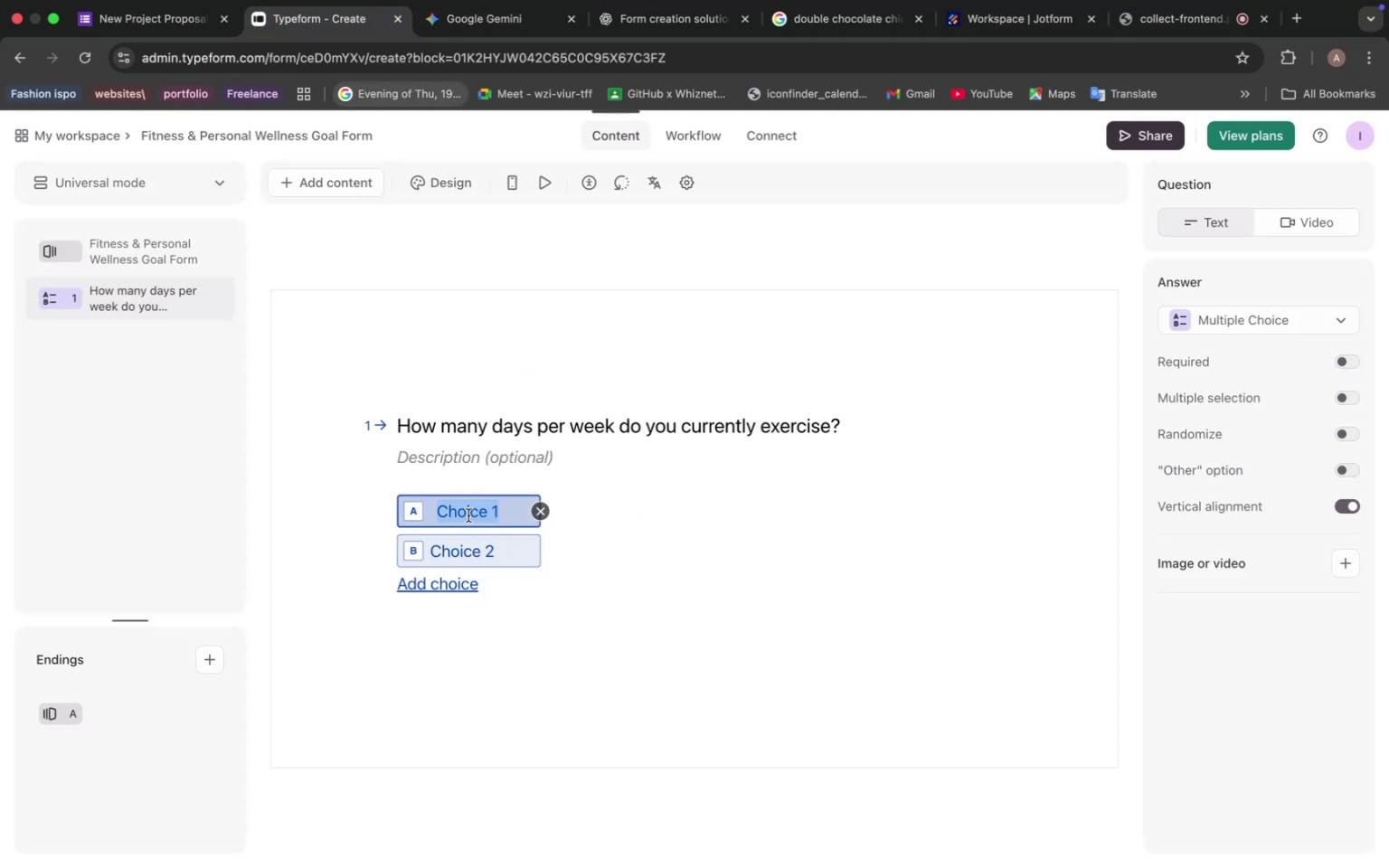 
left_click([468, 515])
 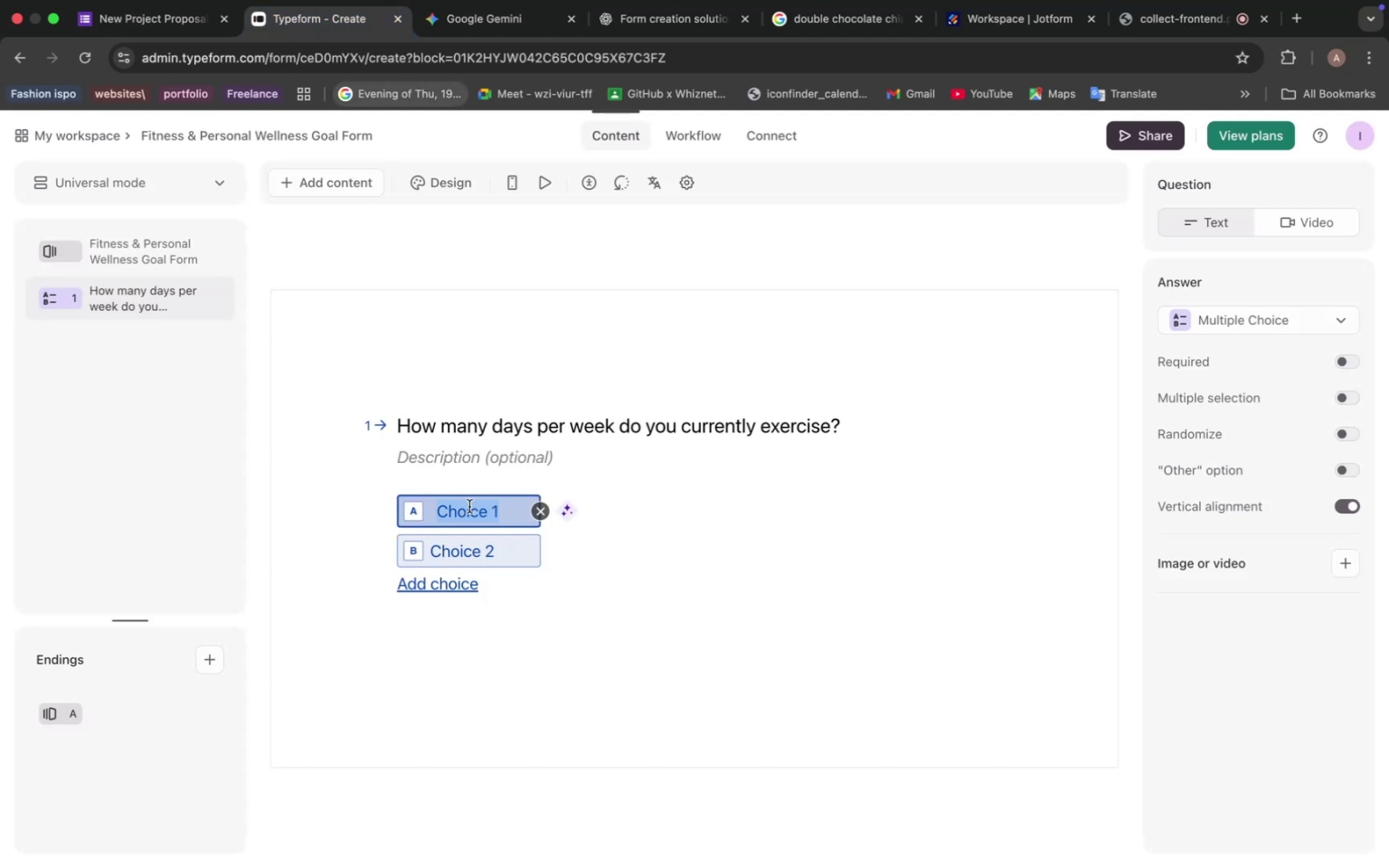 
key(Meta+V)
 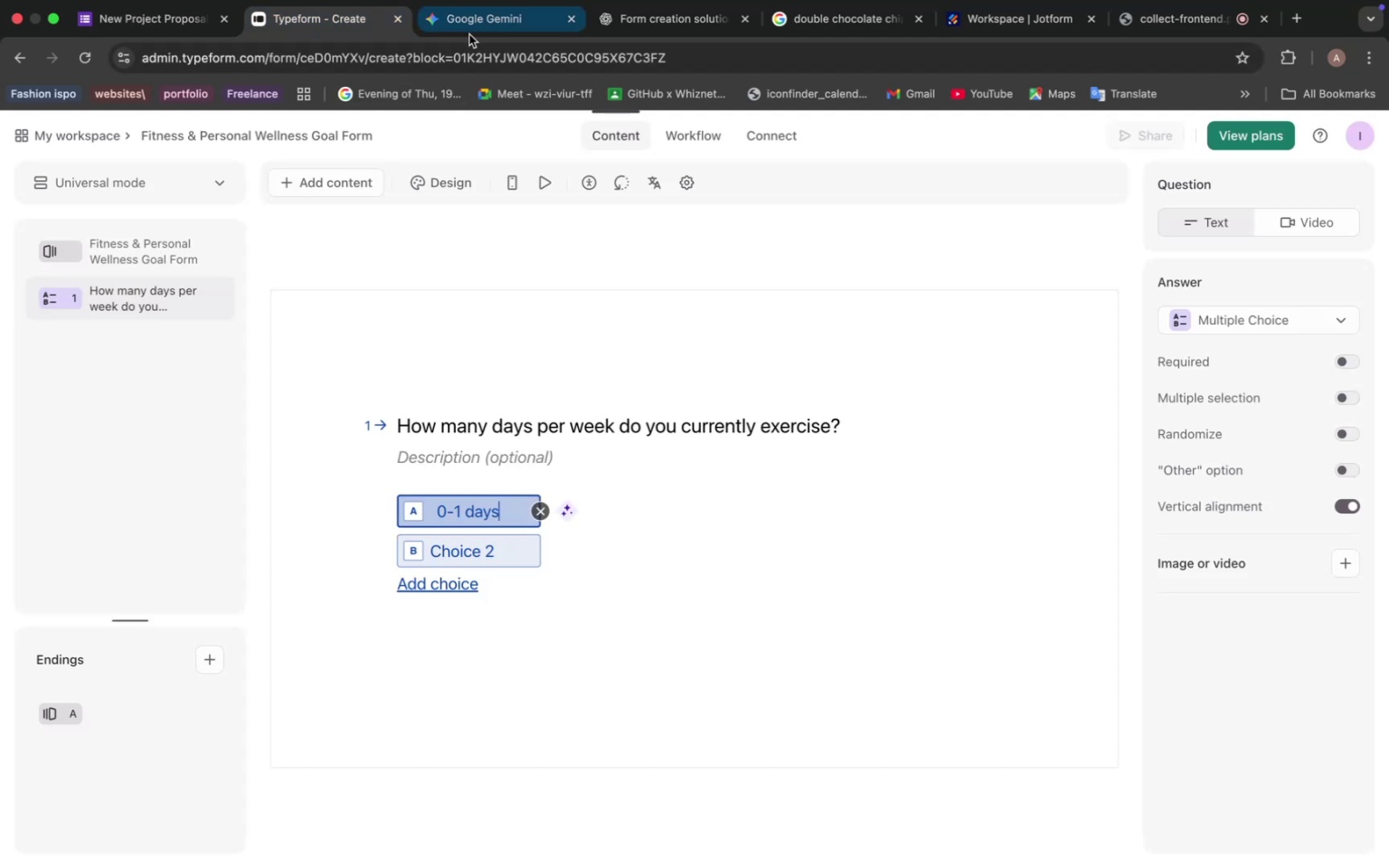 
left_click([469, 34])
 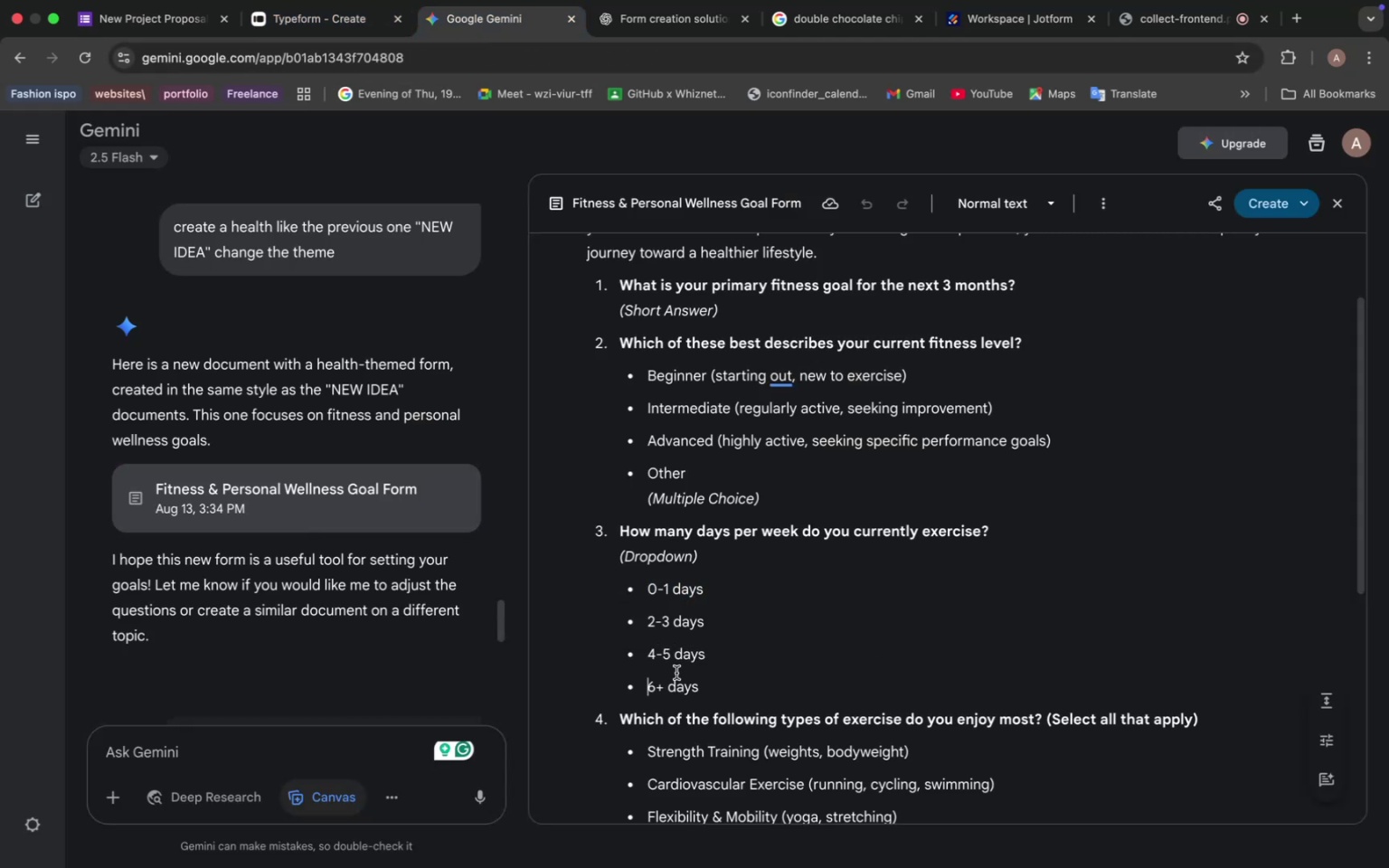 
left_click([676, 673])
 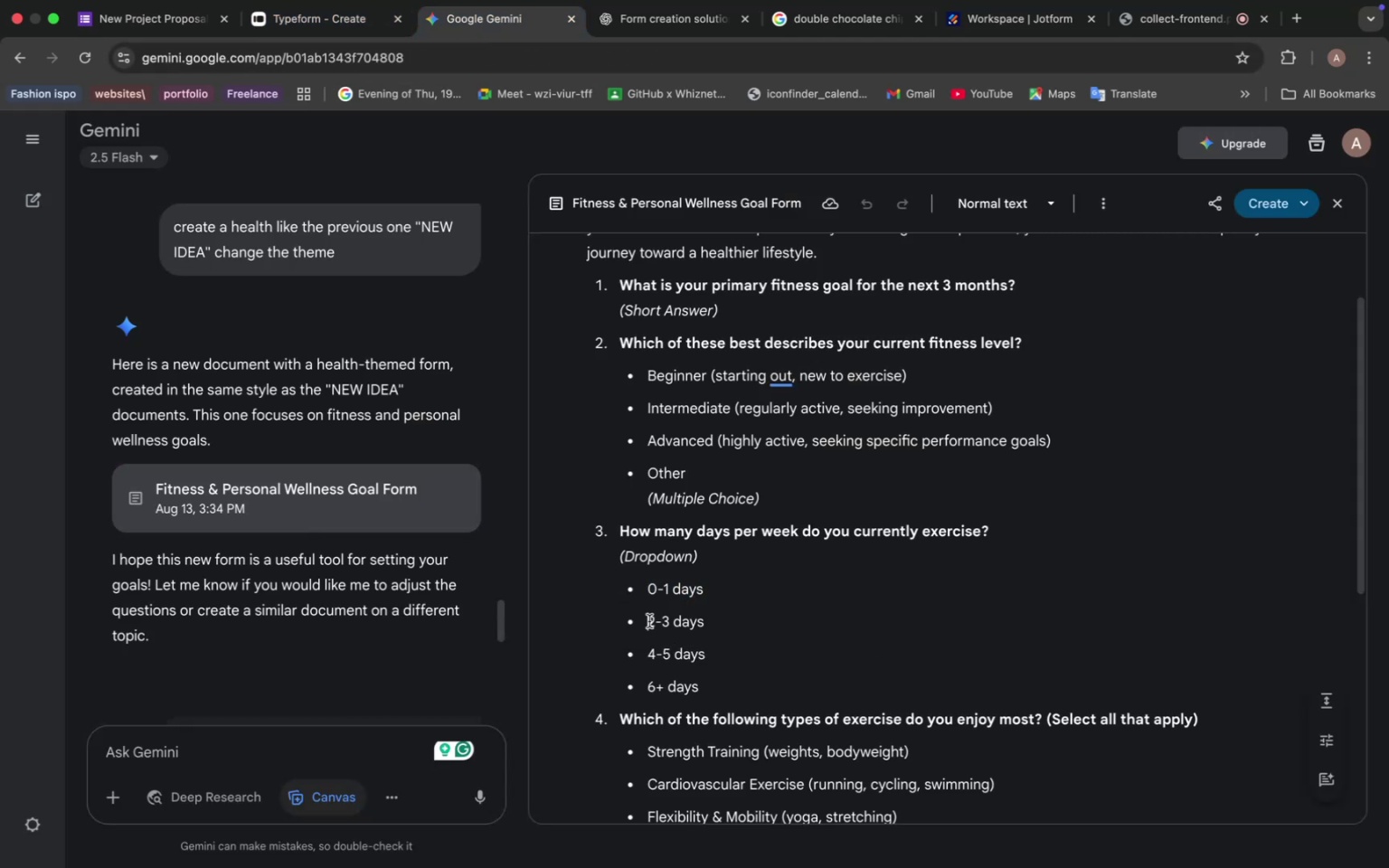 
left_click_drag(start_coordinate=[647, 621], to_coordinate=[719, 618])
 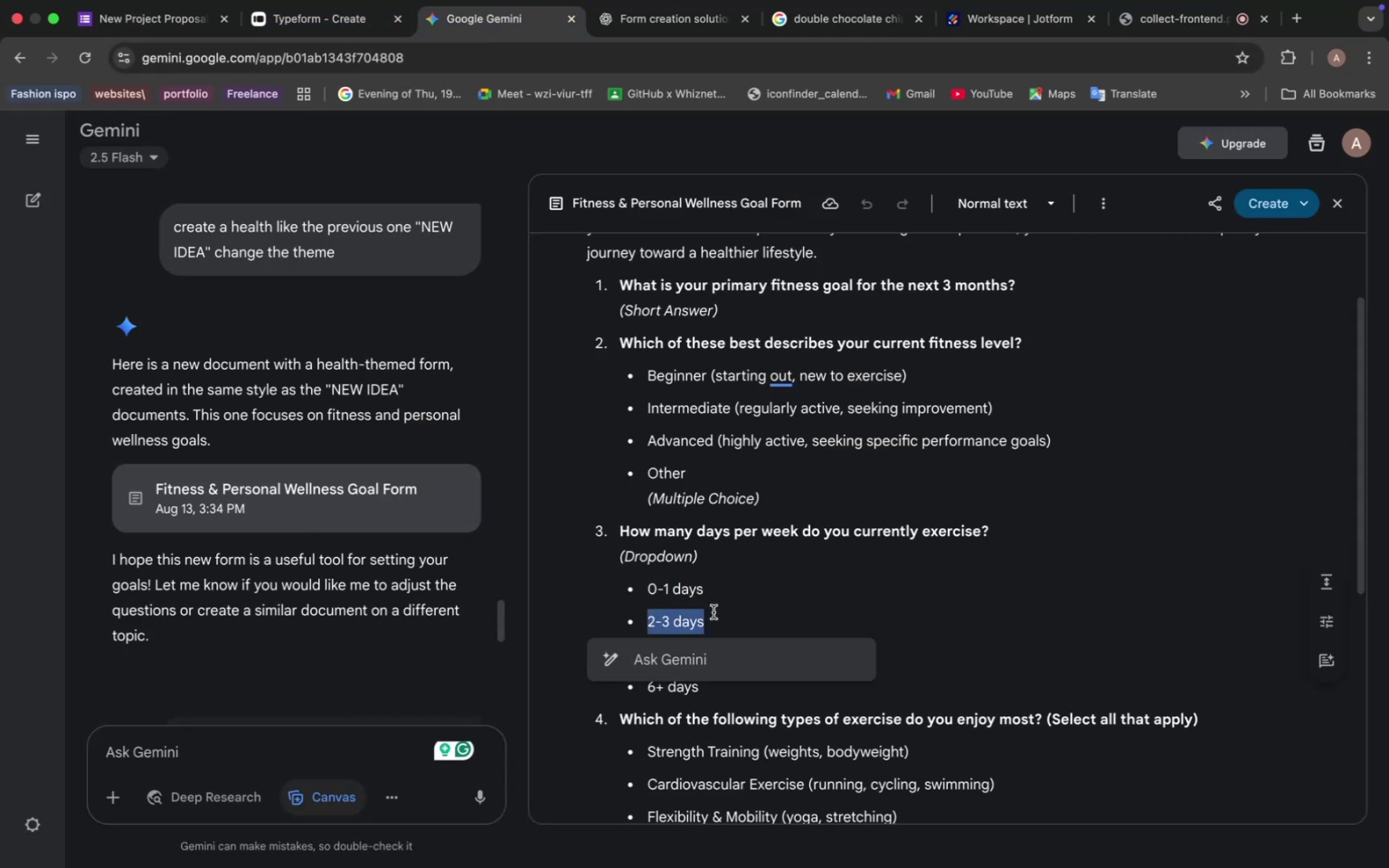 
key(Meta+C)
 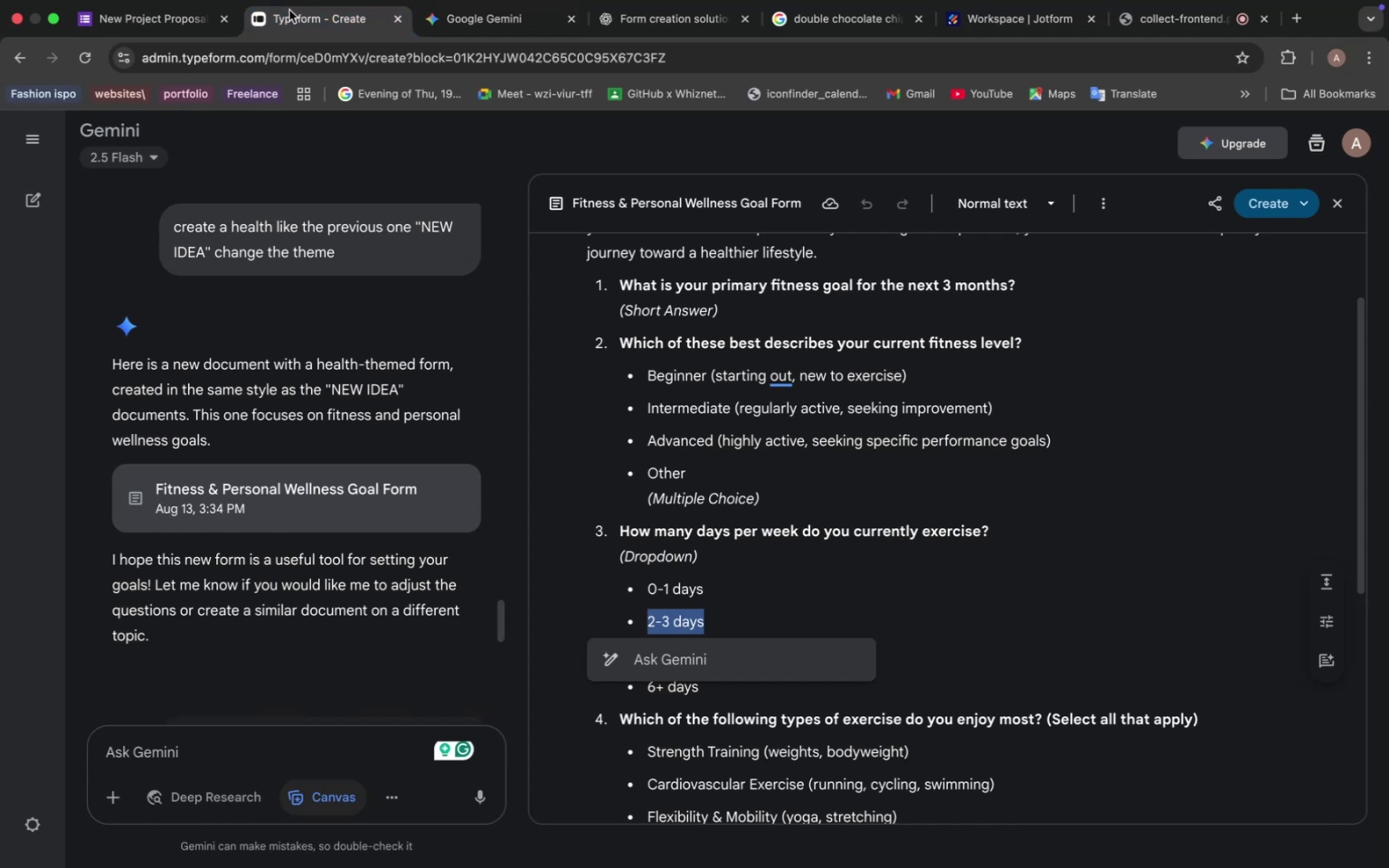 
left_click([289, 10])
 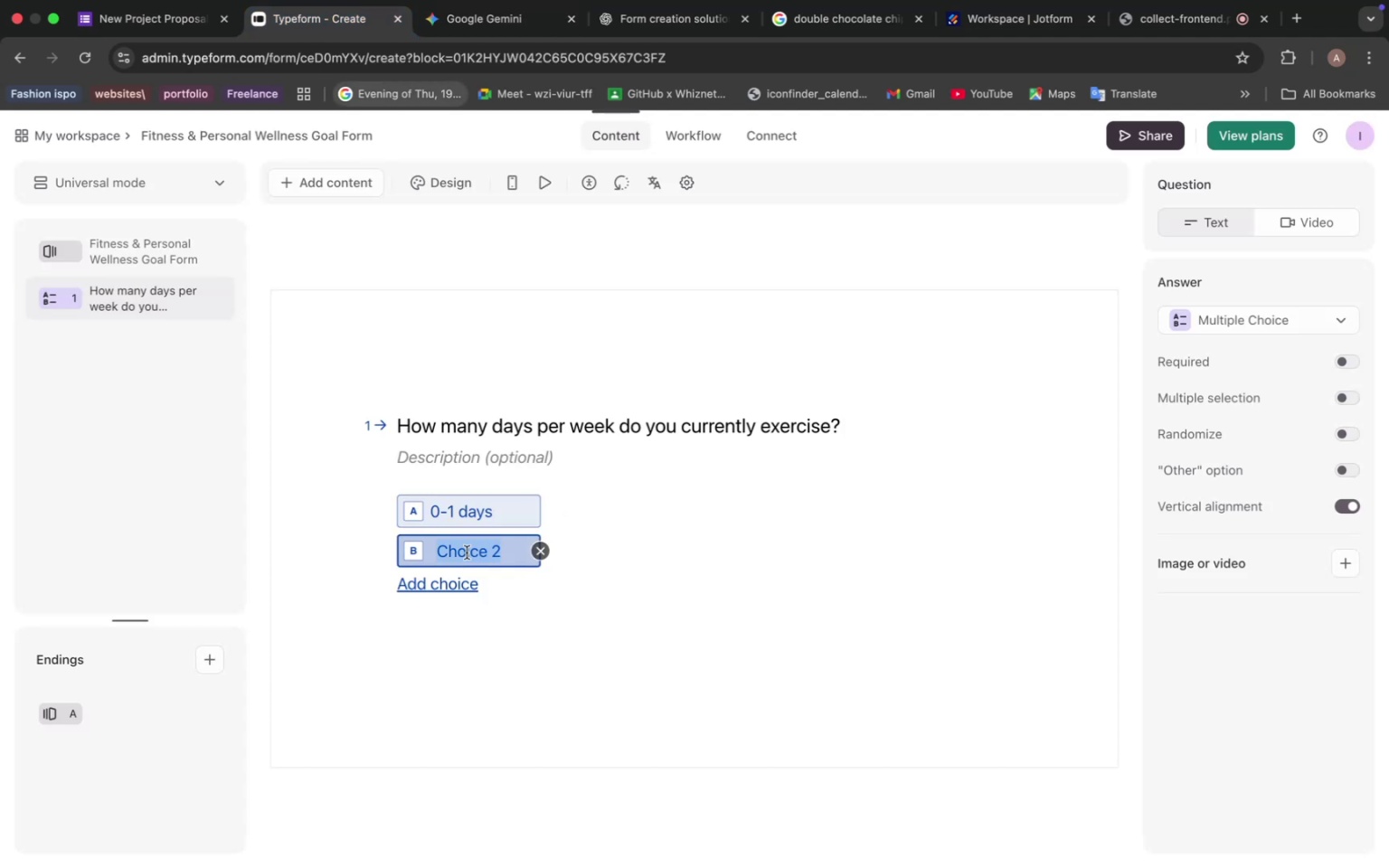 
left_click([467, 552])
 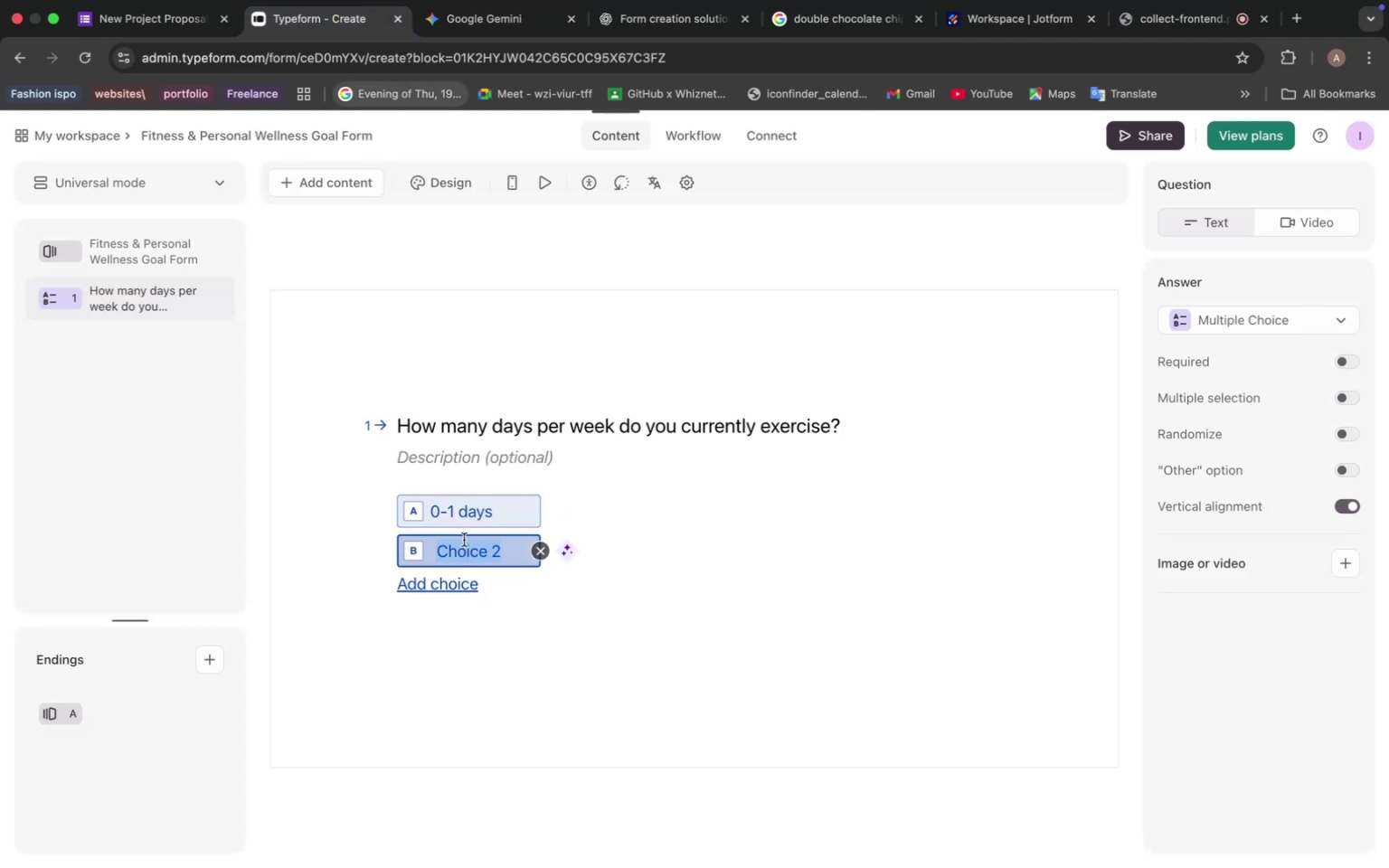 
key(Meta+V)
 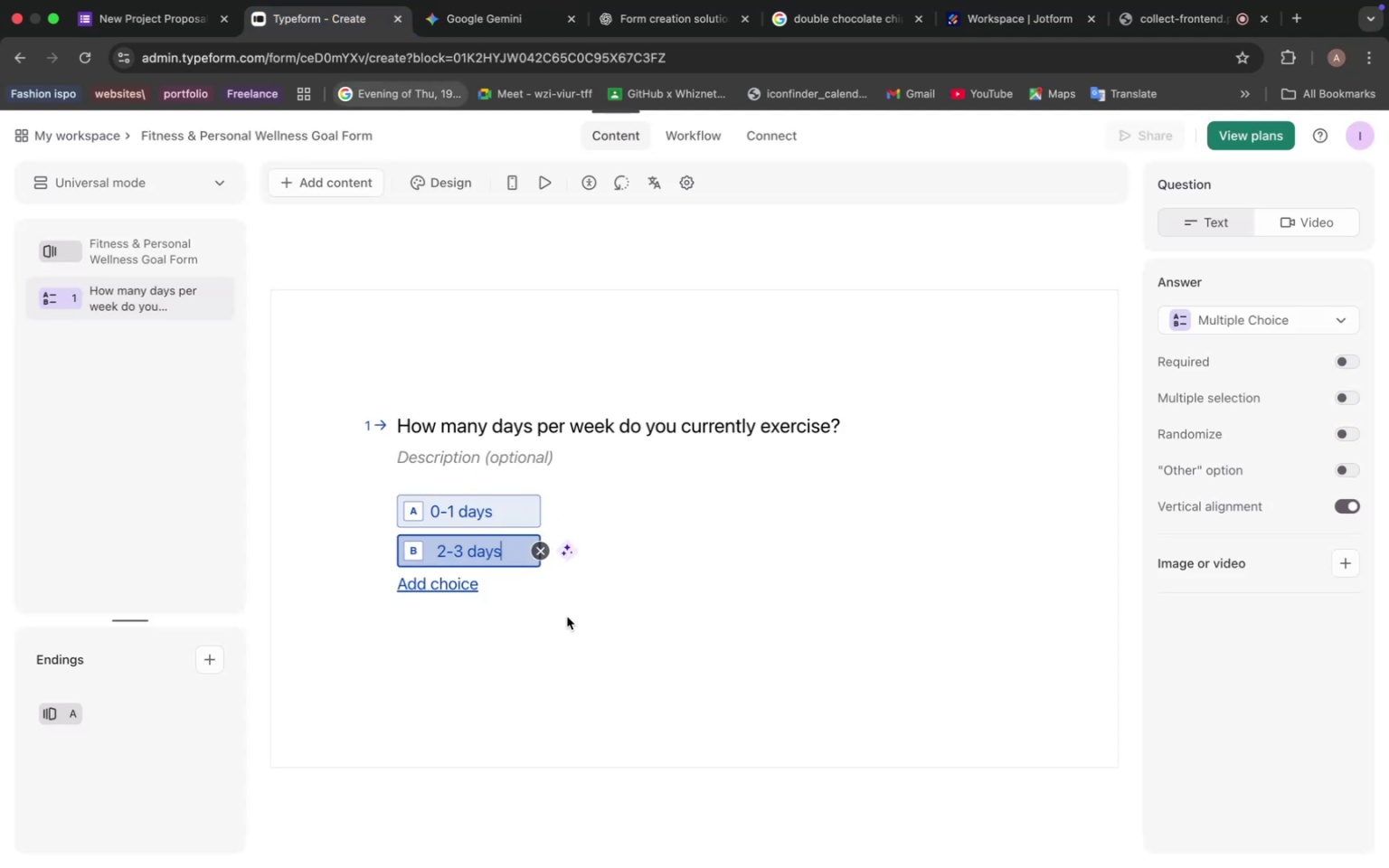 
left_click_drag(start_coordinate=[562, 617], to_coordinate=[557, 617])
 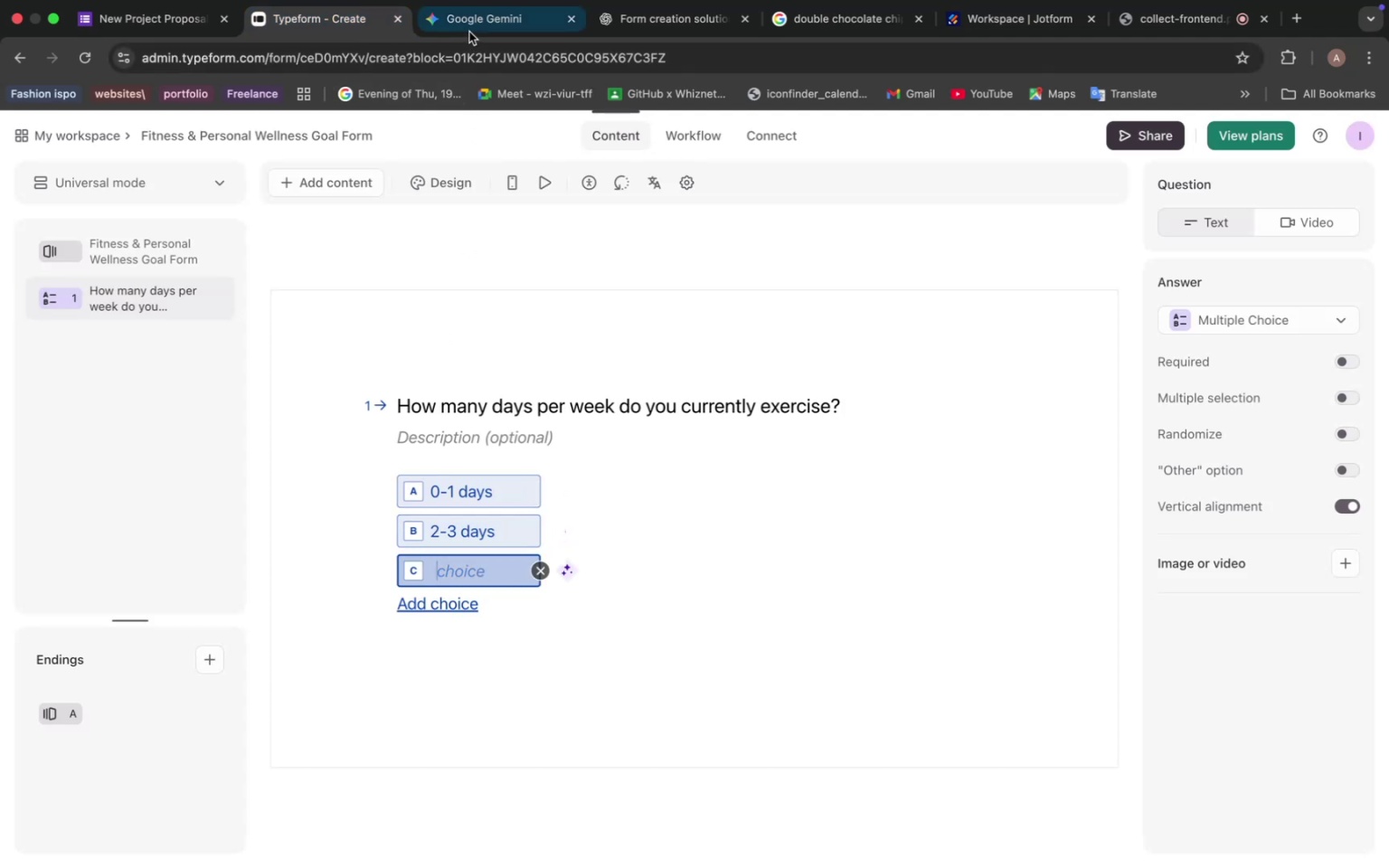 
left_click([468, 22])
 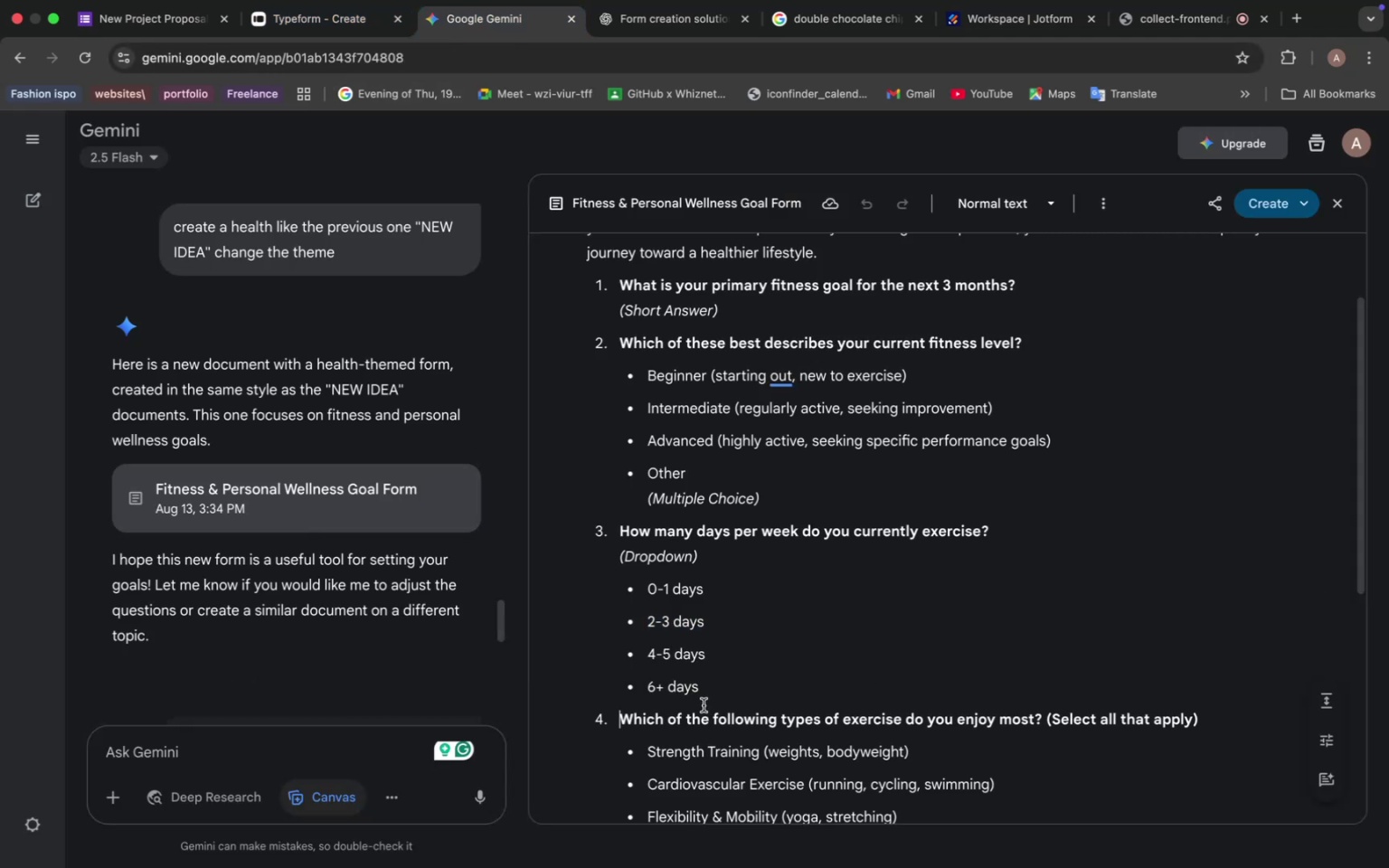 
left_click([704, 705])
 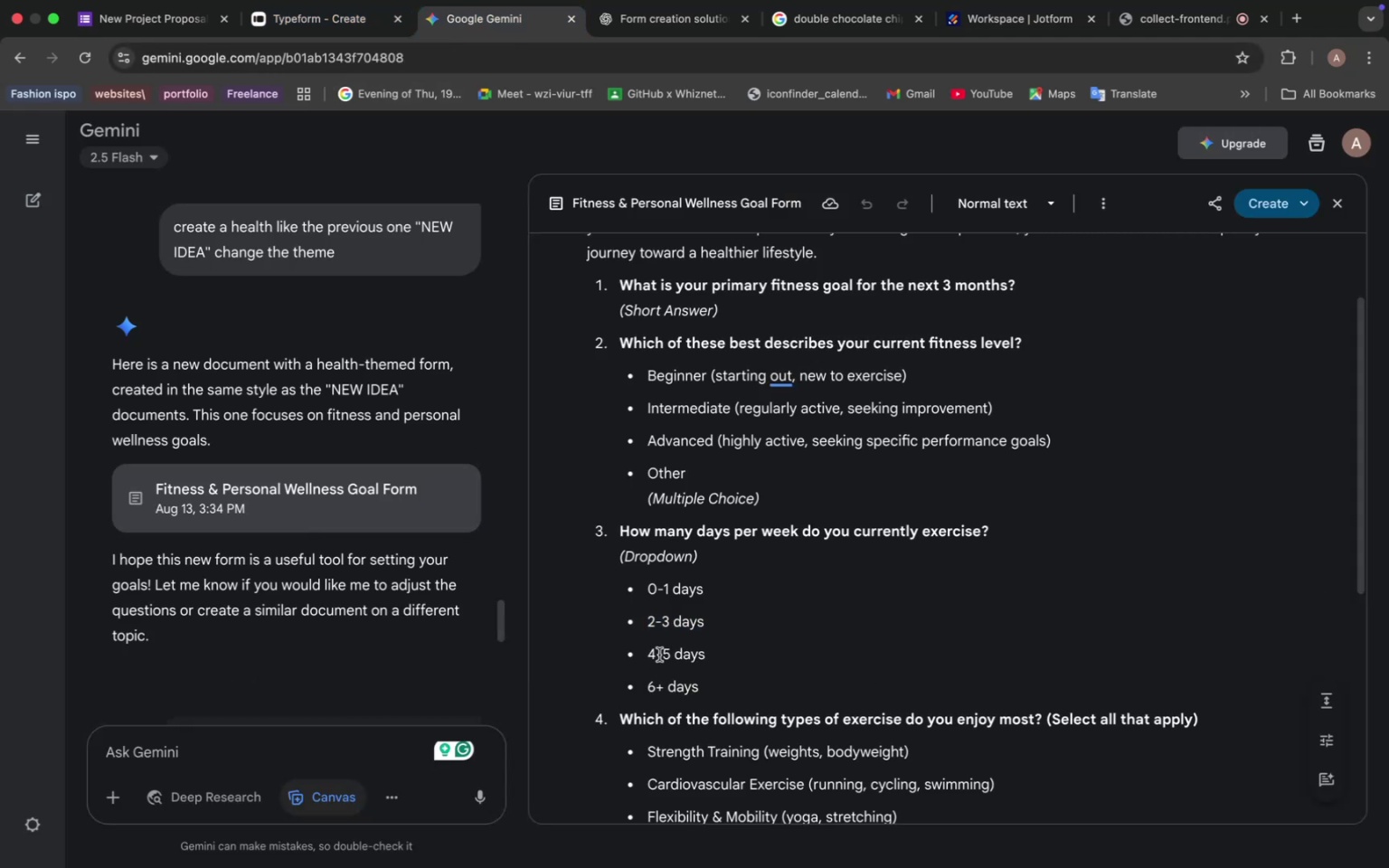 
left_click_drag(start_coordinate=[643, 655], to_coordinate=[717, 659])
 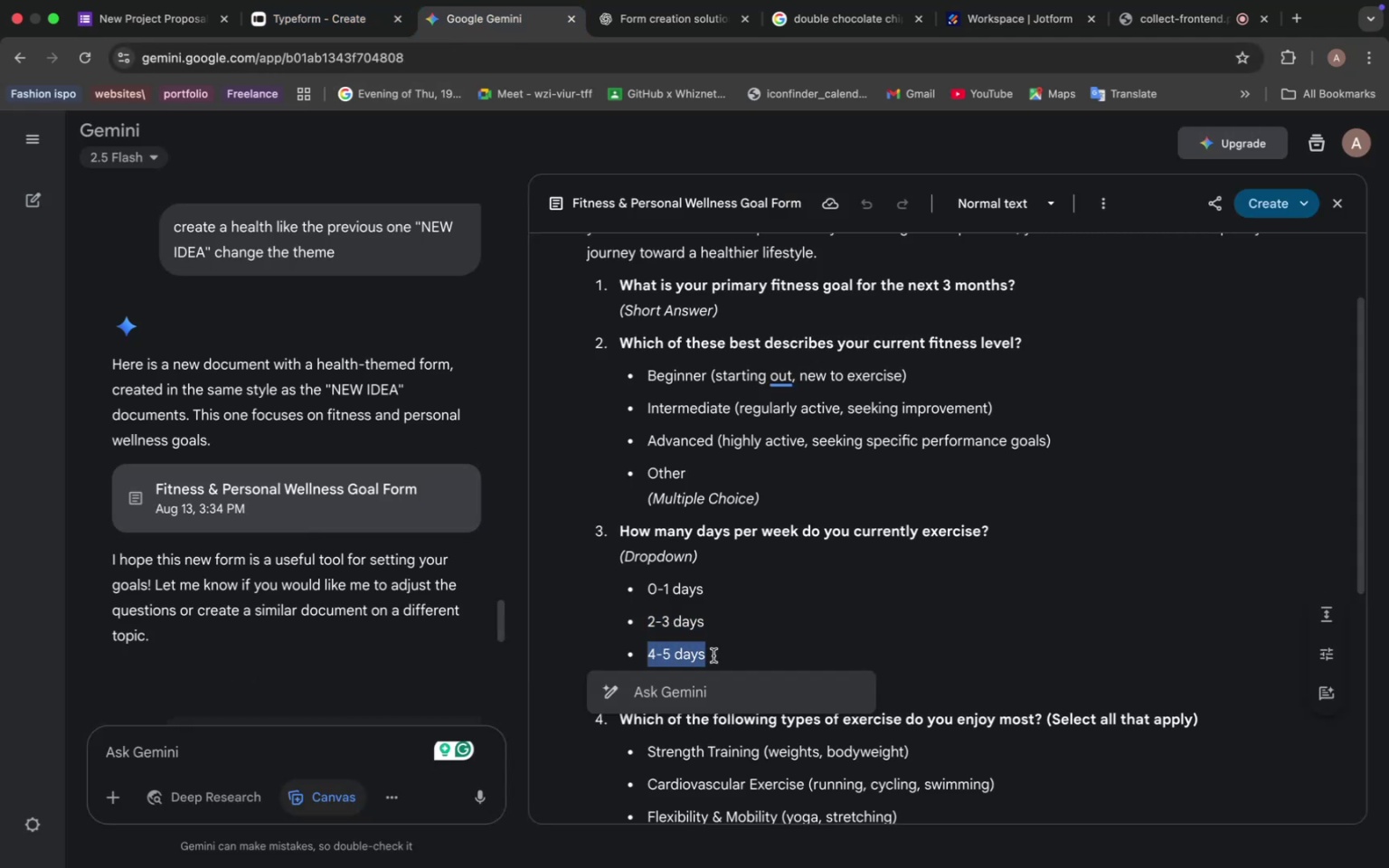 
key(Meta+C)
 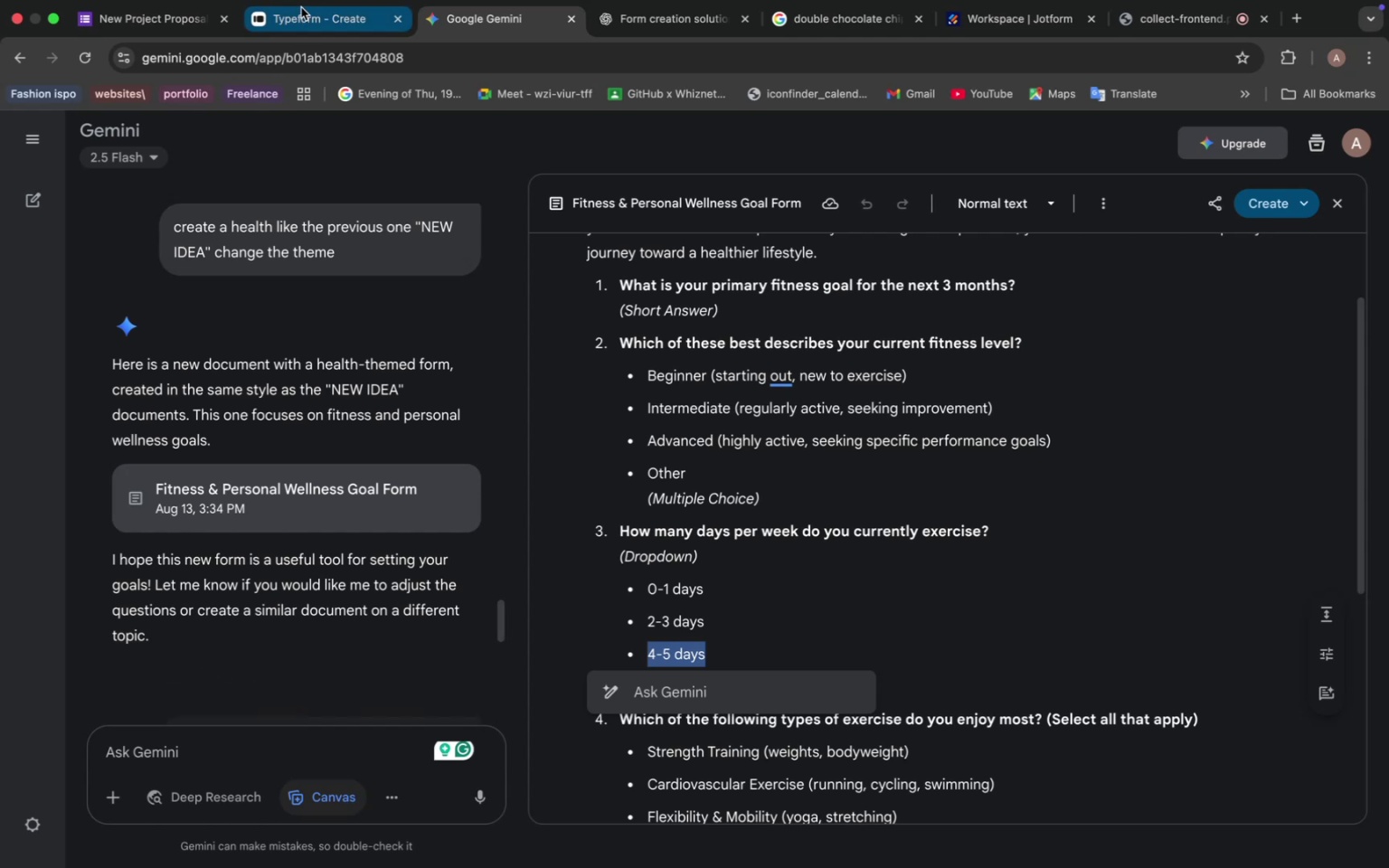 
left_click([301, 7])
 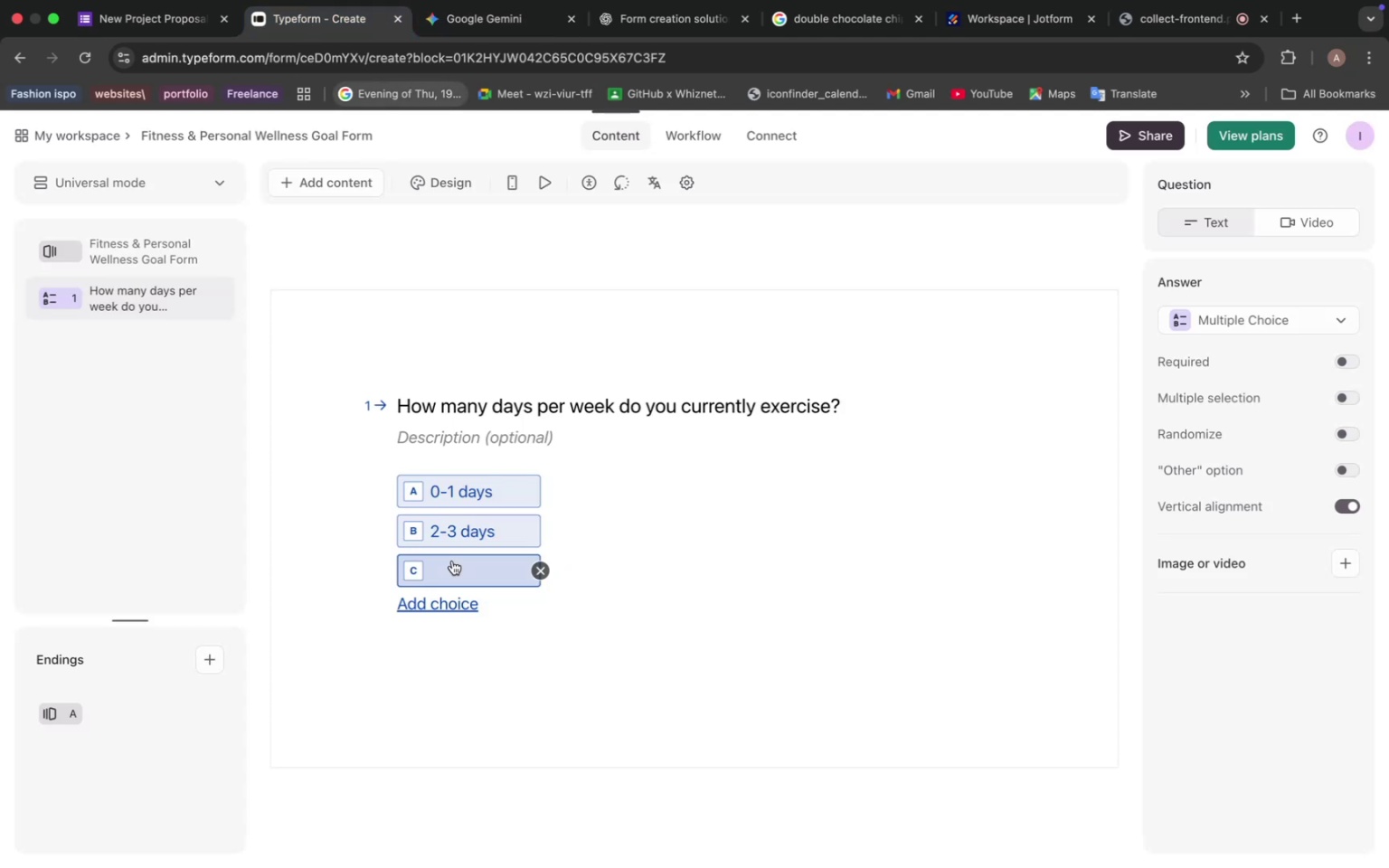 
left_click([452, 561])
 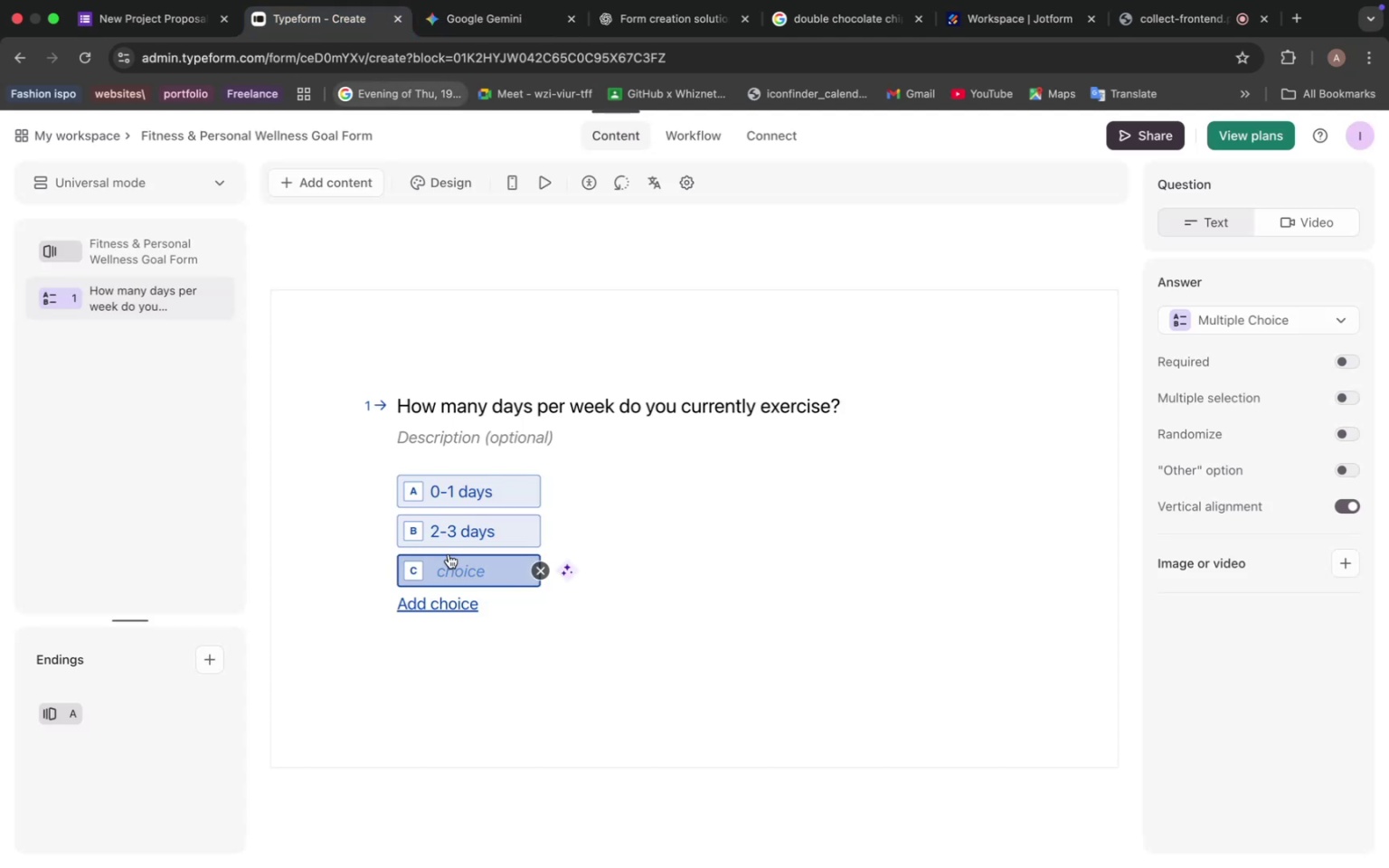 
key(Meta+V)
 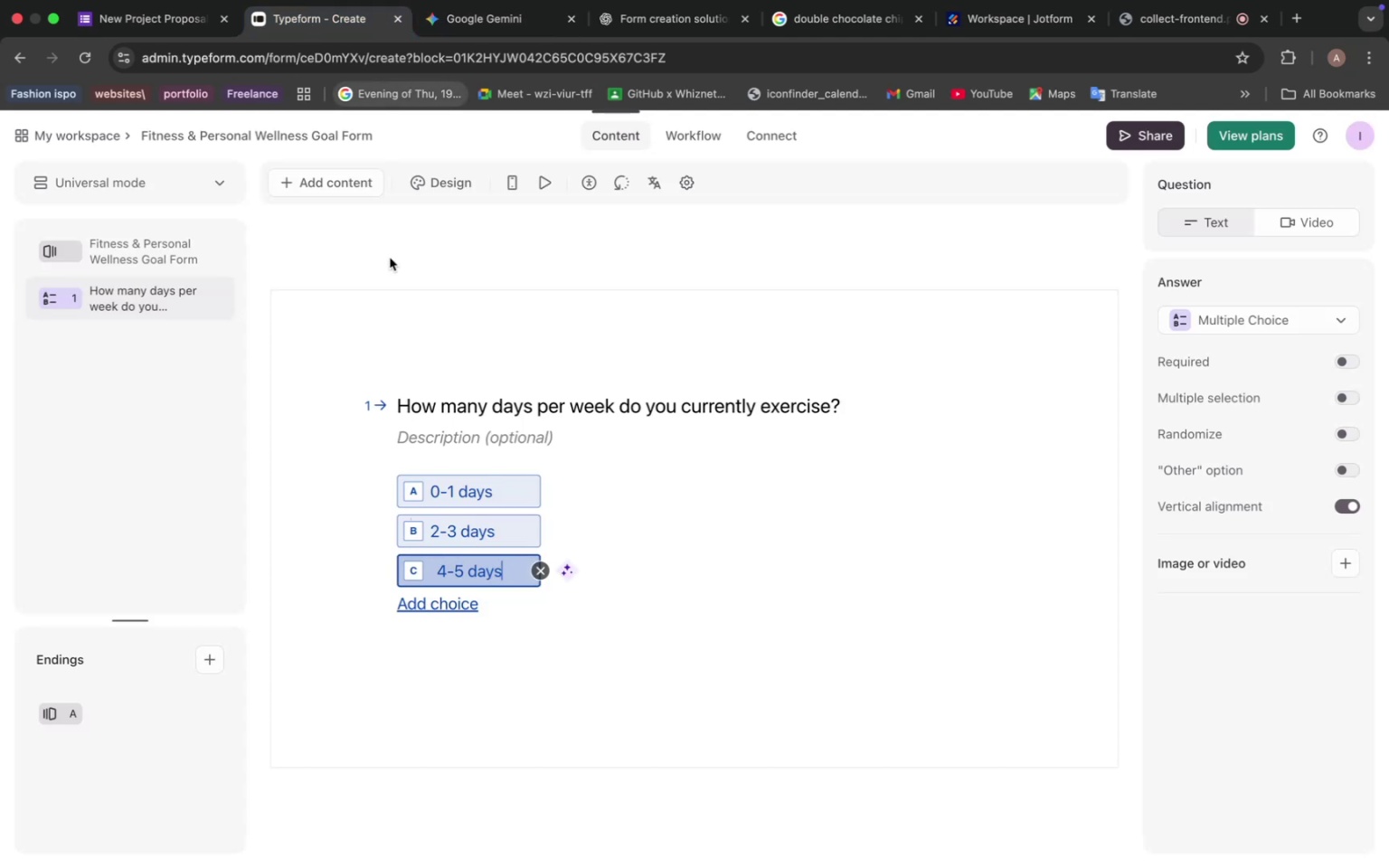 
wait(5.25)
 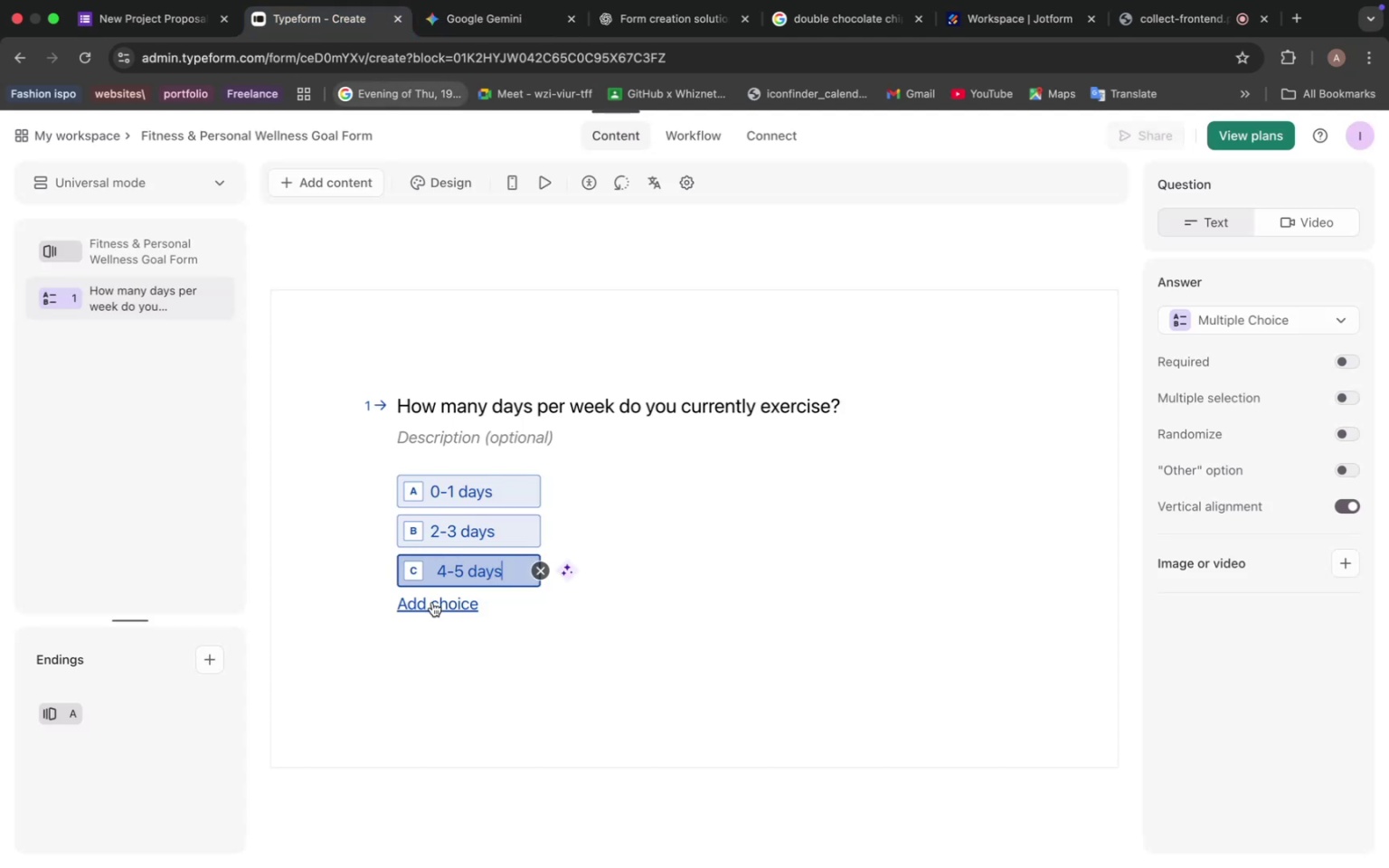 
left_click([449, 32])
 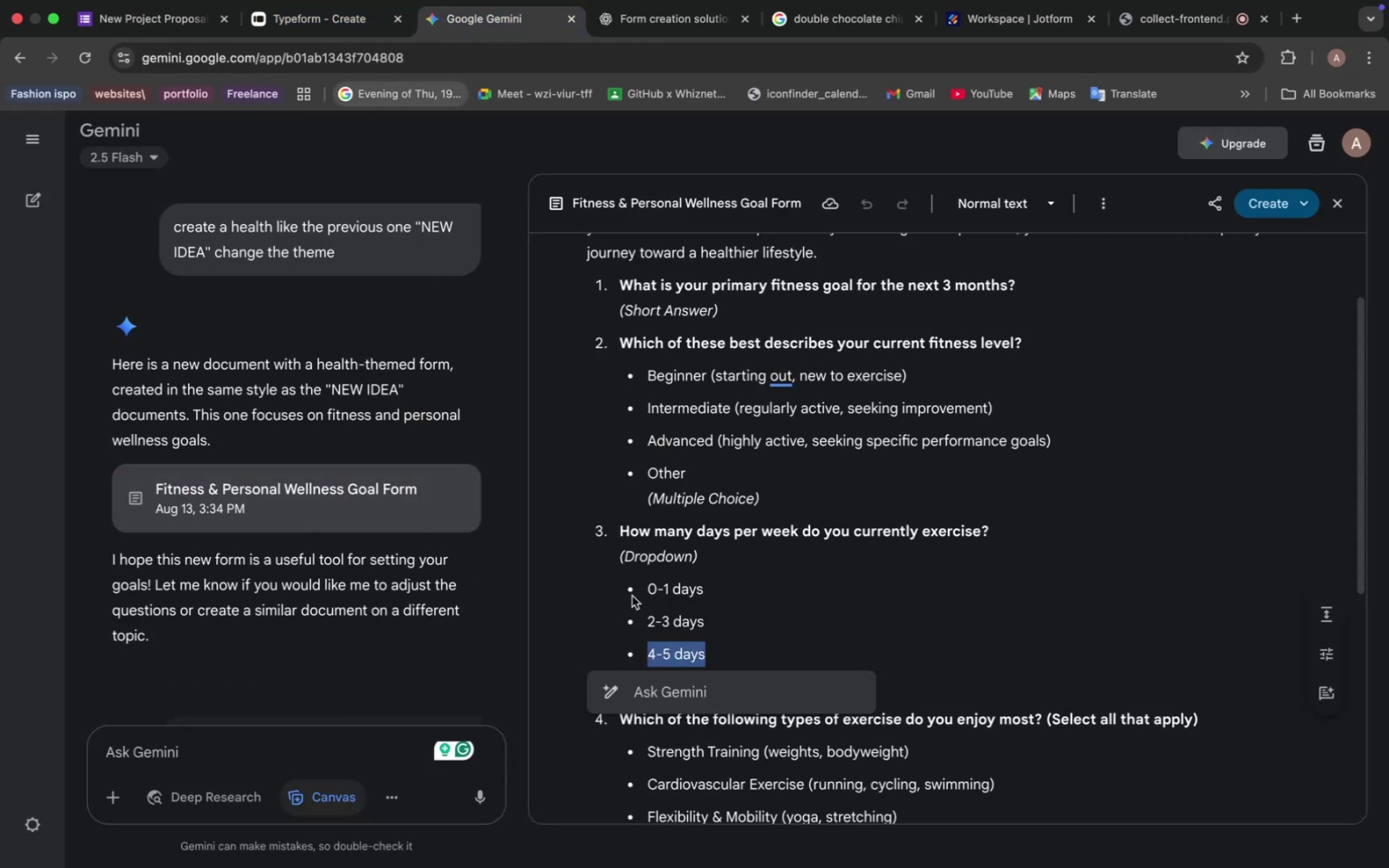 
scroll: coordinate [633, 594], scroll_direction: down, amount: 4.0
 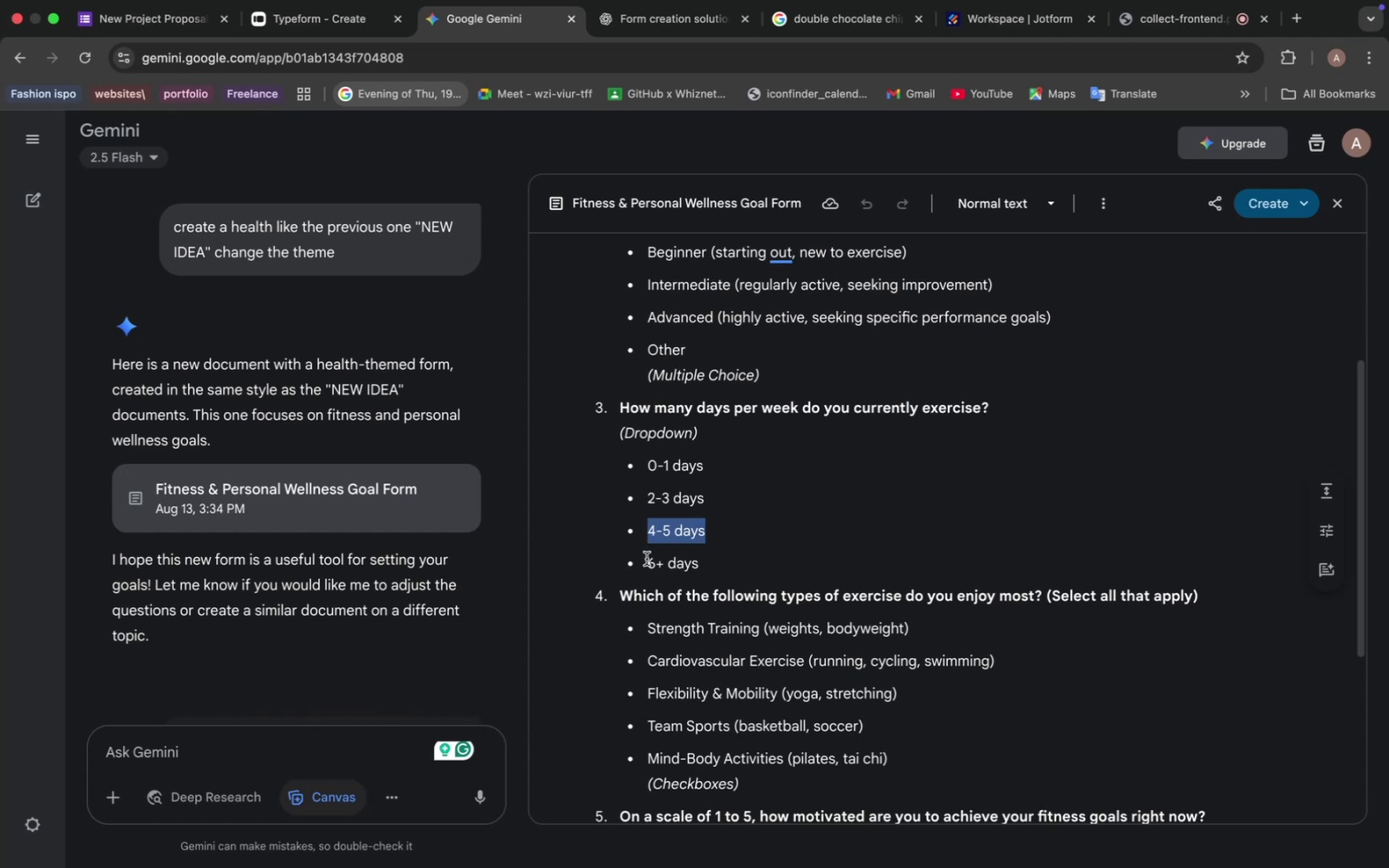 
left_click_drag(start_coordinate=[647, 559], to_coordinate=[698, 557])
 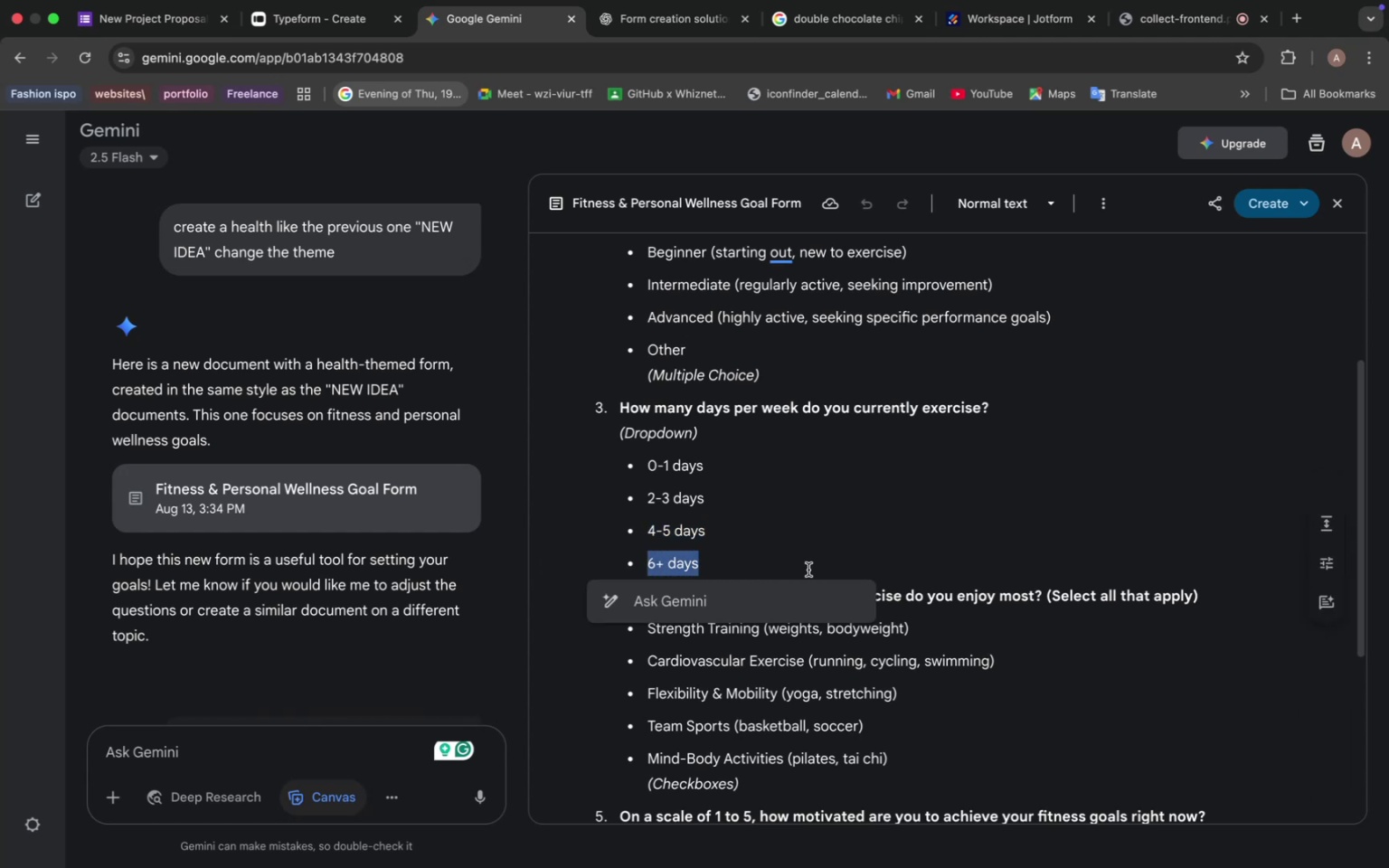 
key(Meta+C)
 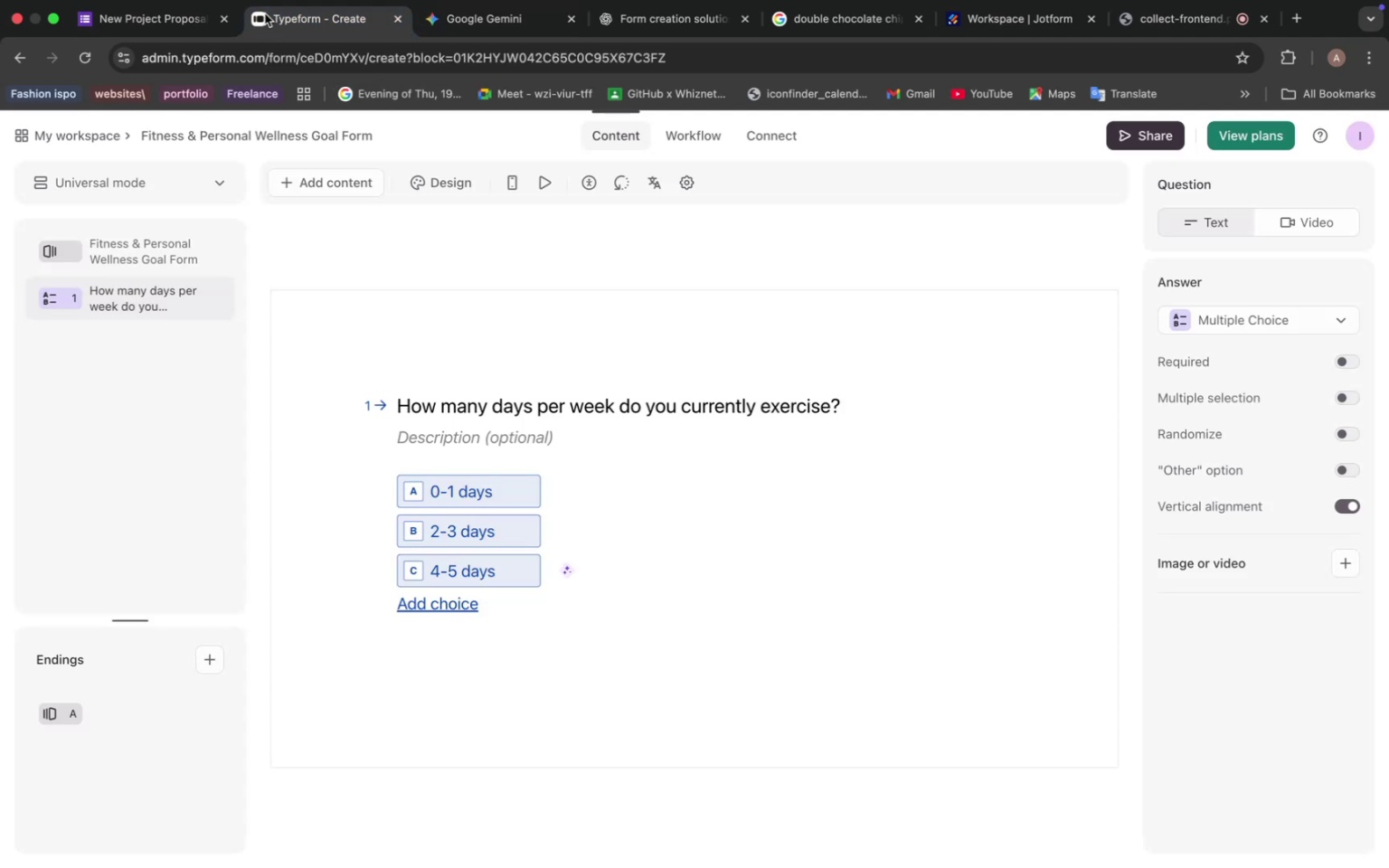 
left_click([265, 14])
 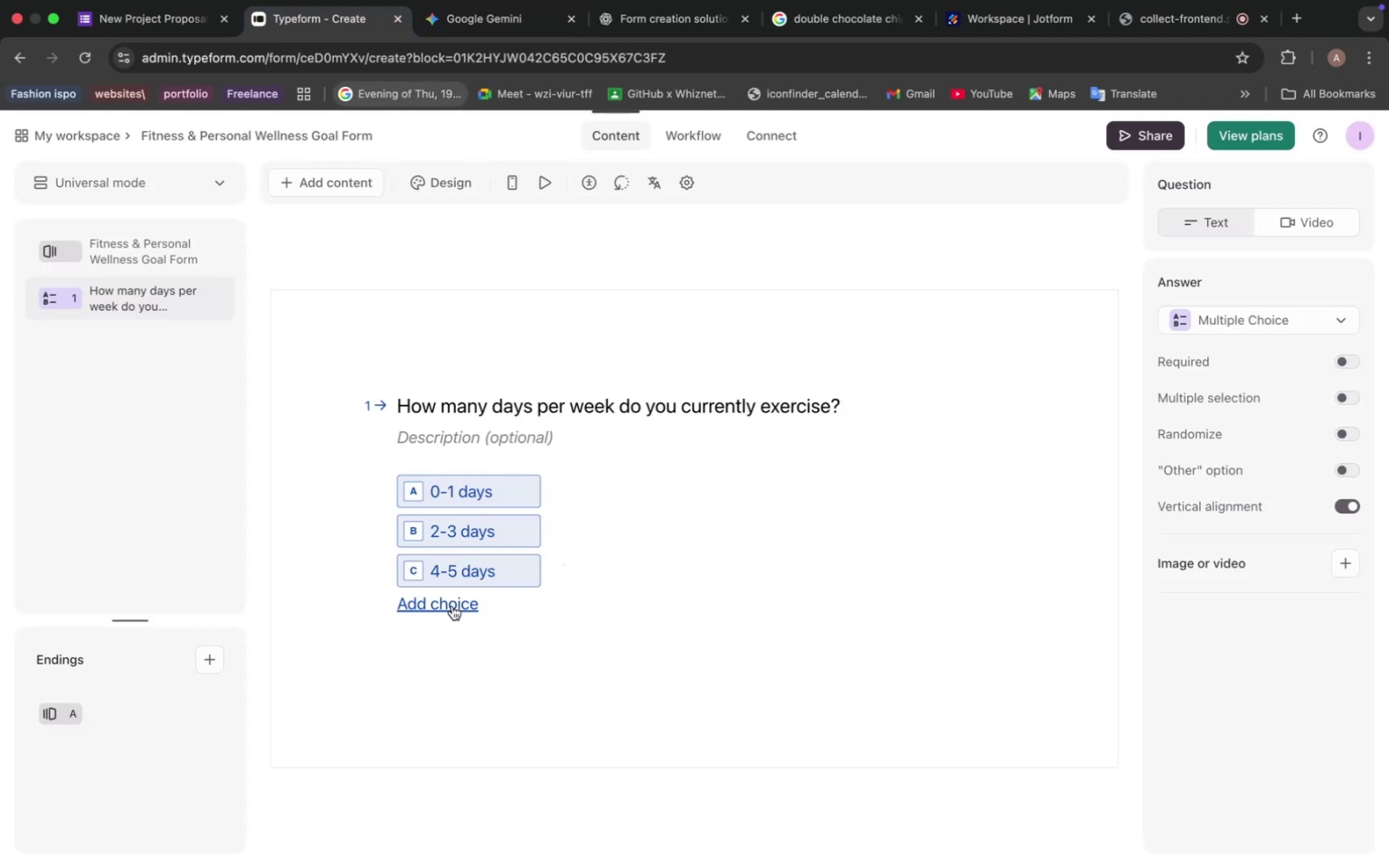 
left_click([452, 606])
 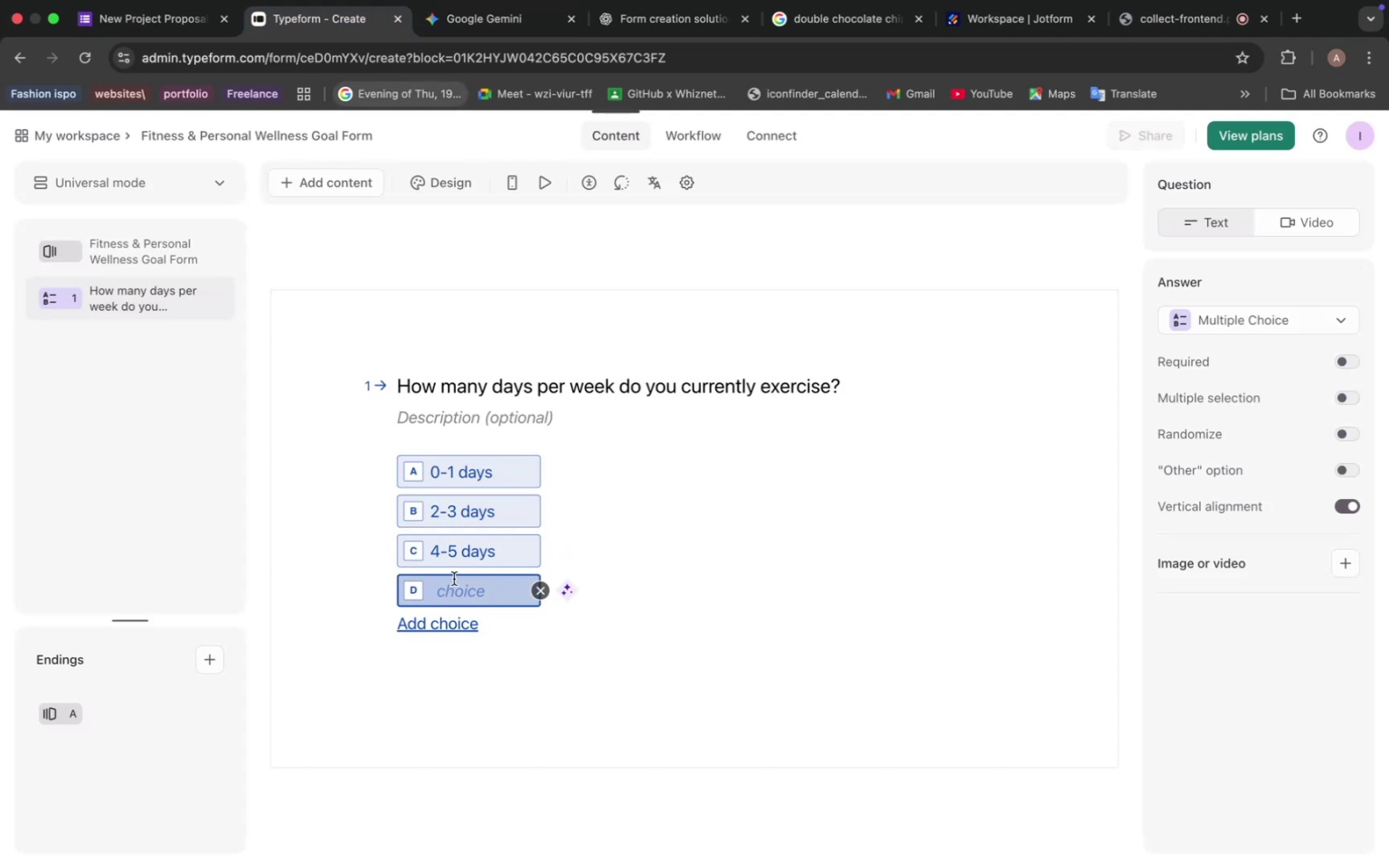 
left_click([454, 579])
 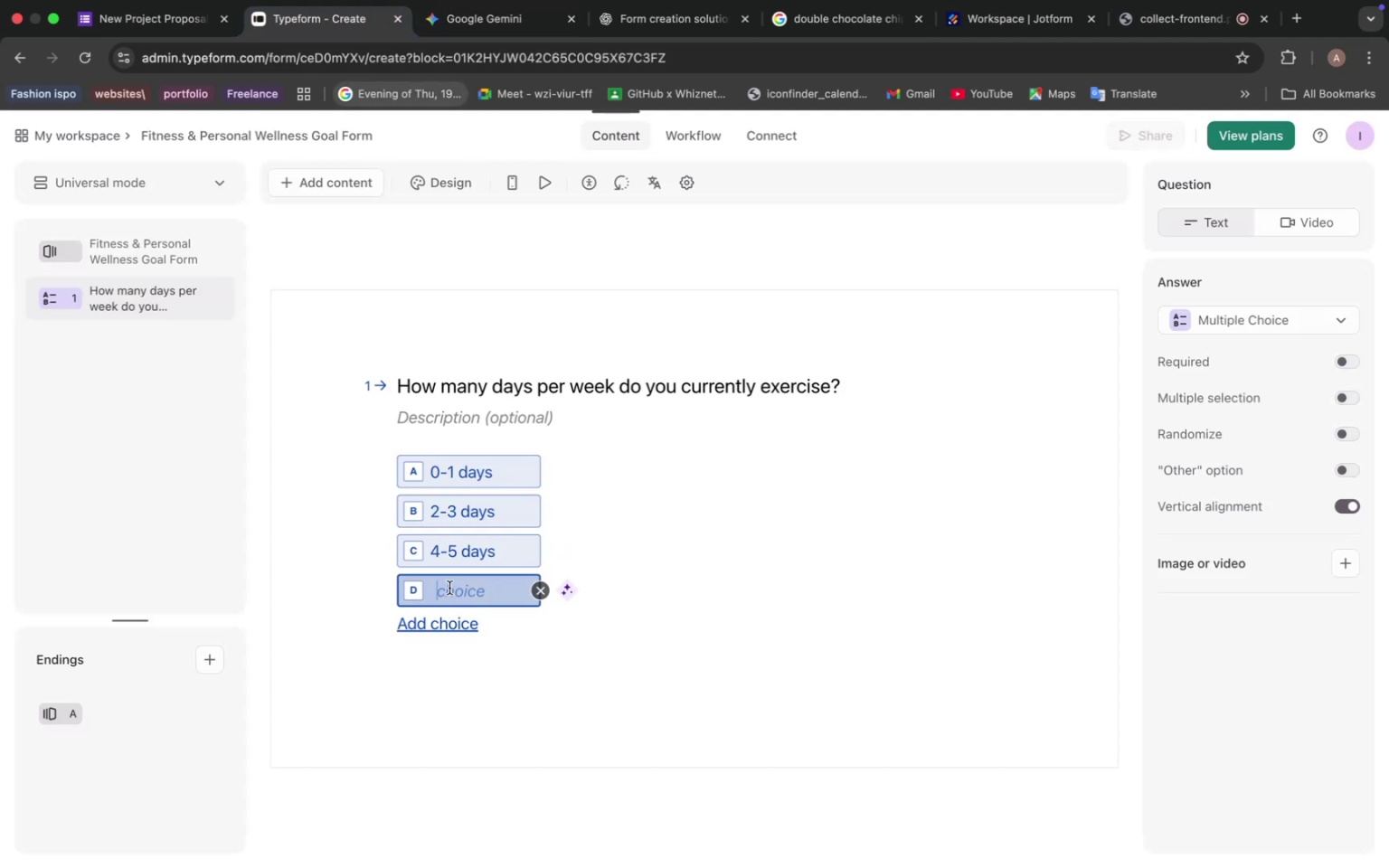 
key(Meta+V)
 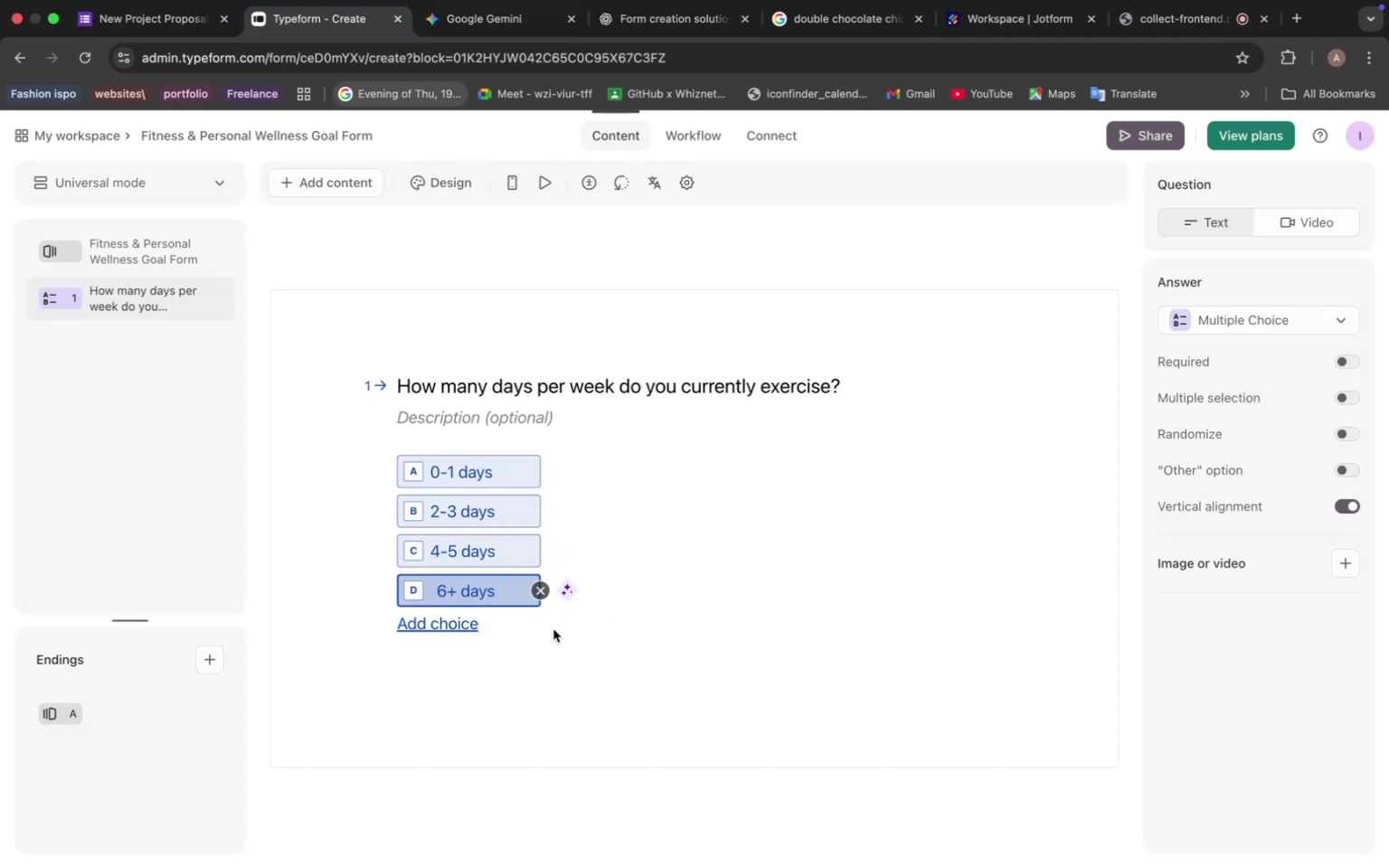 
left_click([553, 629])
 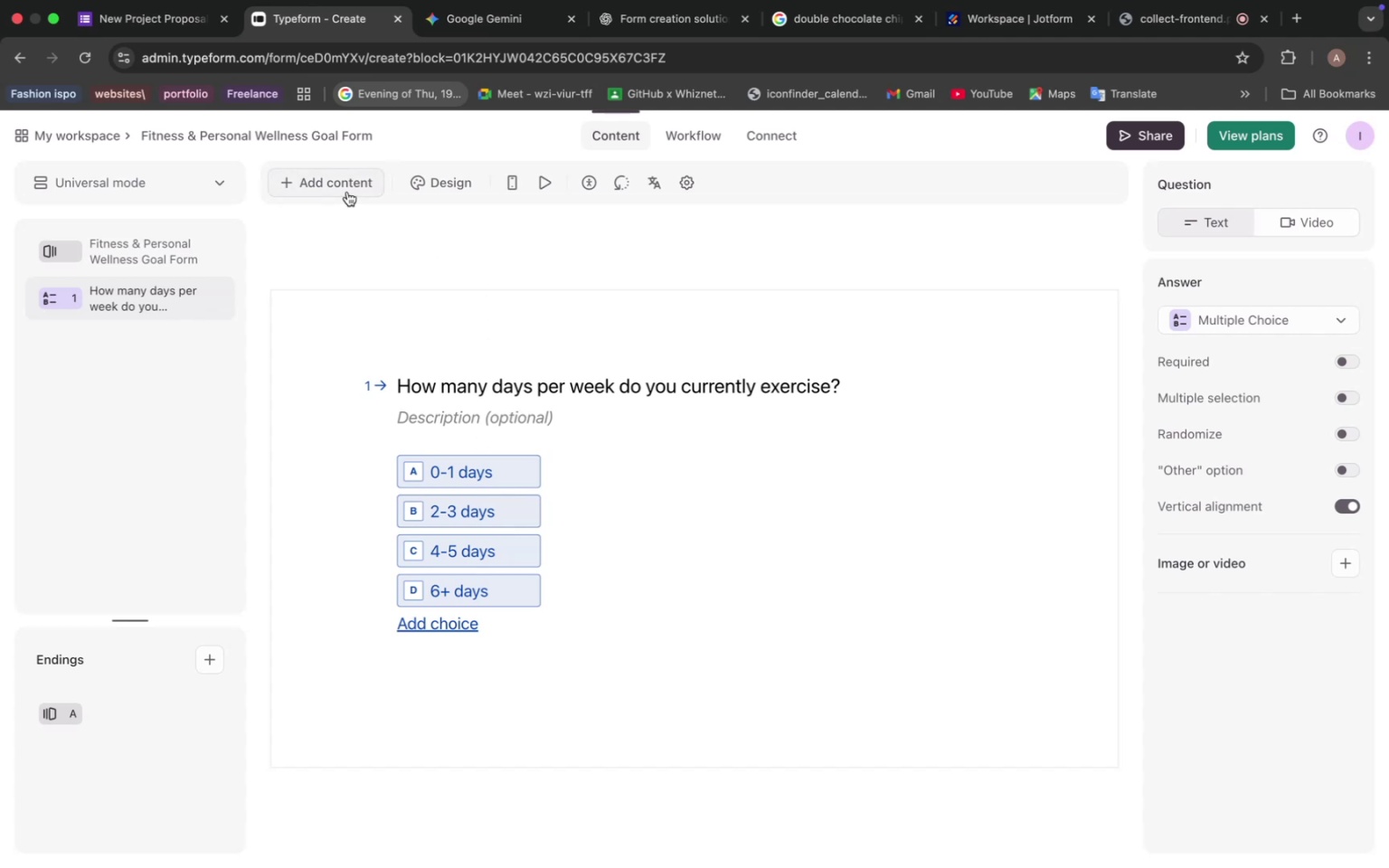 
left_click([345, 189])
 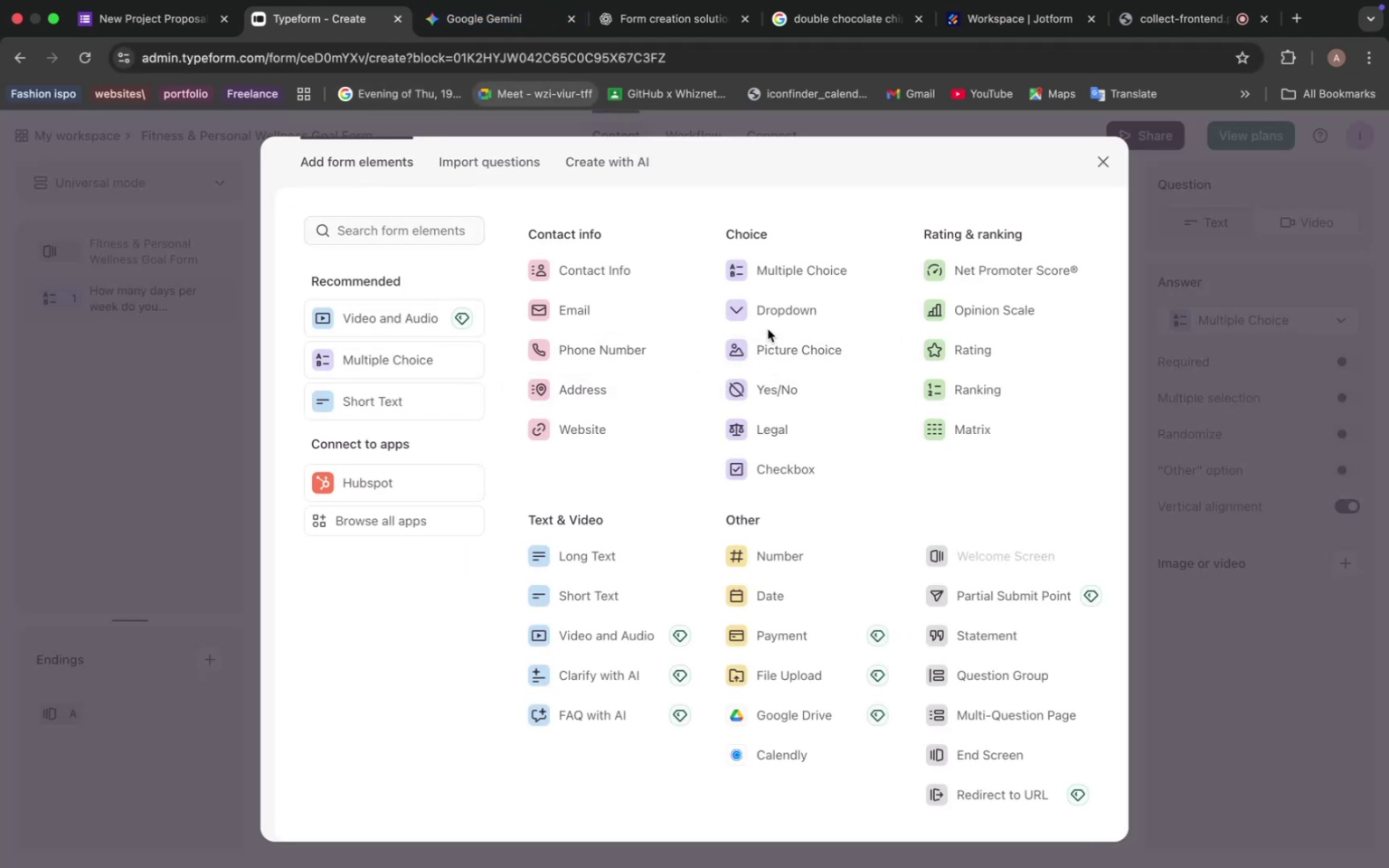 
left_click([779, 302])
 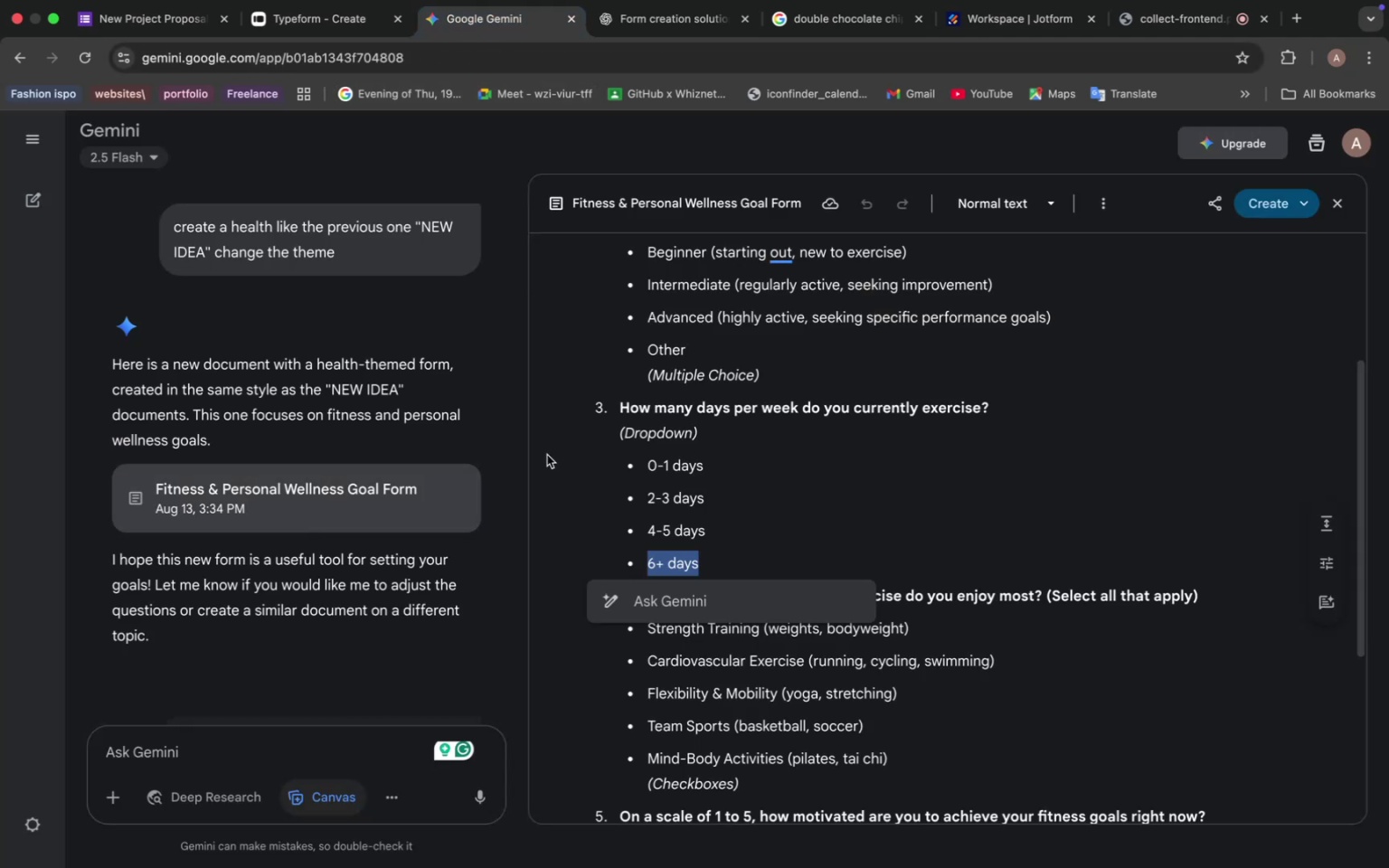 
scroll: coordinate [635, 396], scroll_direction: up, amount: 5.0
 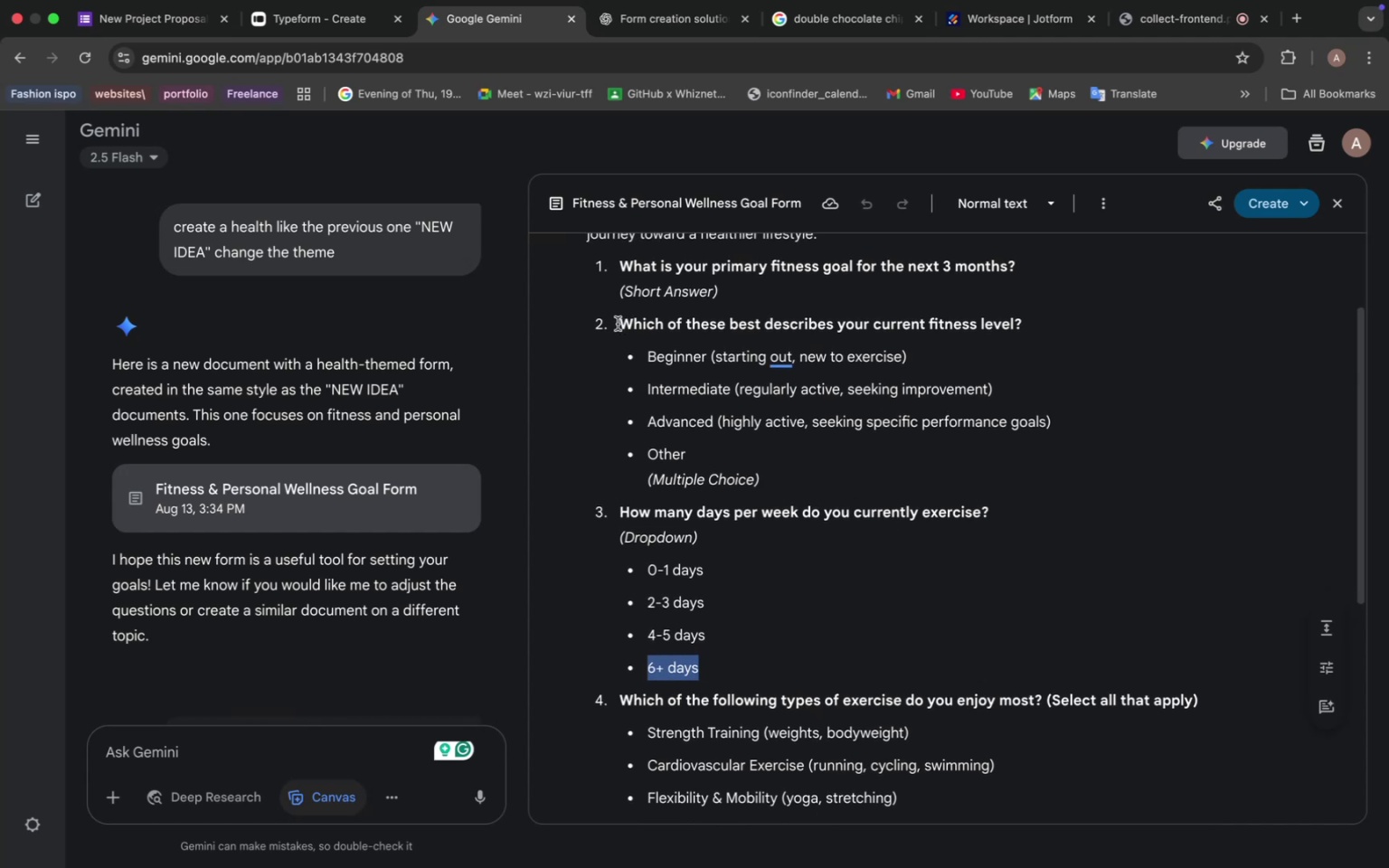 
left_click_drag(start_coordinate=[618, 324], to_coordinate=[1052, 331])
 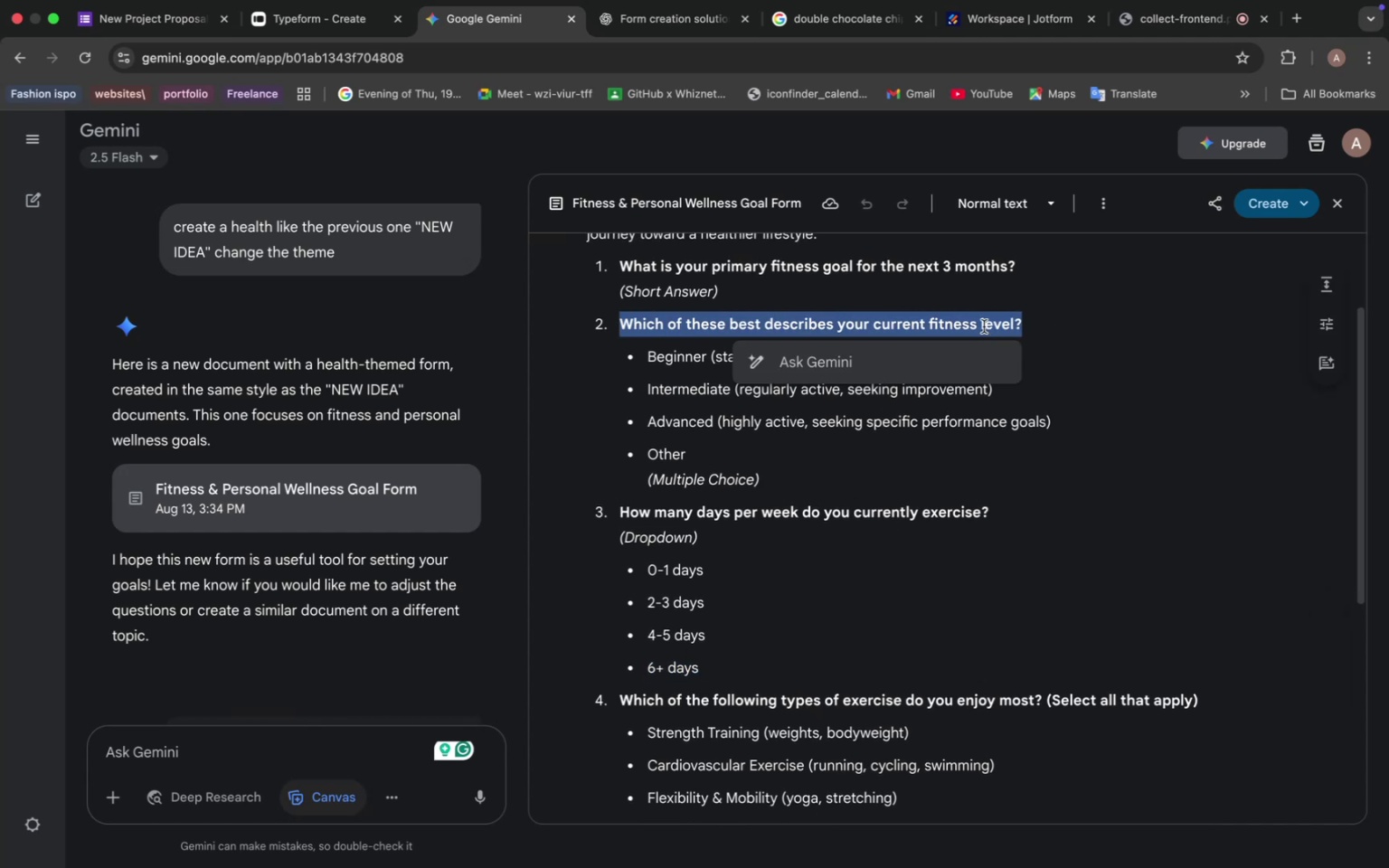 
key(Meta+C)
 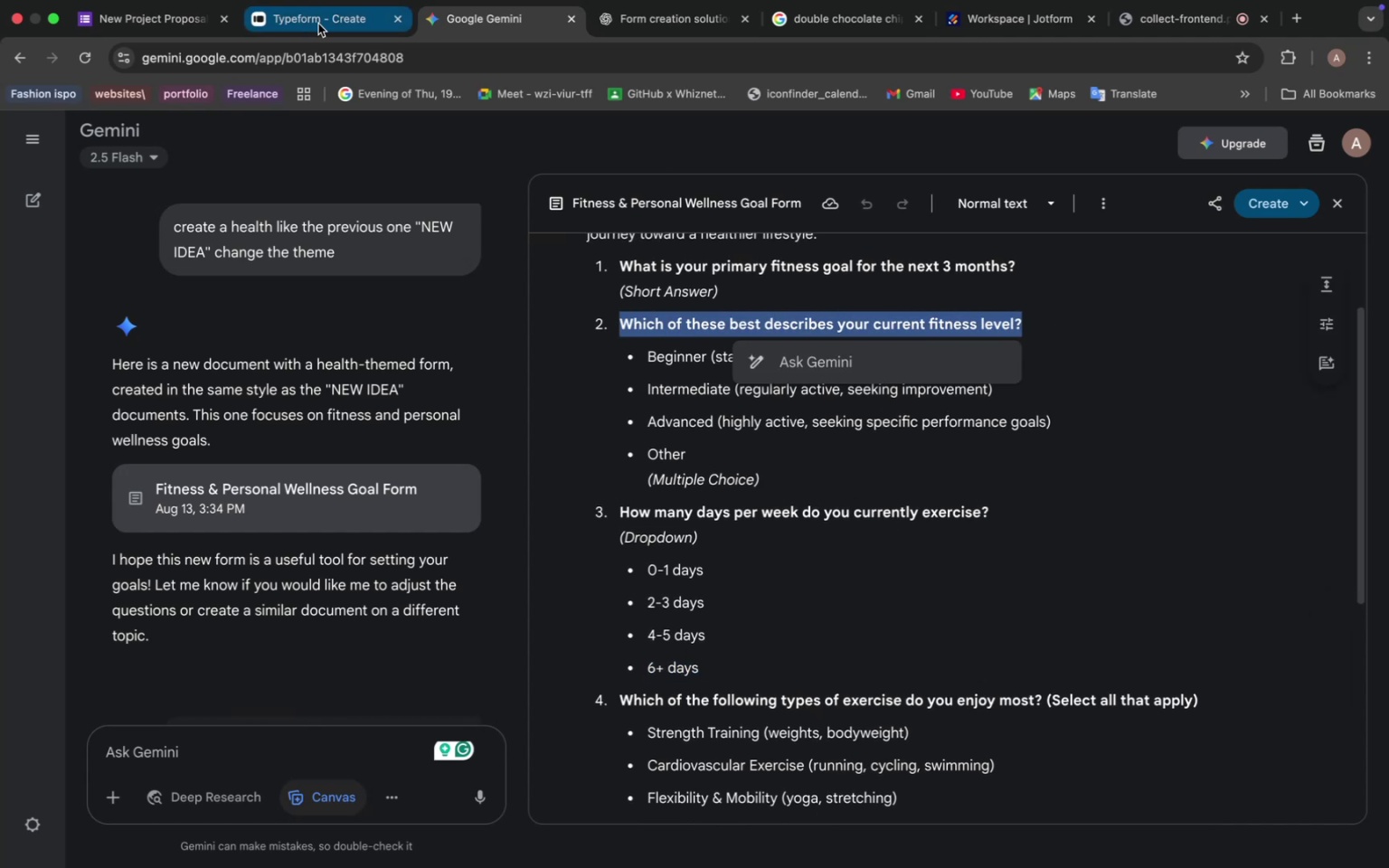 
left_click([318, 24])
 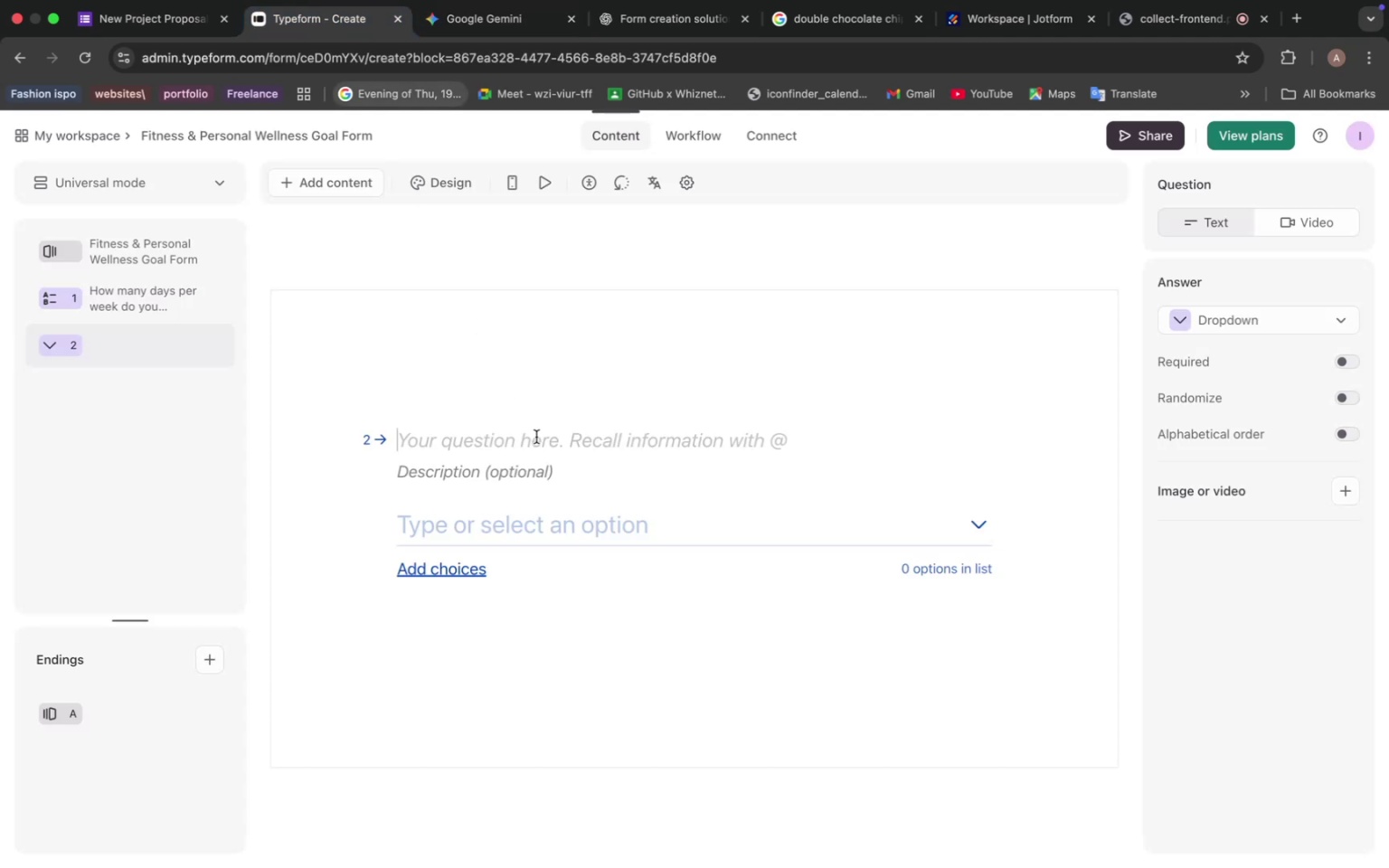 
key(Meta+V)
 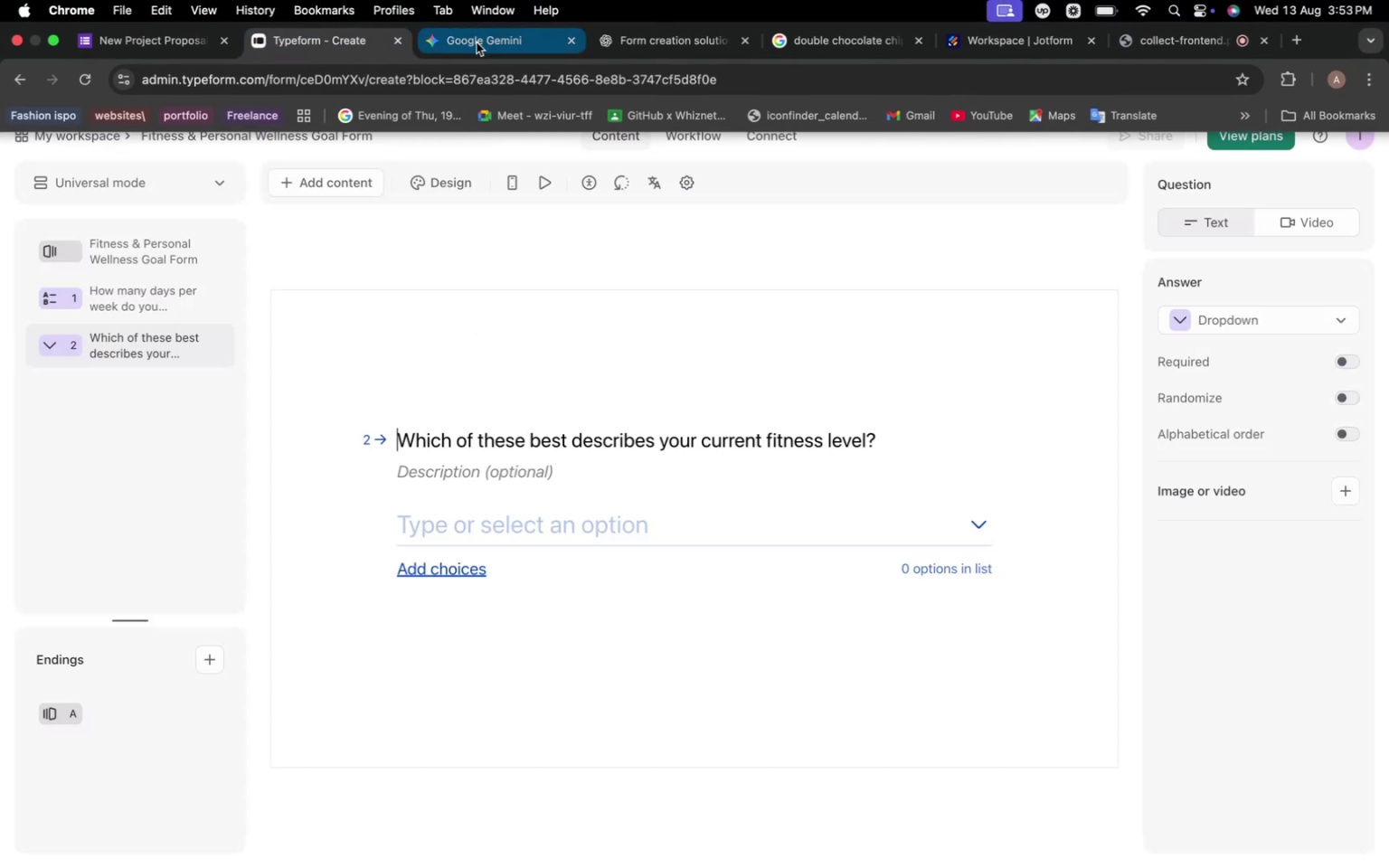 
left_click([477, 43])
 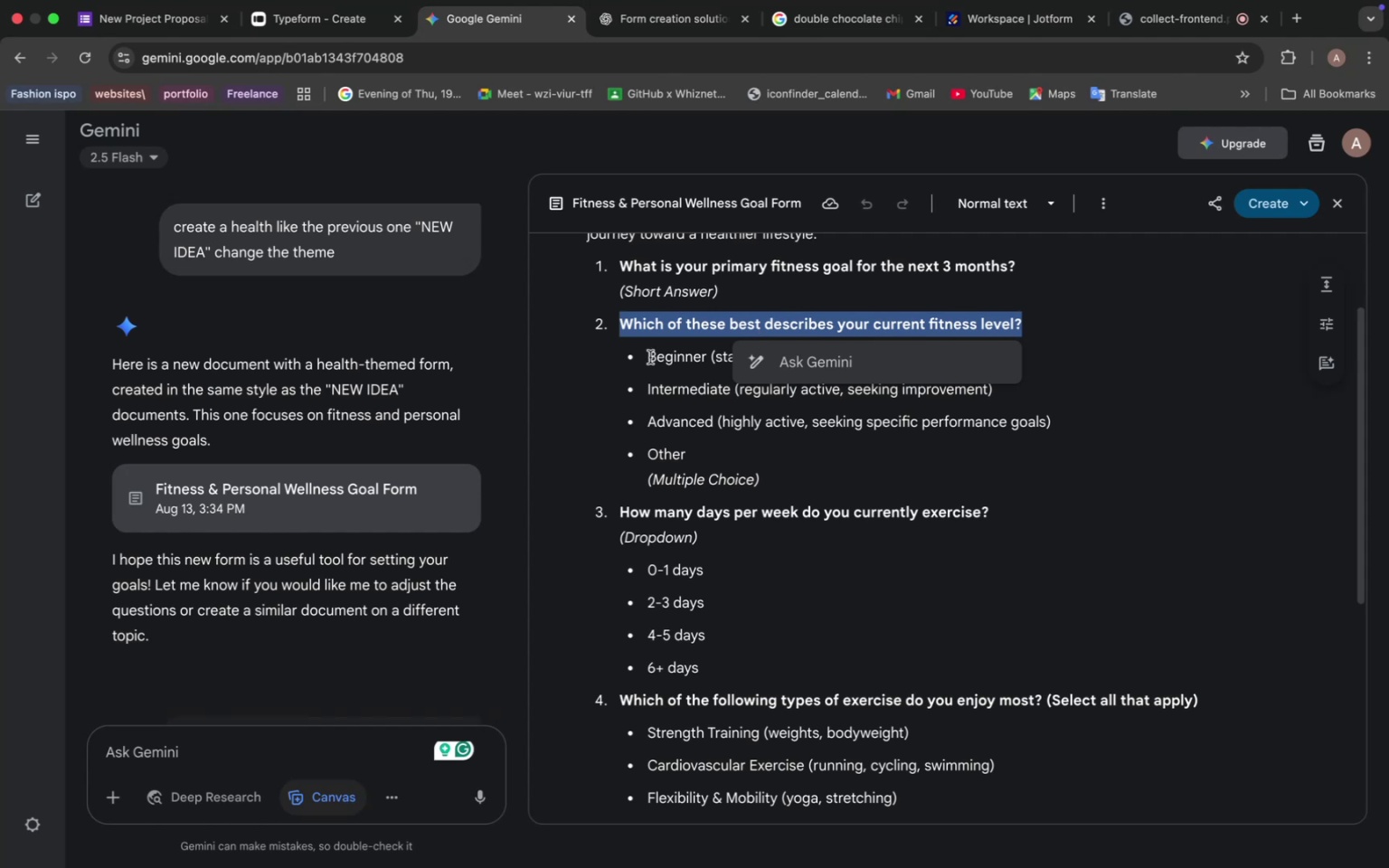 
left_click_drag(start_coordinate=[647, 355], to_coordinate=[1071, 421])
 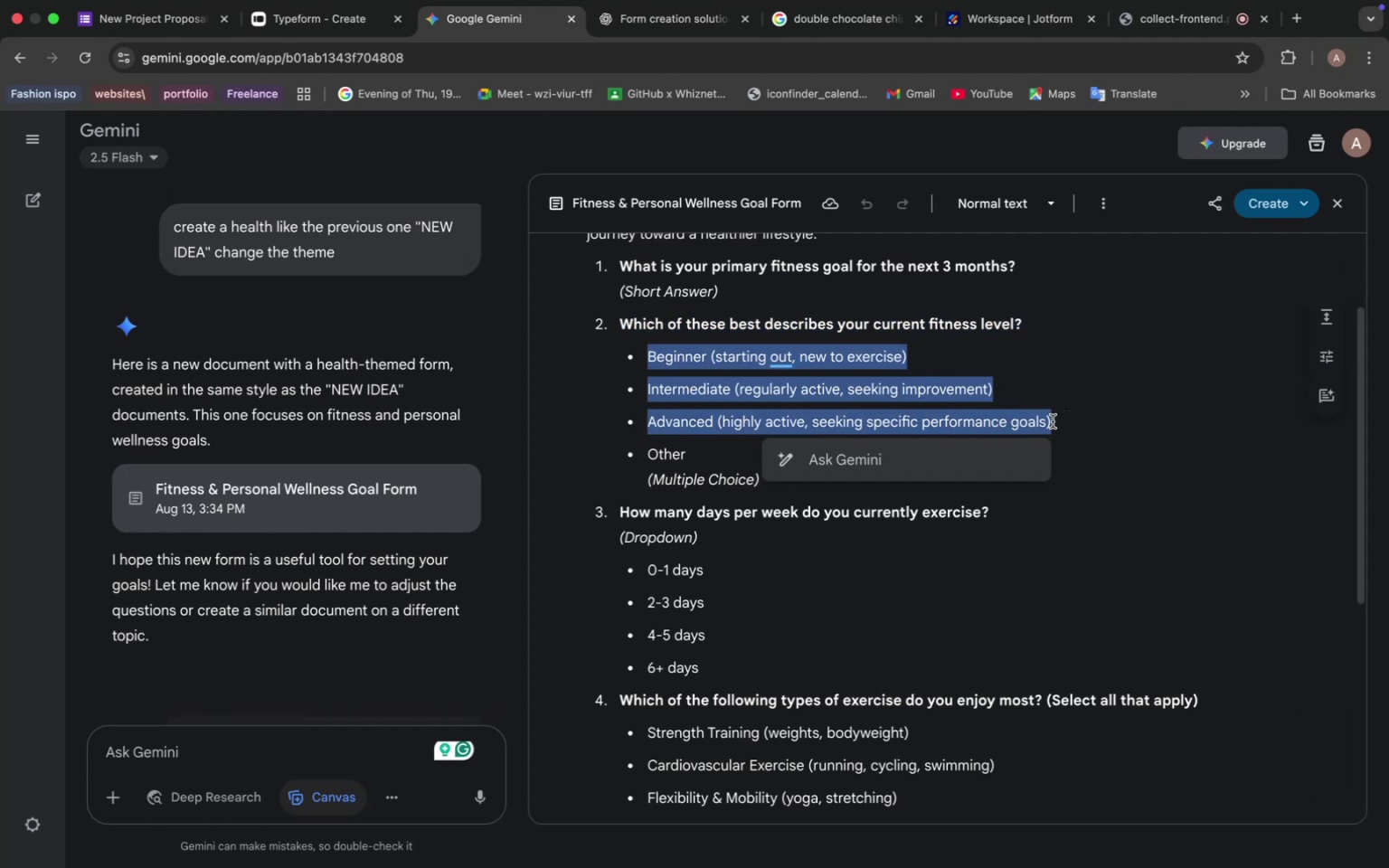 
key(Meta+C)
 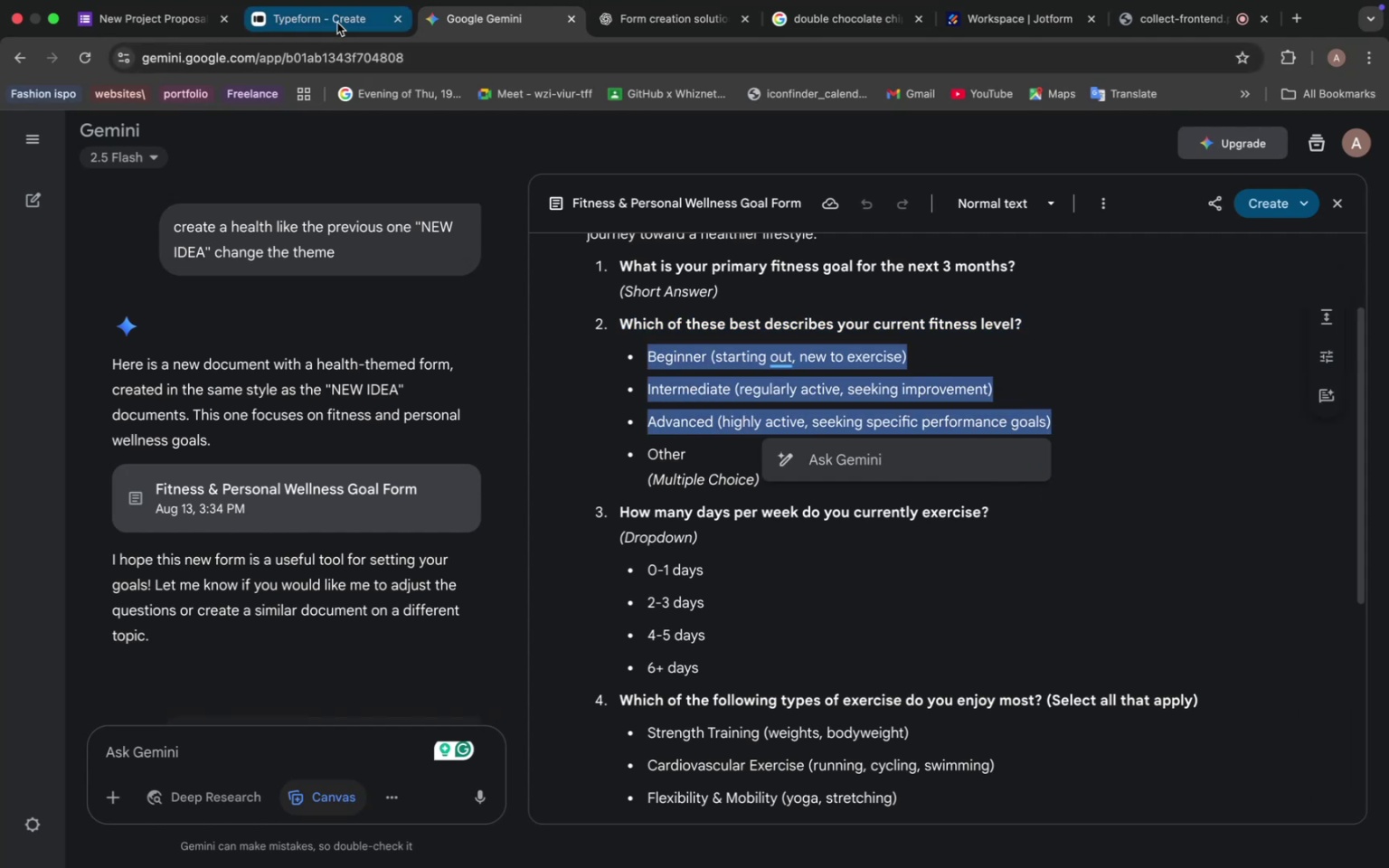 
left_click([337, 23])
 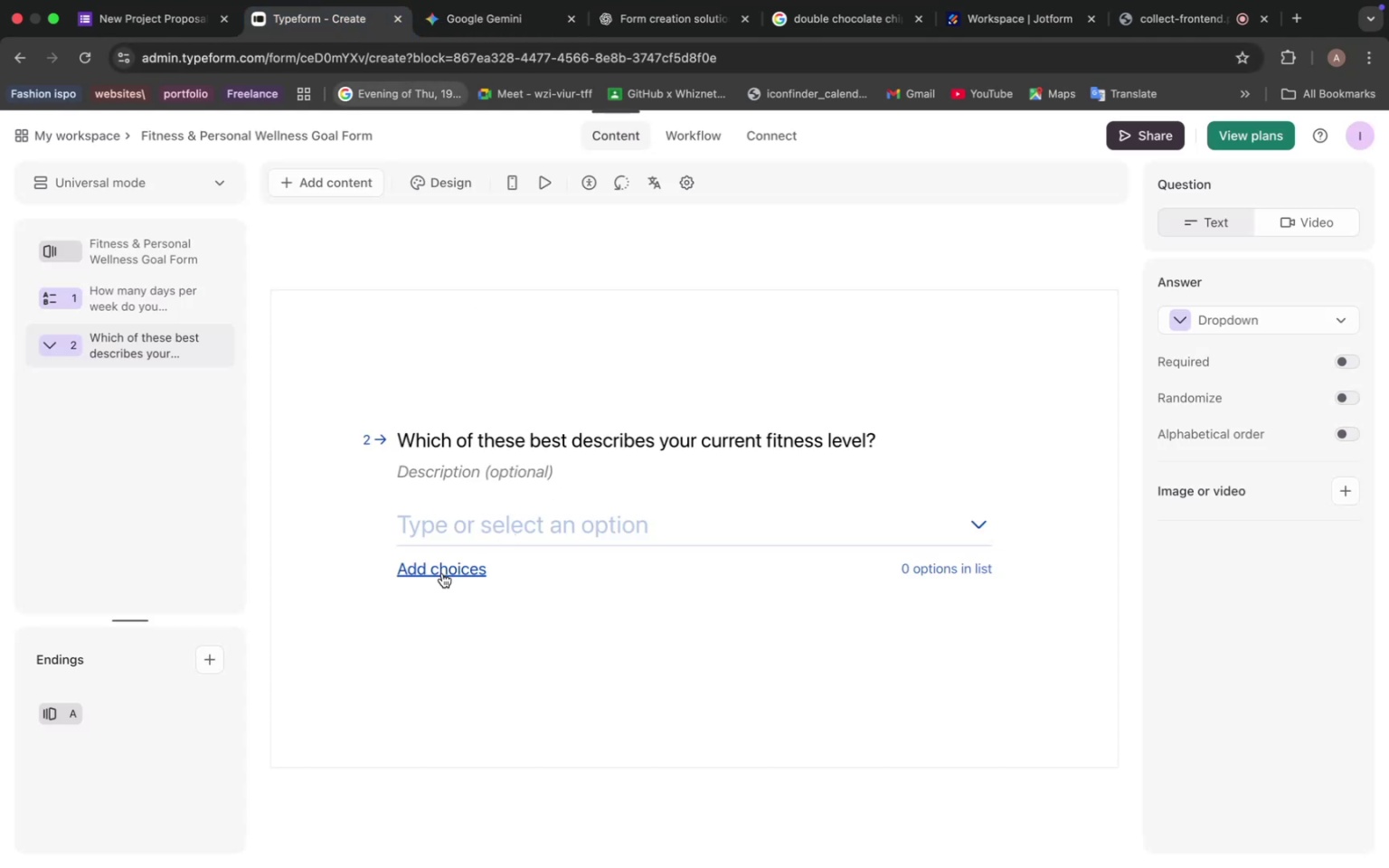 
left_click([442, 573])
 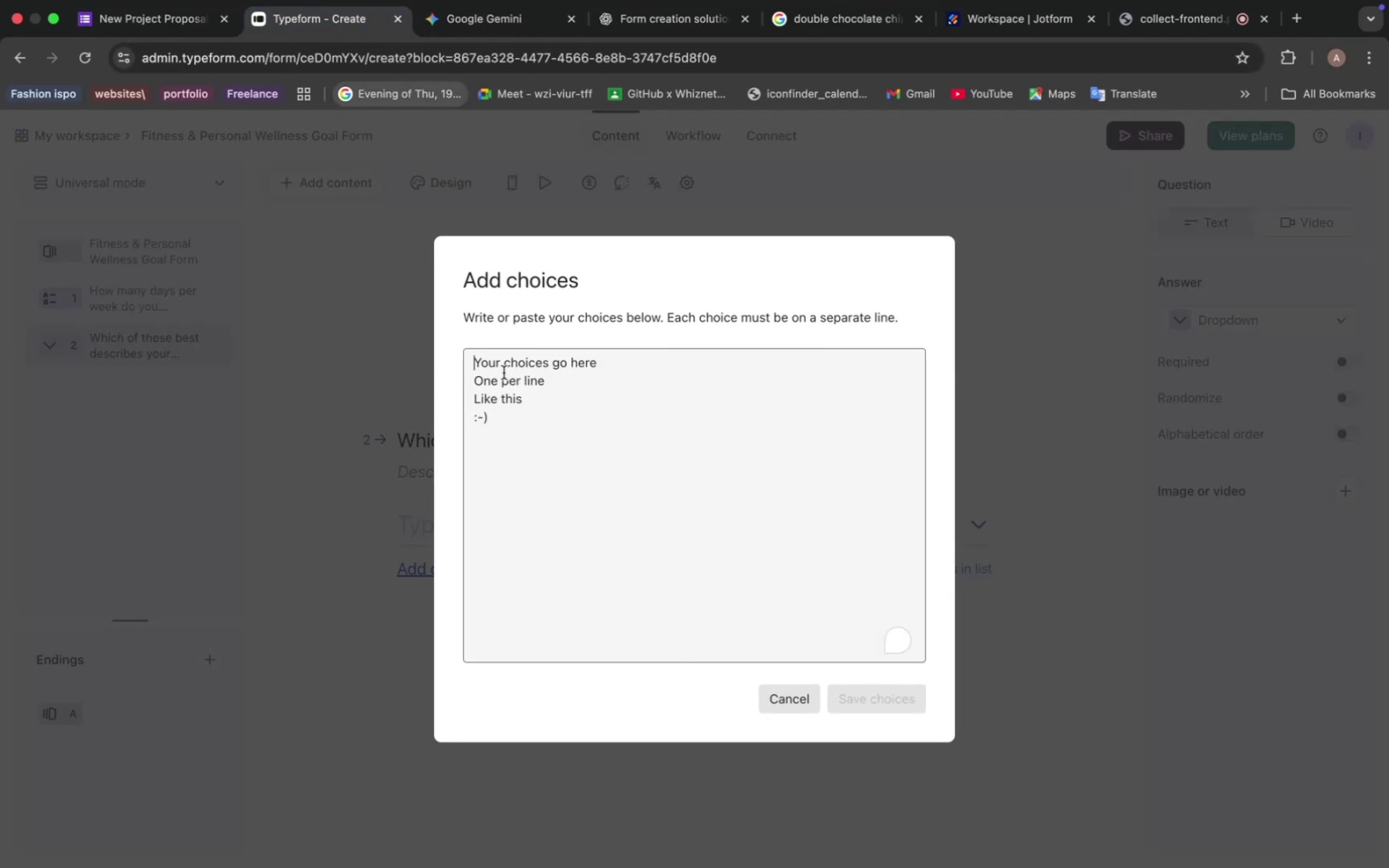 
left_click([504, 373])
 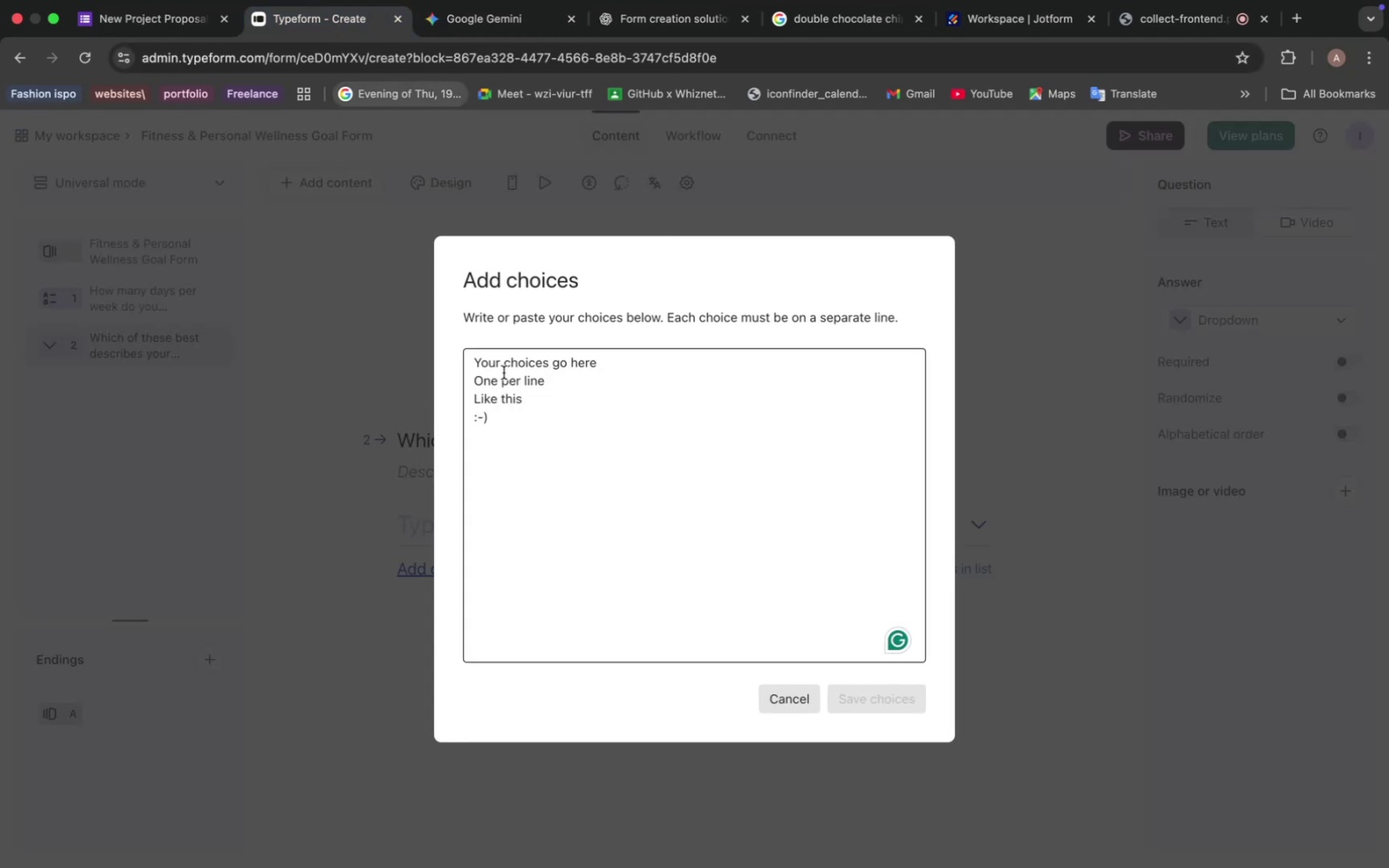 
key(Meta+V)
 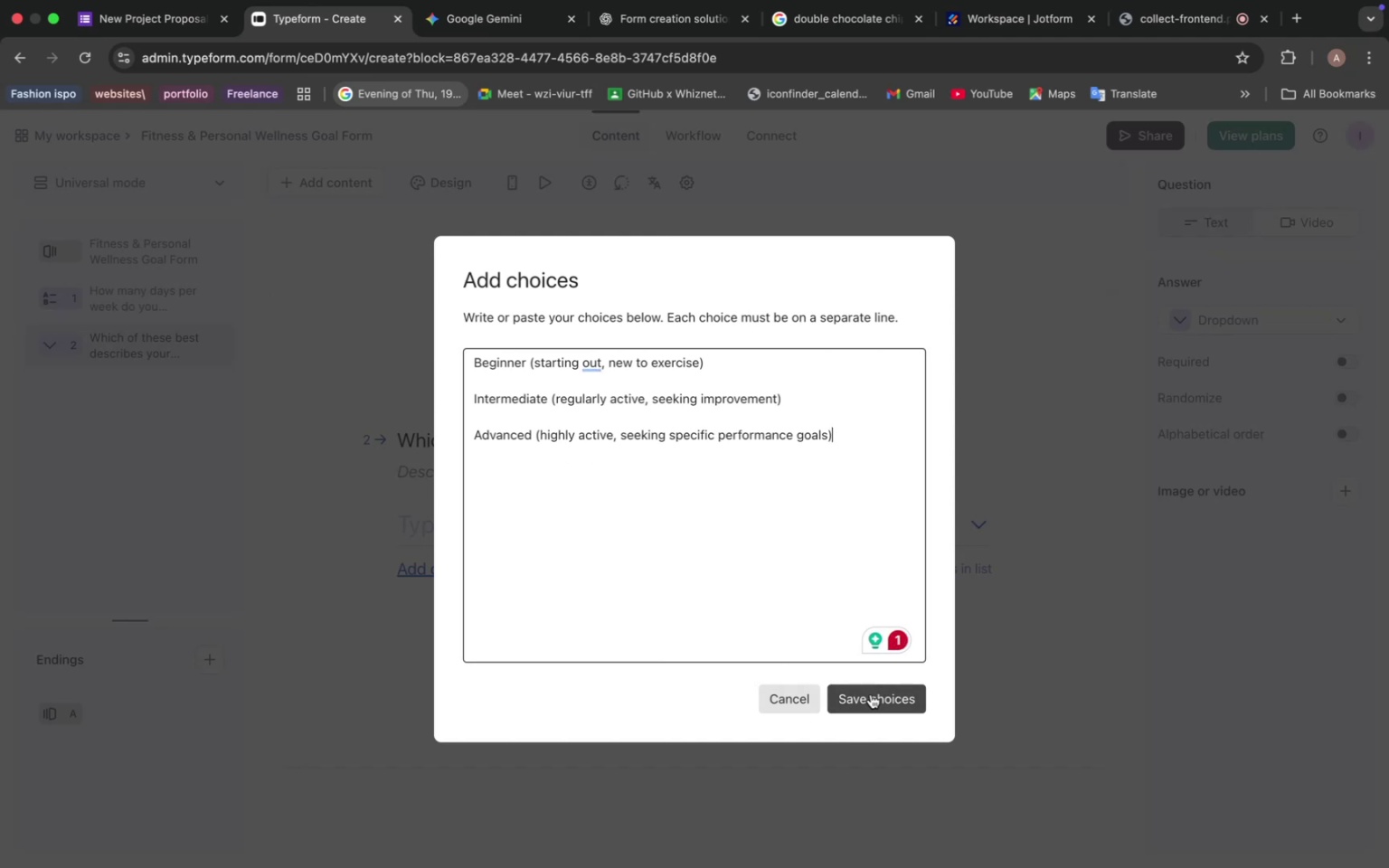 
left_click([871, 694])
 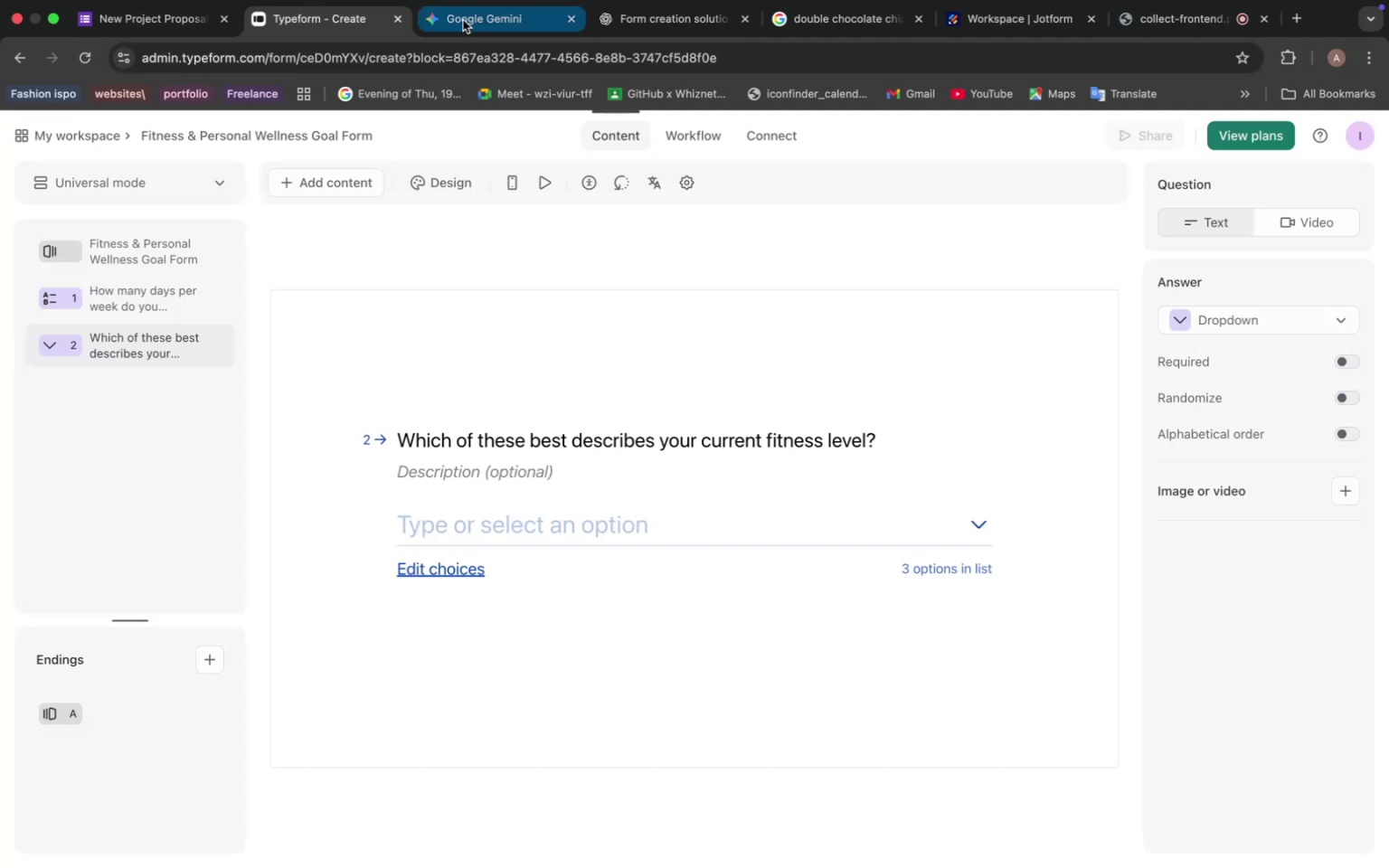 
left_click([463, 20])
 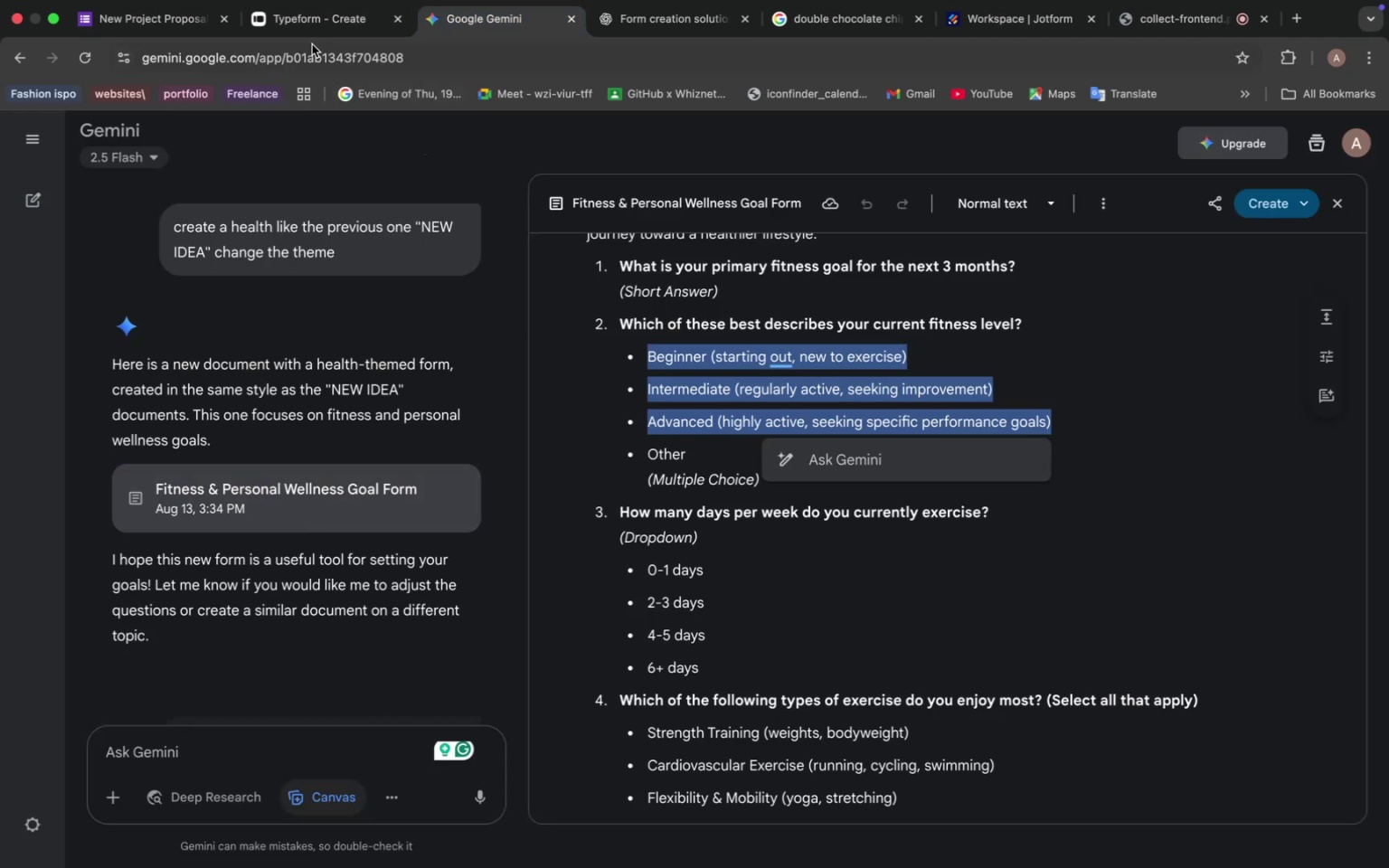 
left_click([307, 27])
 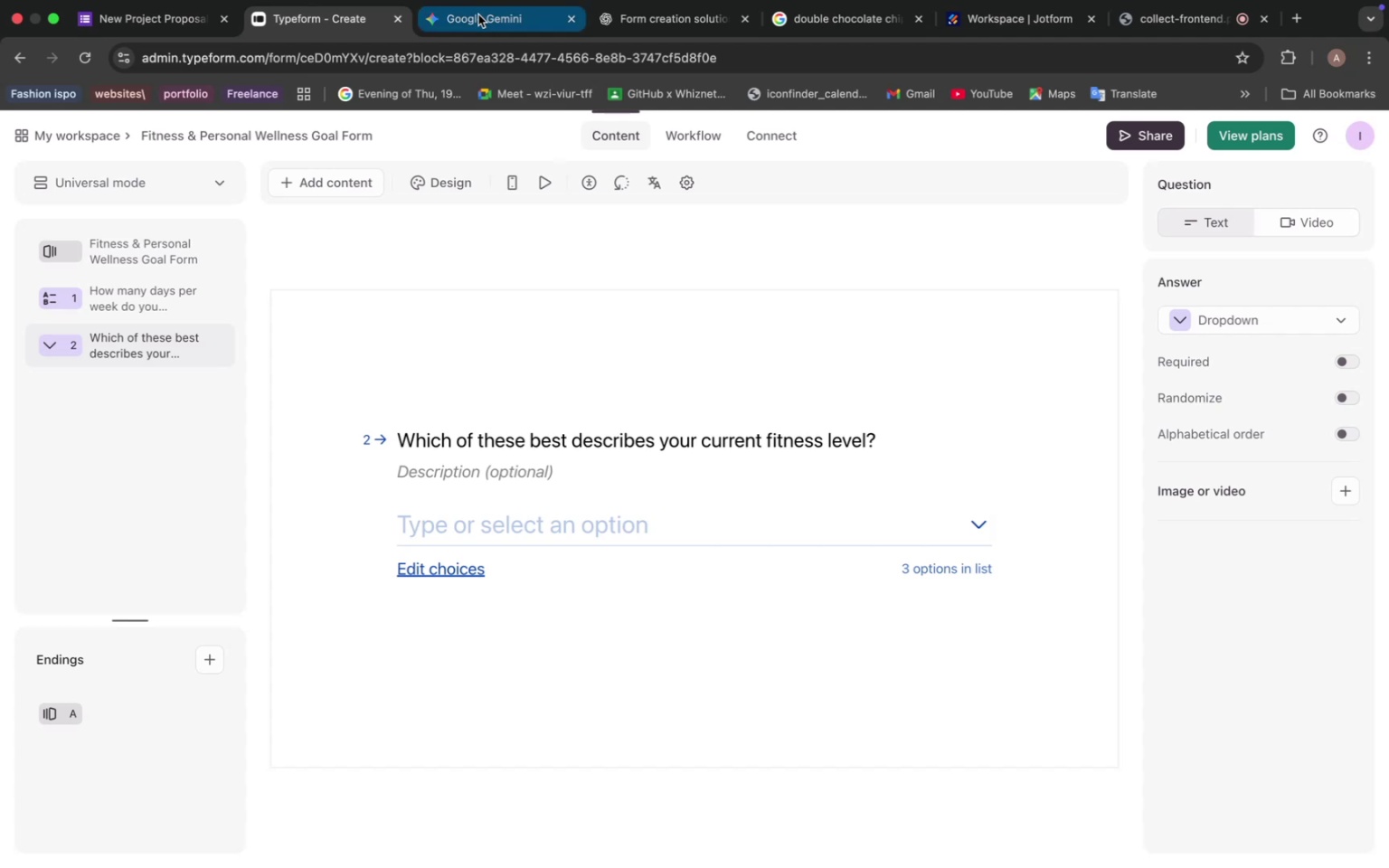 
left_click([480, 24])
 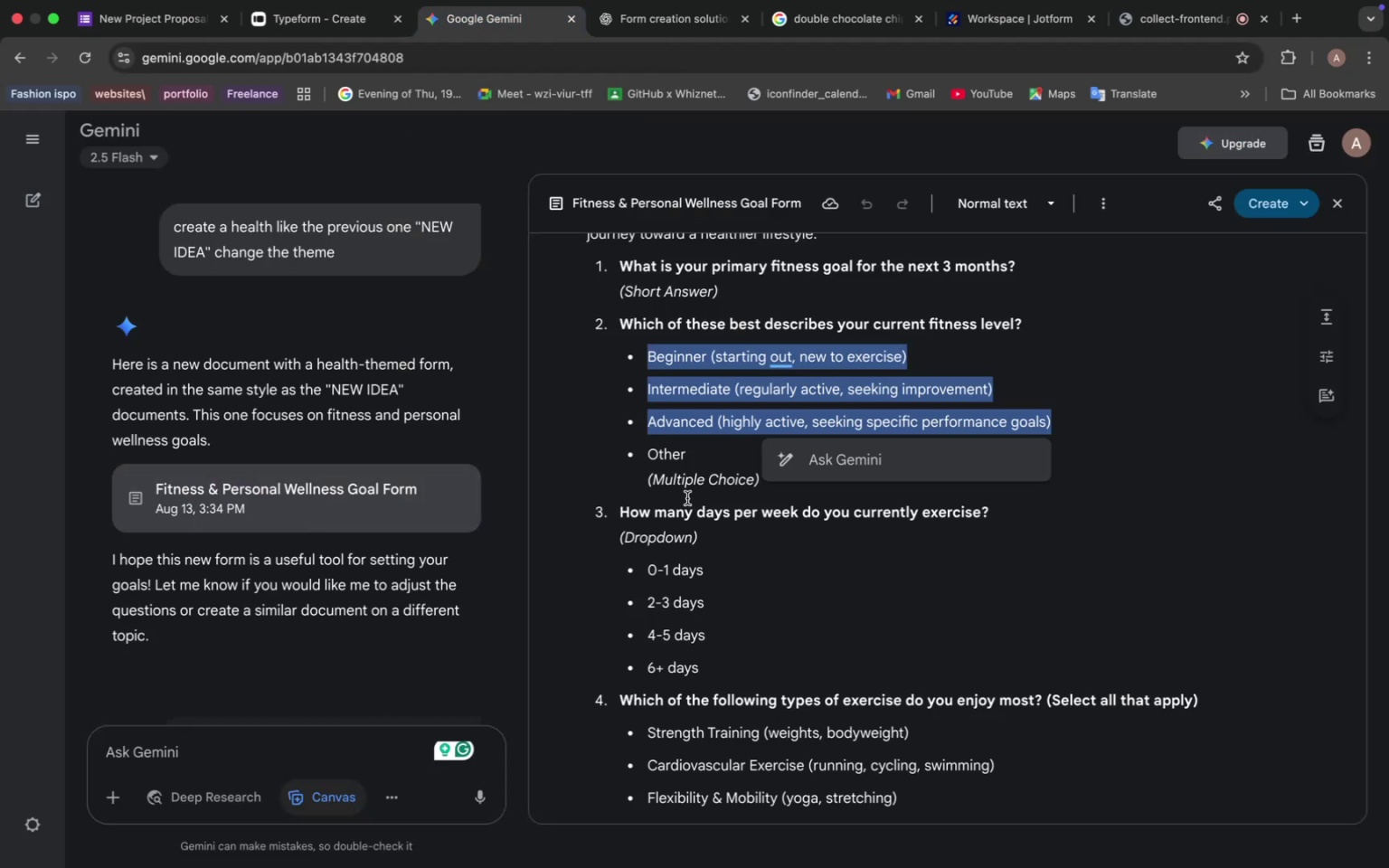 
scroll: coordinate [680, 481], scroll_direction: down, amount: 8.0
 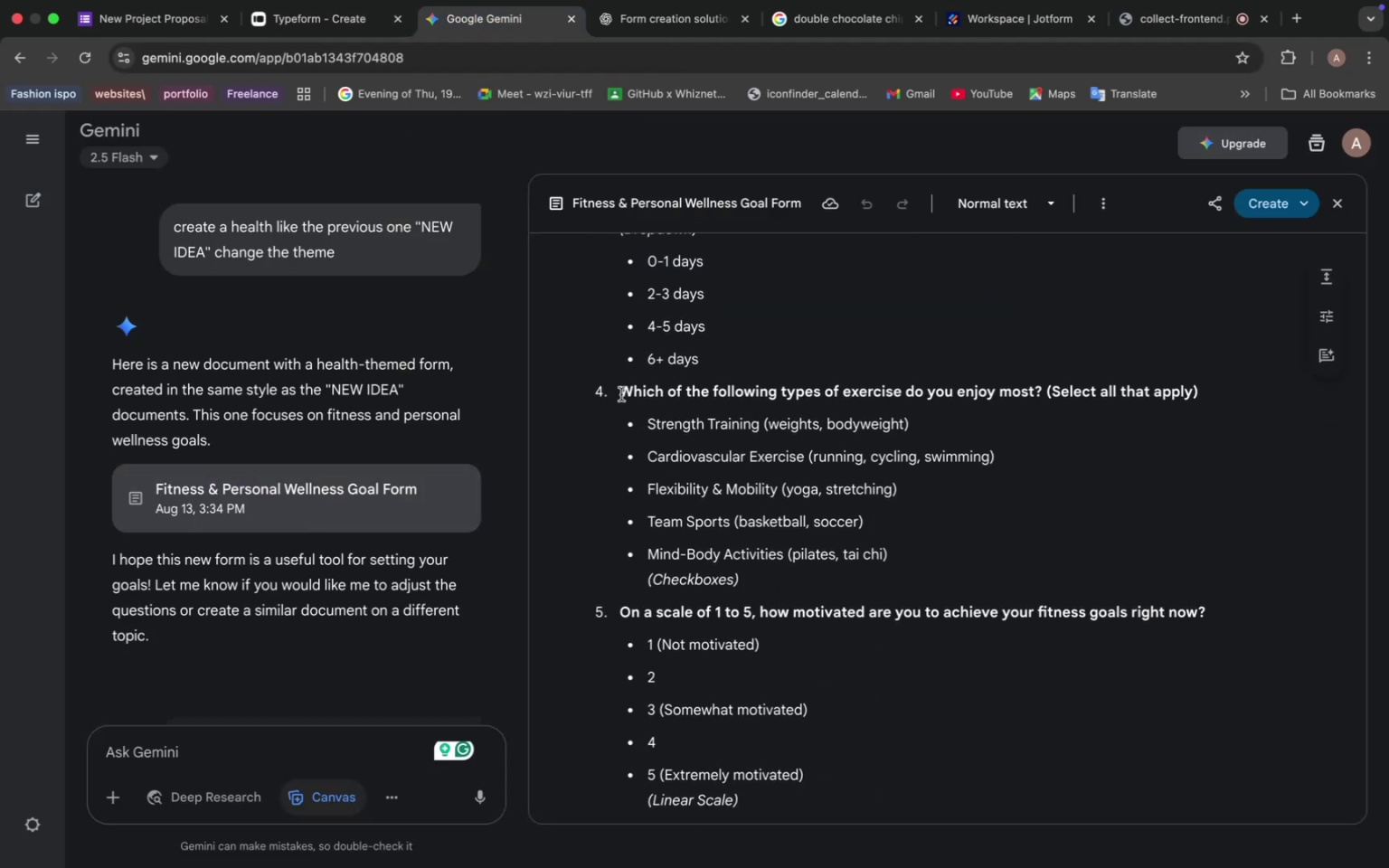 
left_click_drag(start_coordinate=[621, 392], to_coordinate=[1046, 398])
 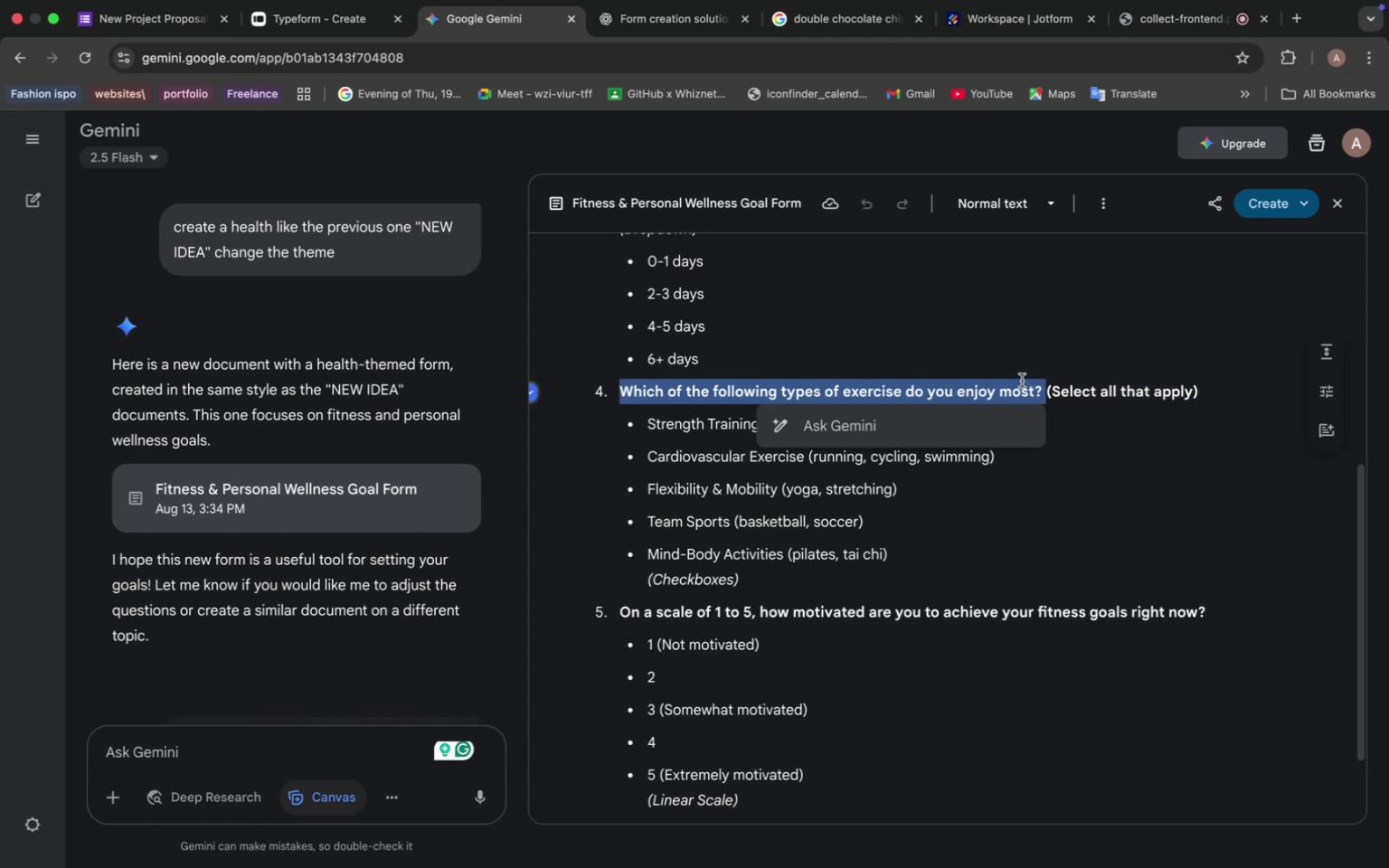 
key(Meta+C)
 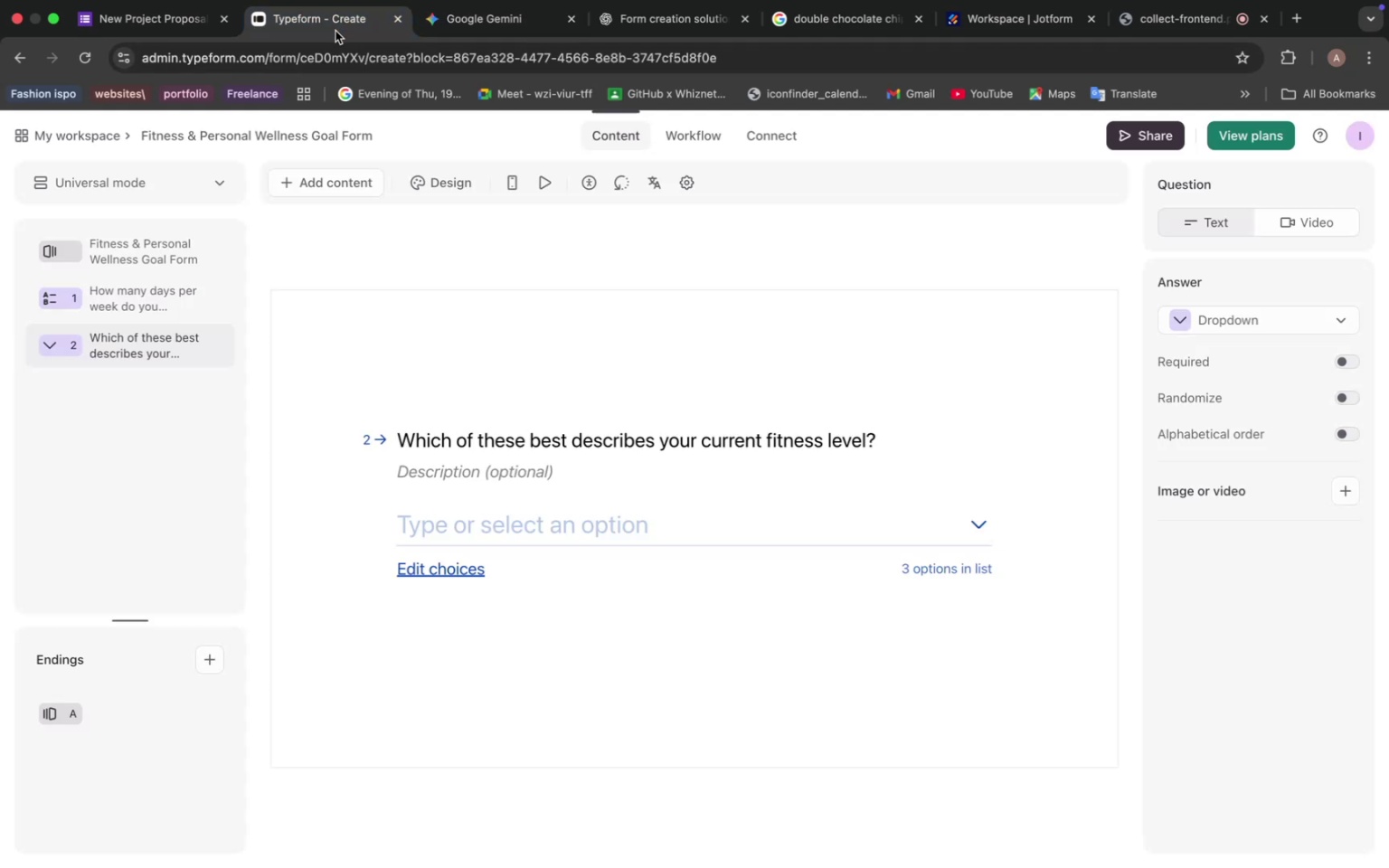 
left_click([335, 31])
 